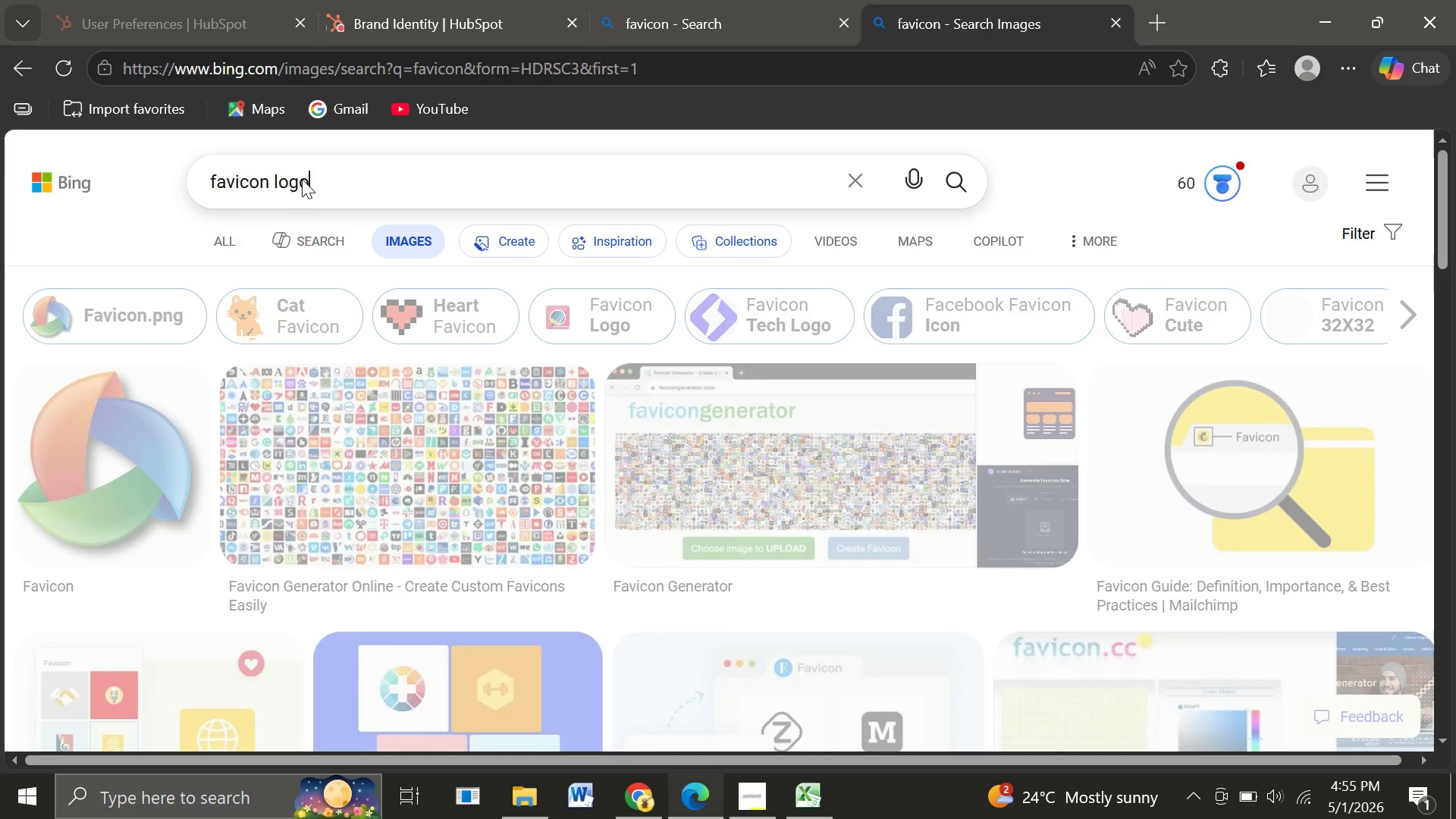 
key(Enter)
 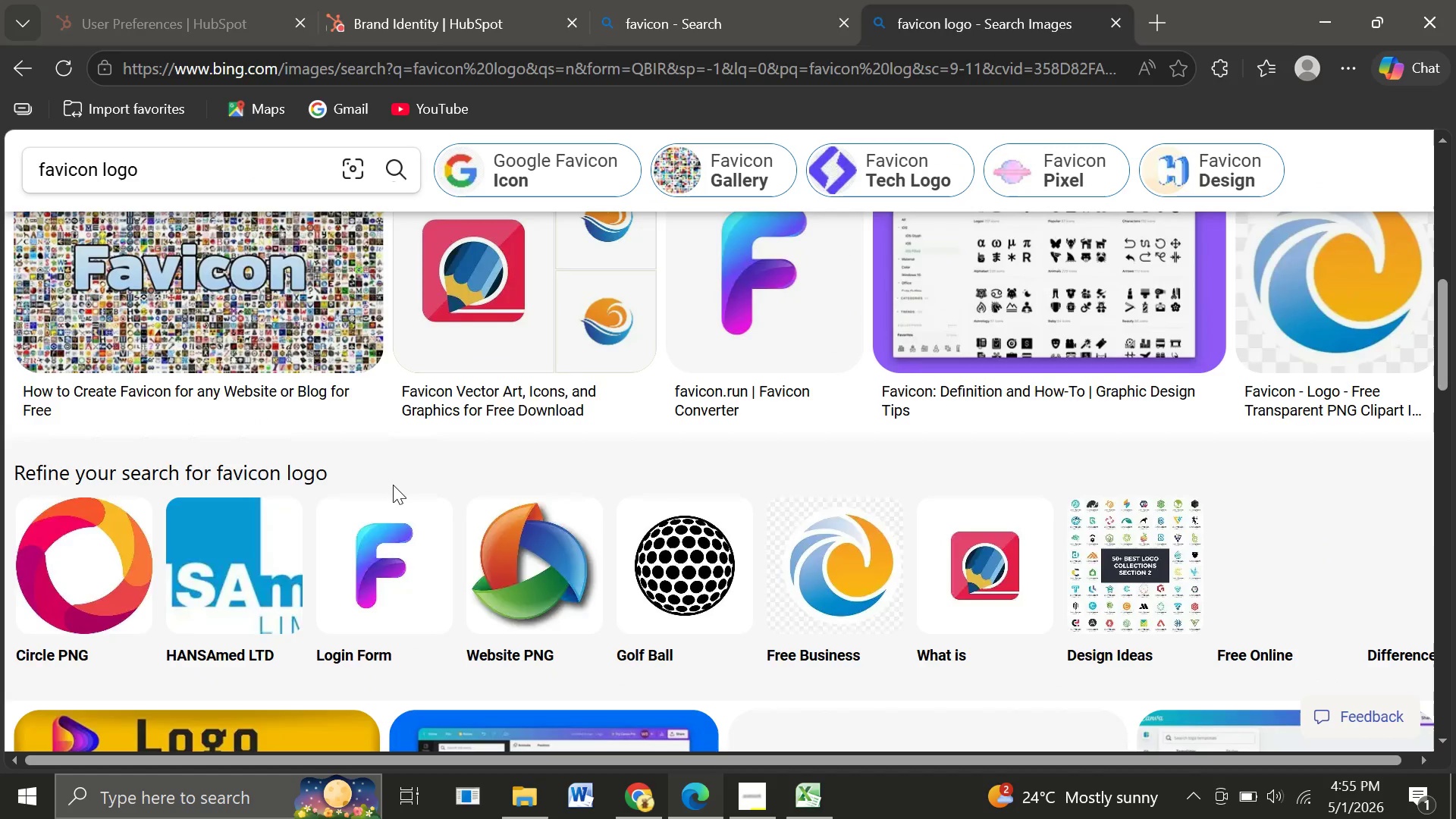 
wait(13.06)
 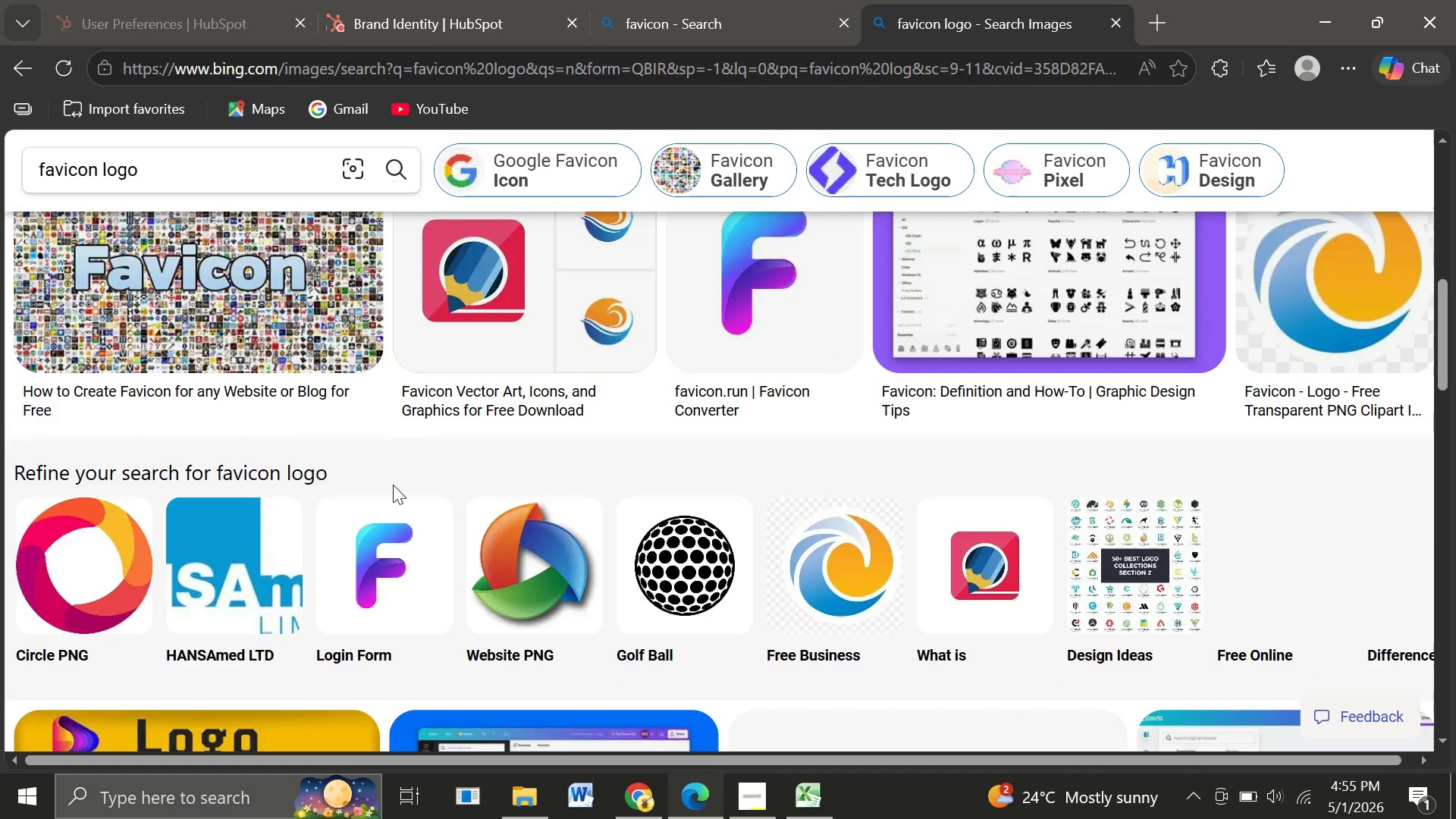 
left_click_drag(start_coordinate=[344, 184], to_coordinate=[132, 176])
 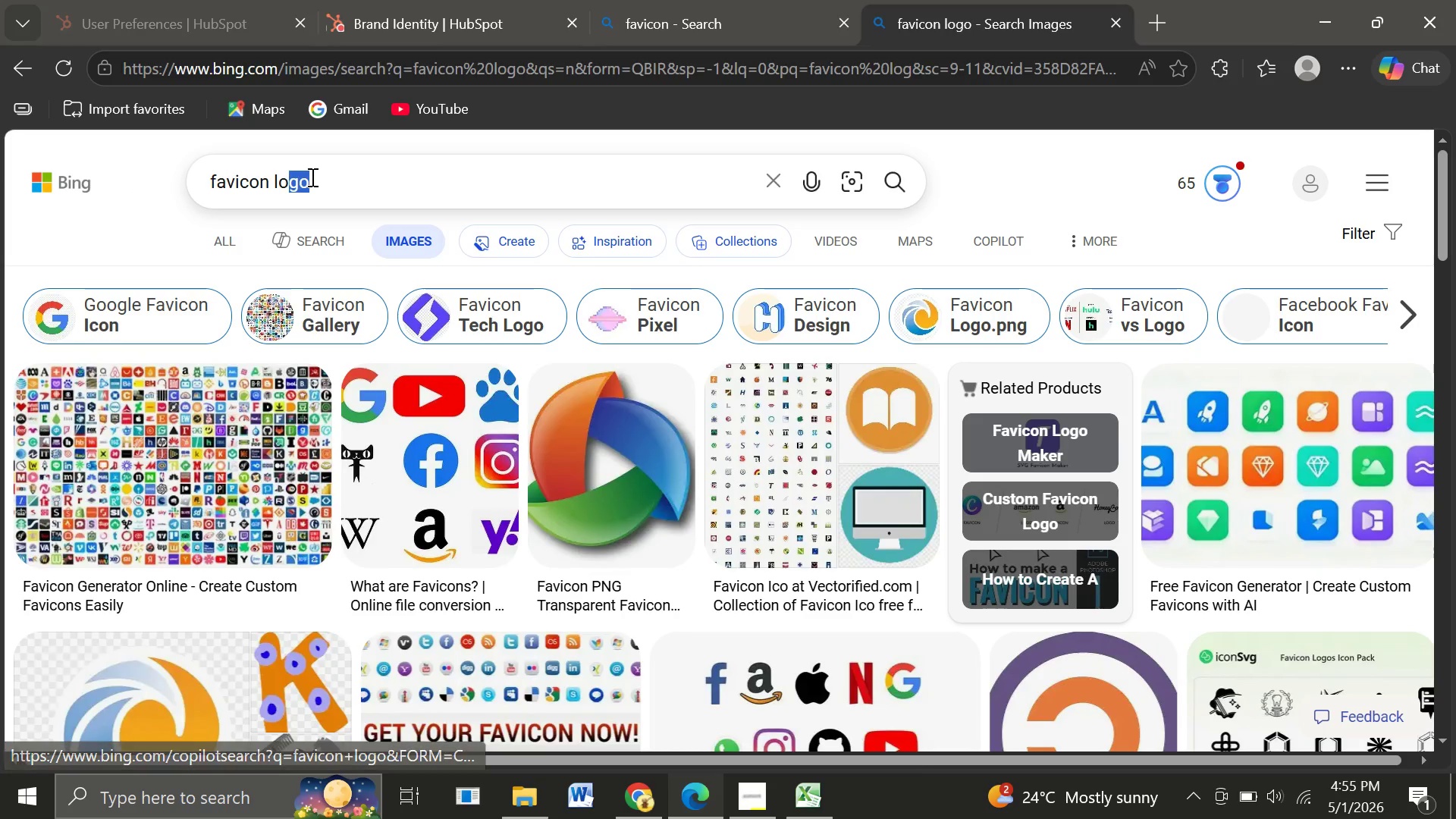 
double_click([311, 177])
 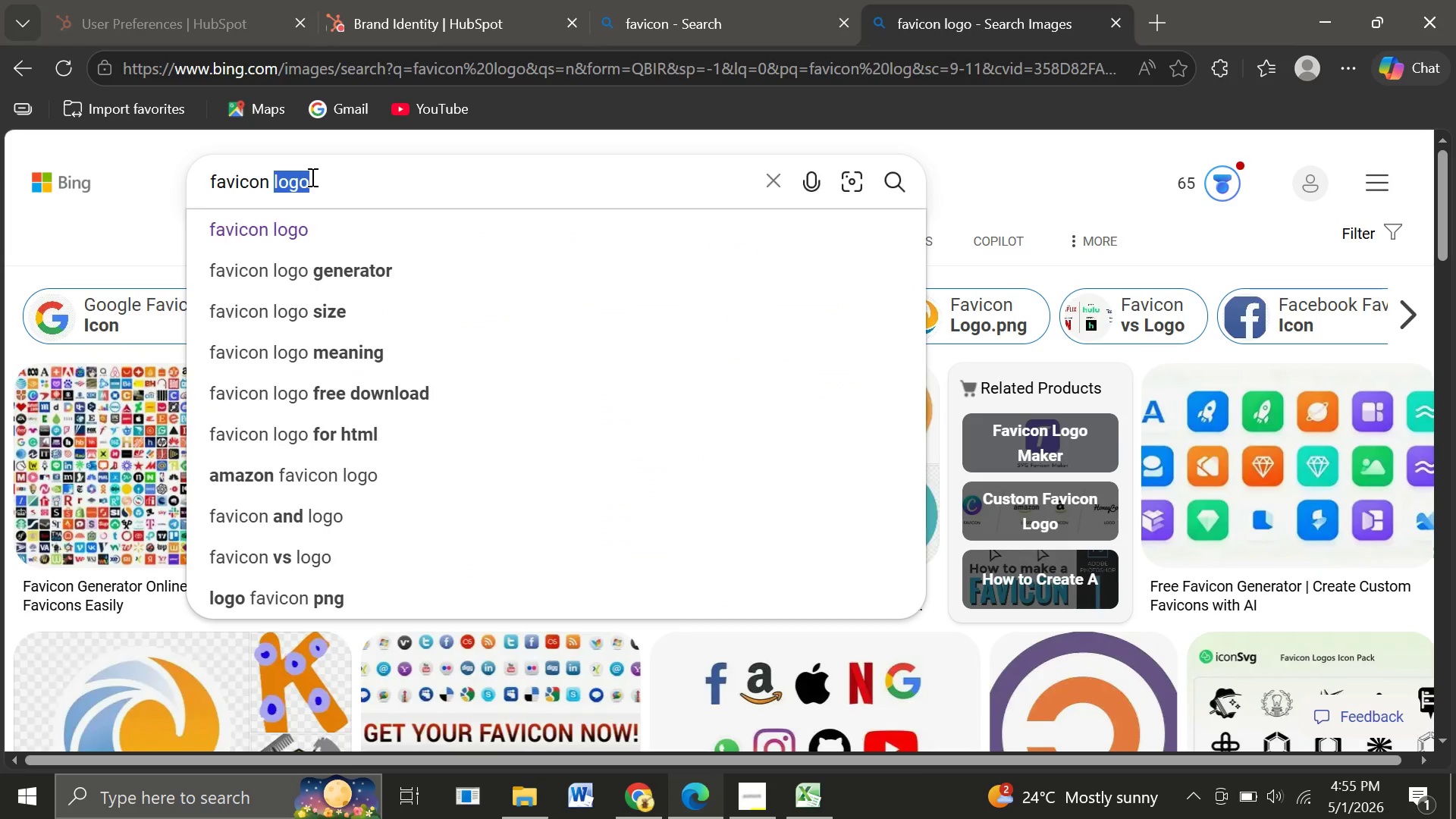 
left_click([311, 177])
 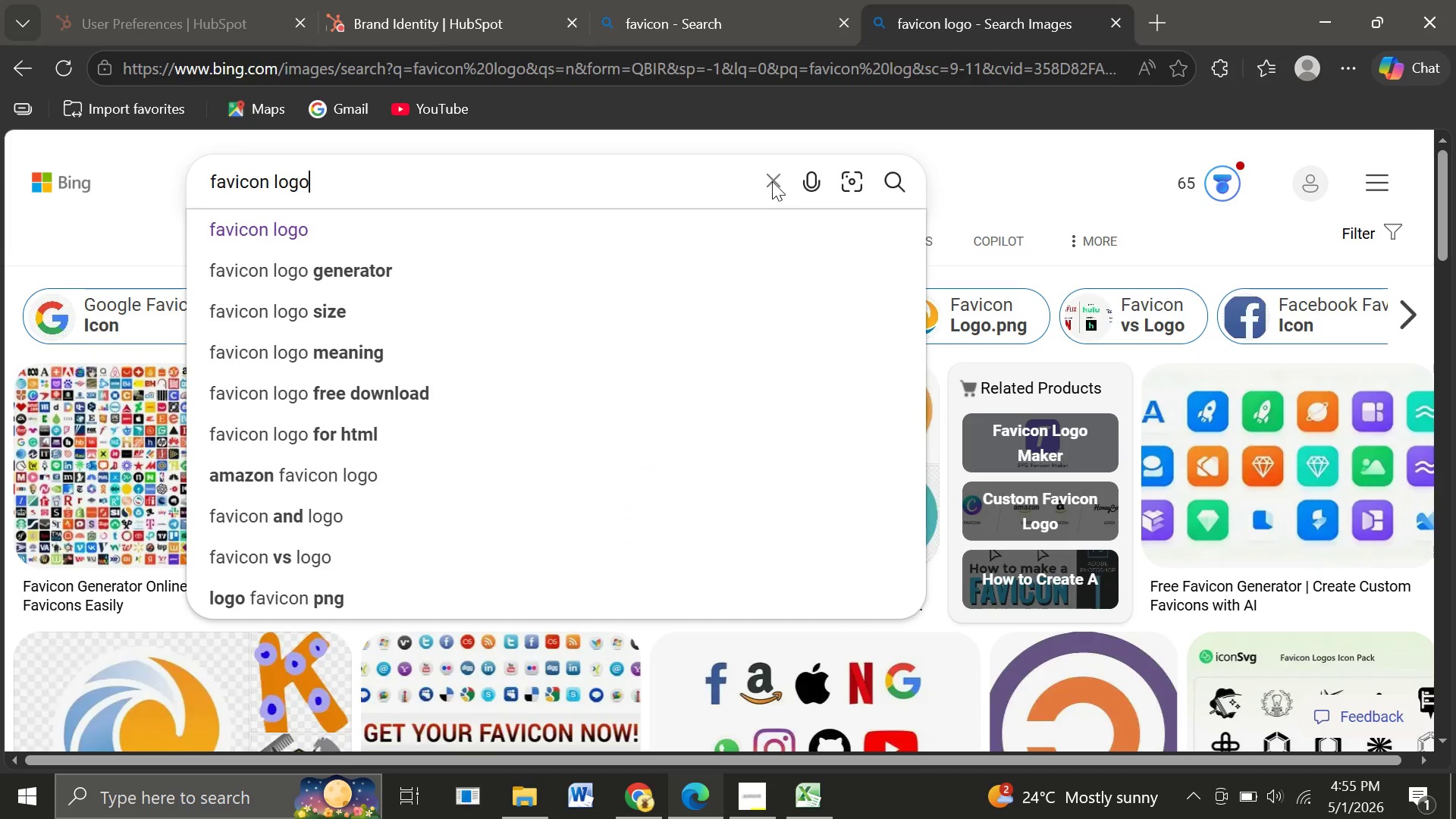 
left_click([772, 181])
 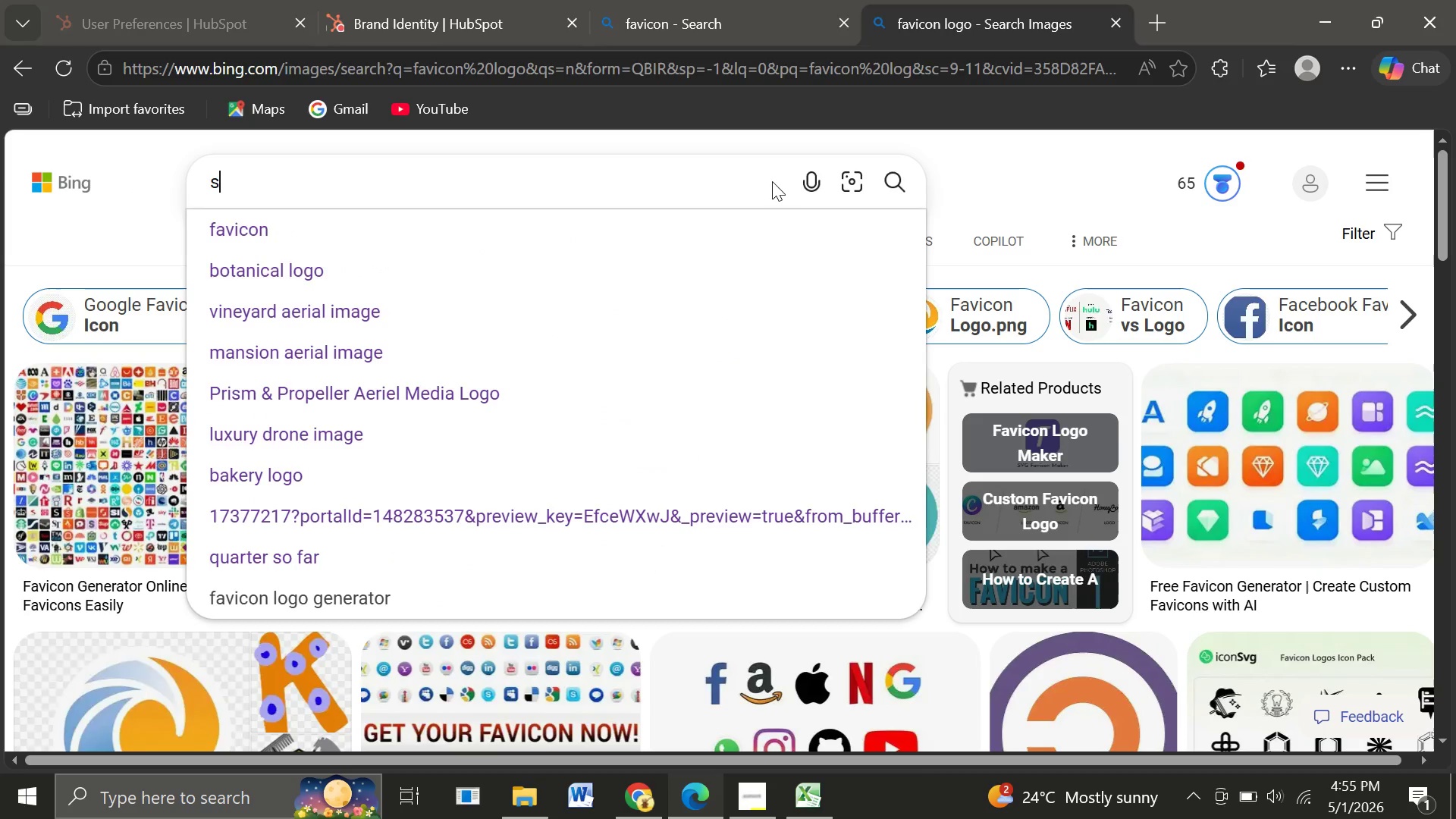 
type(small leaf icon)
 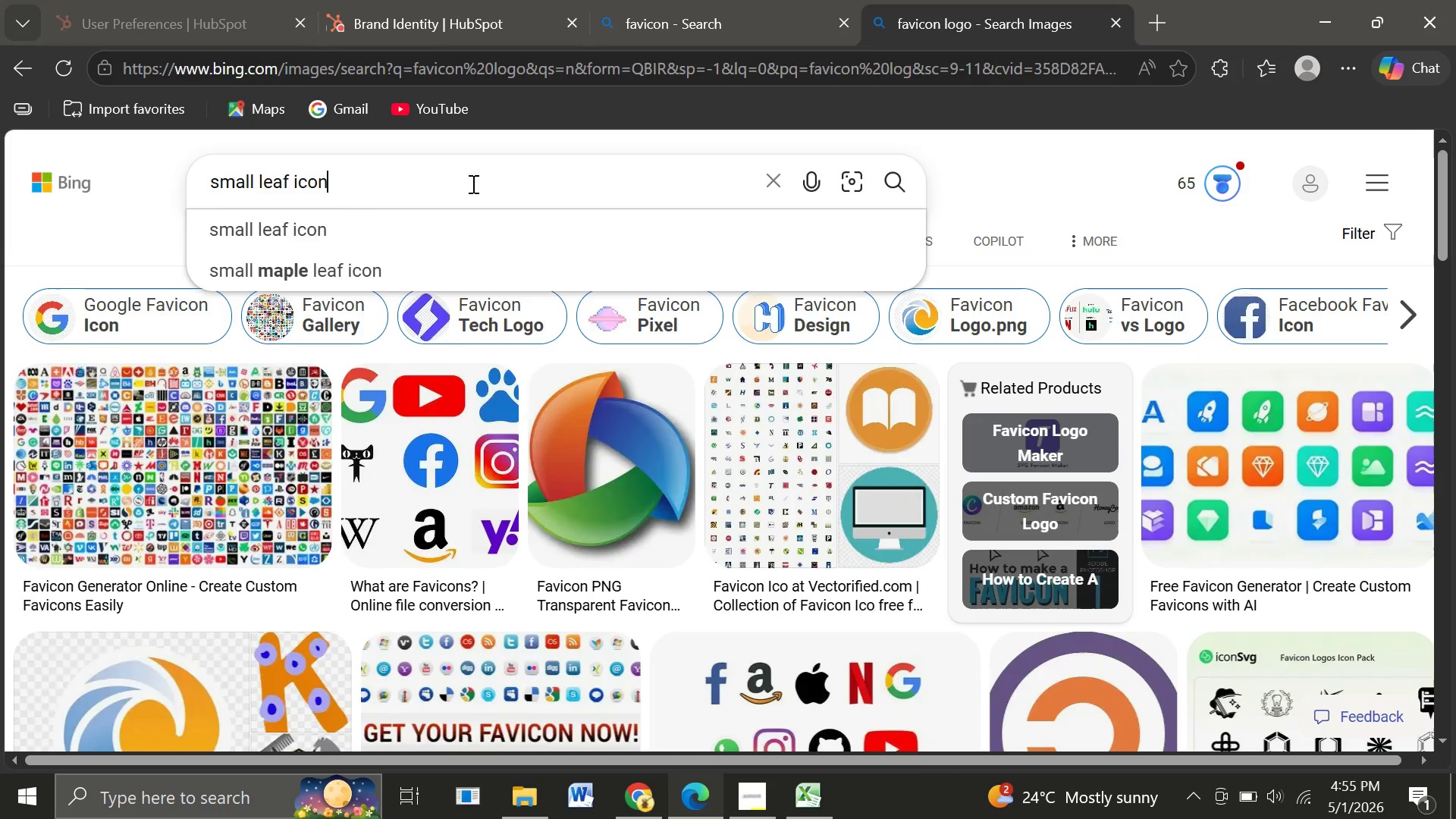 
left_click([328, 227])
 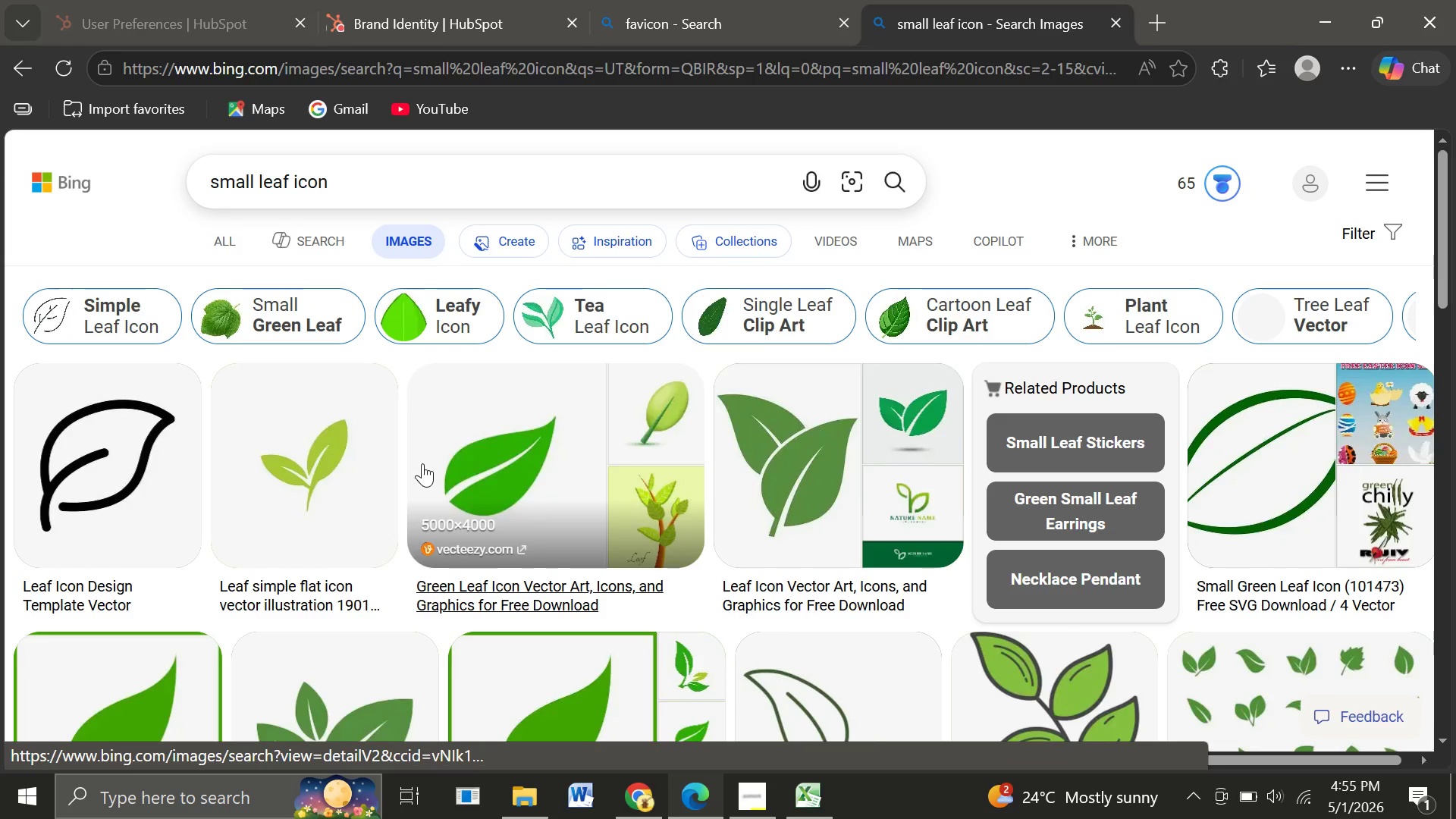 
wait(9.58)
 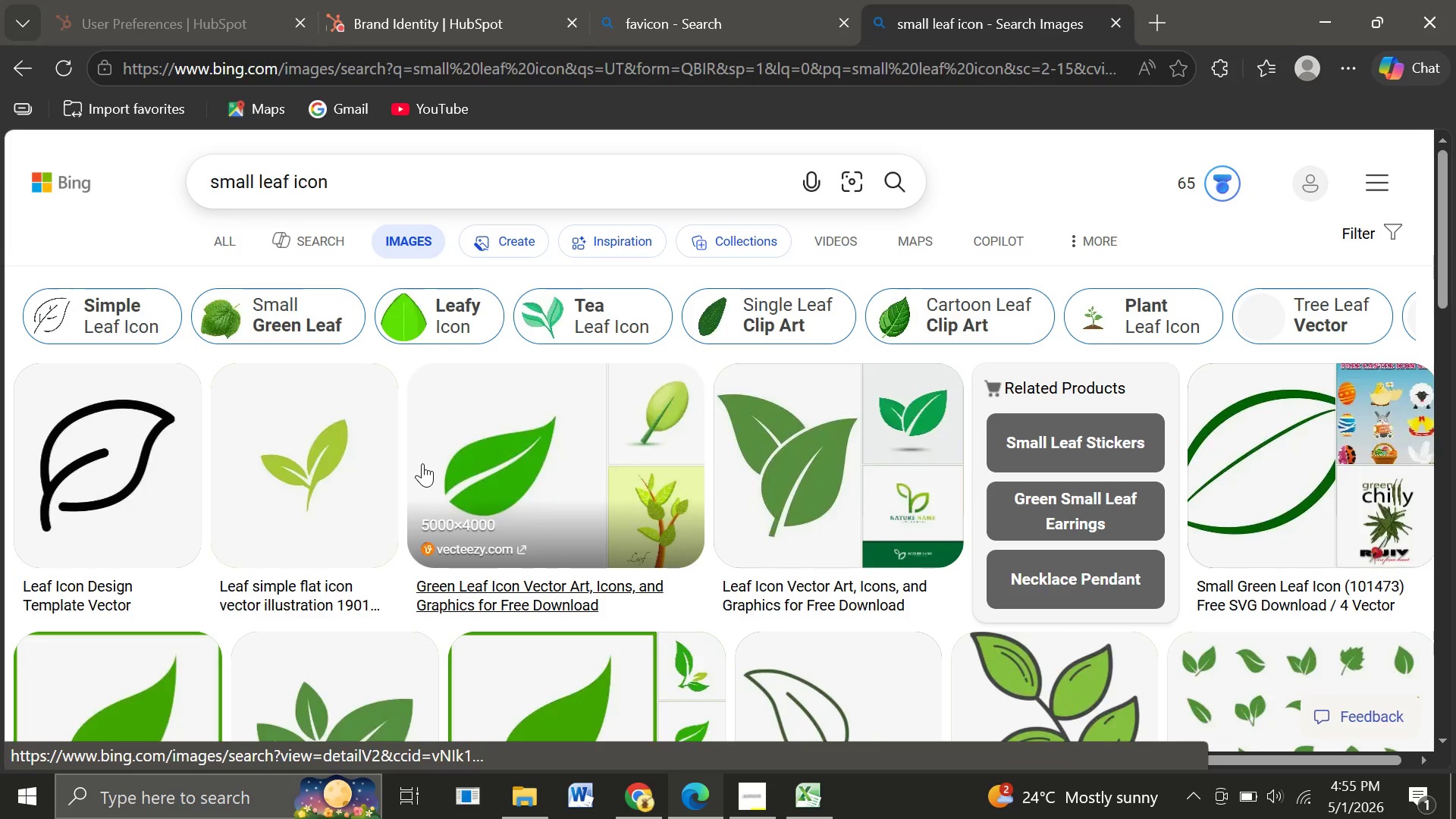 
left_click([315, 444])
 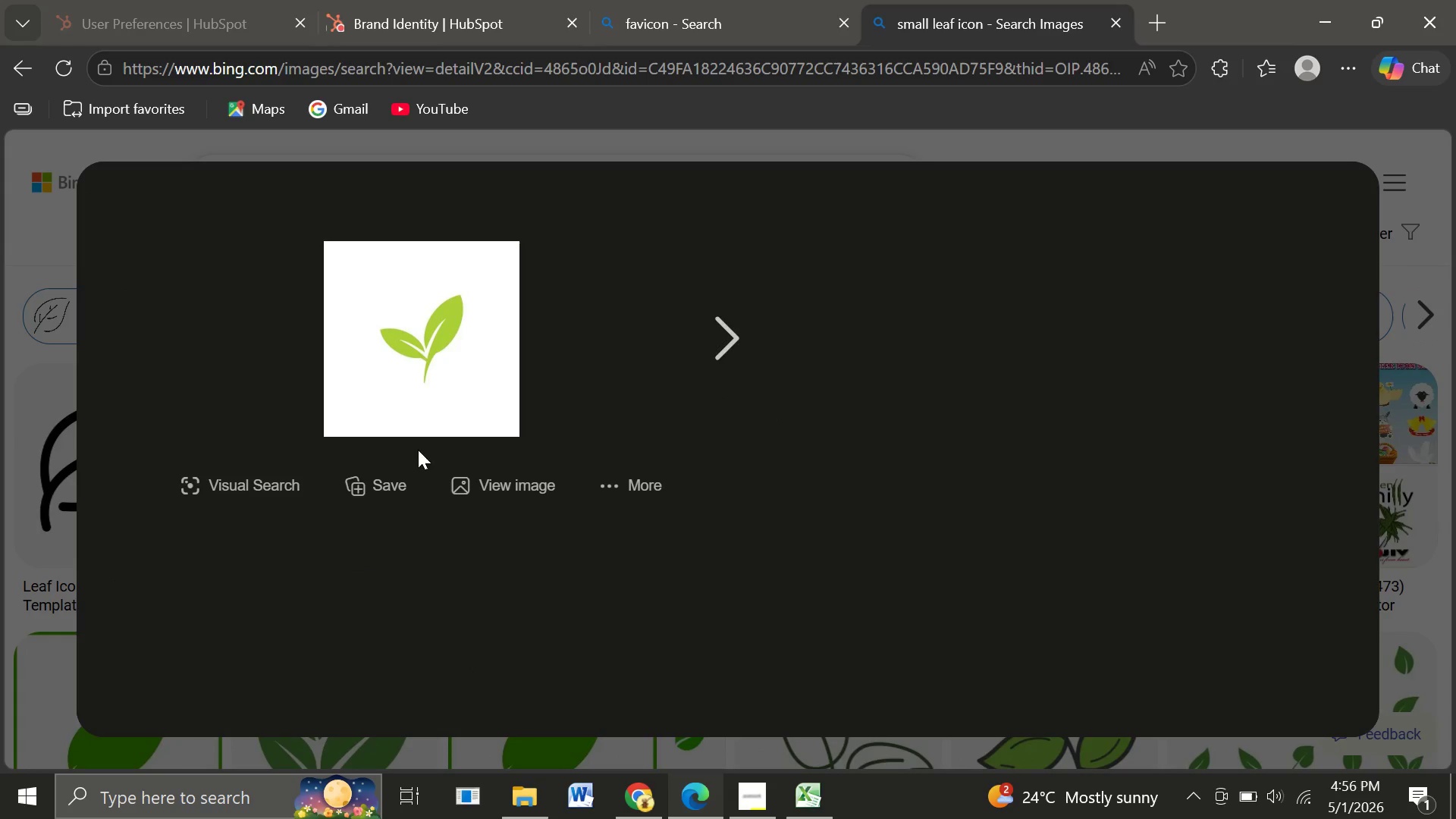 
wait(5.5)
 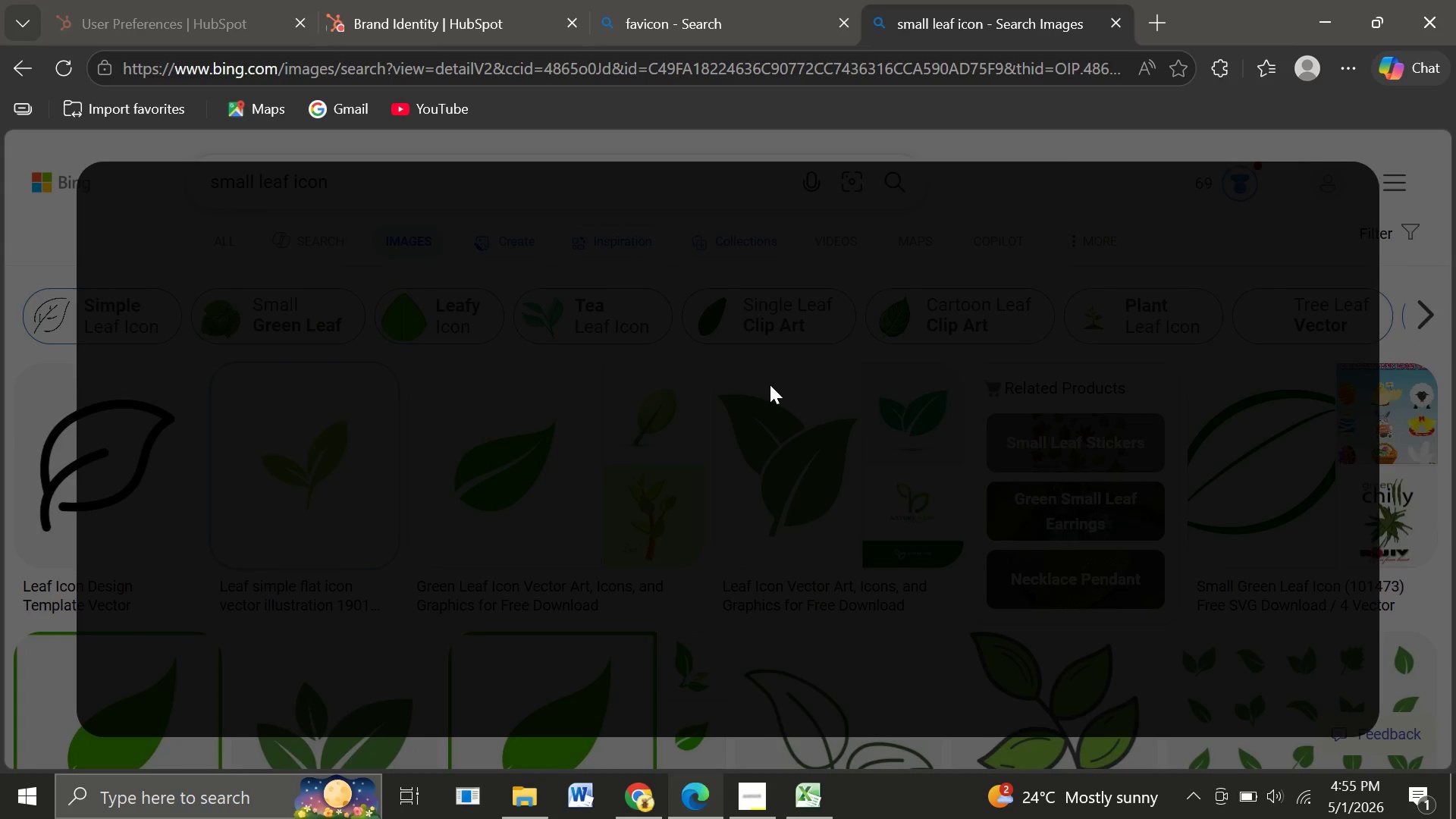 
right_click([437, 369])
 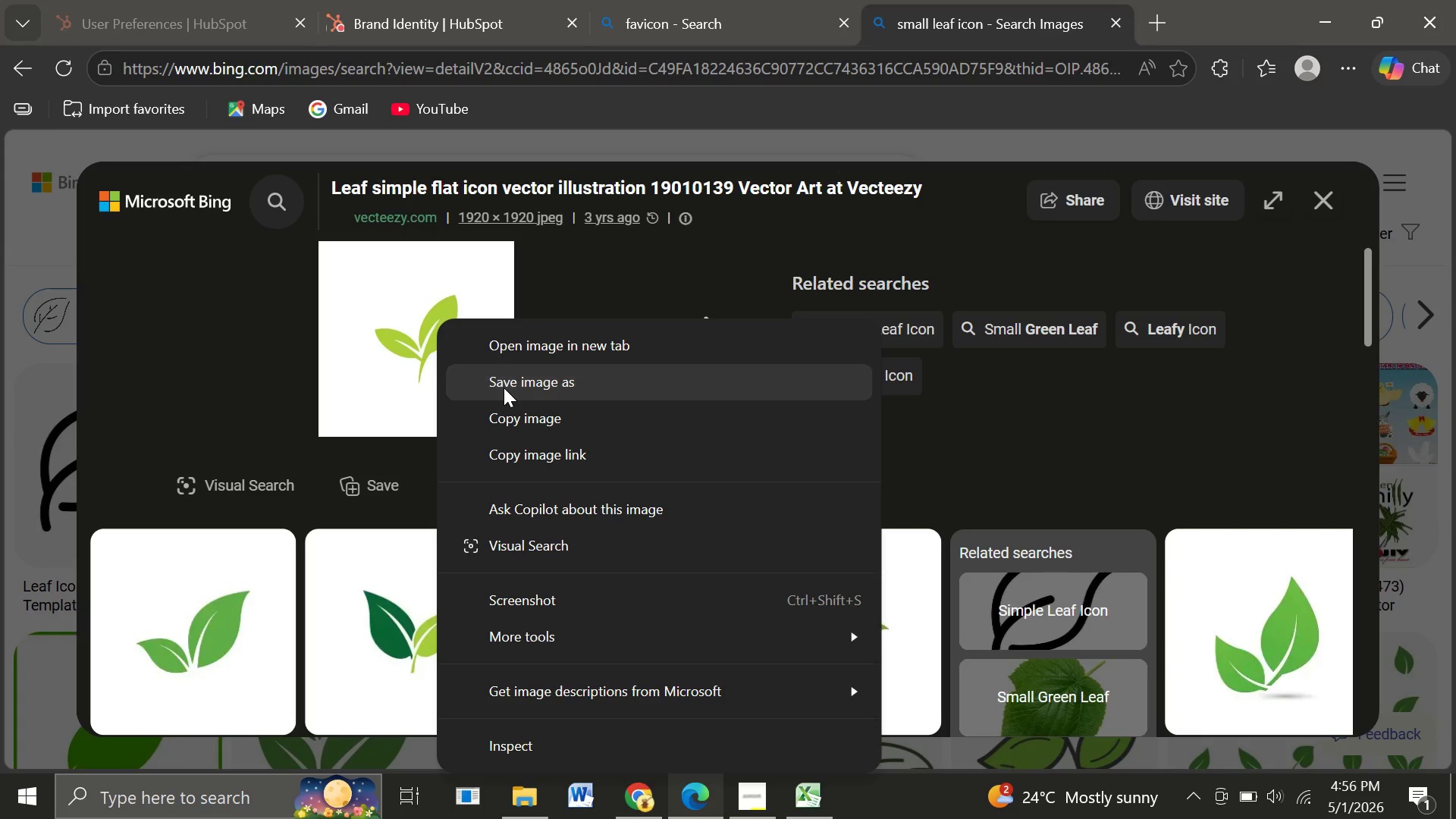 
left_click([504, 388])
 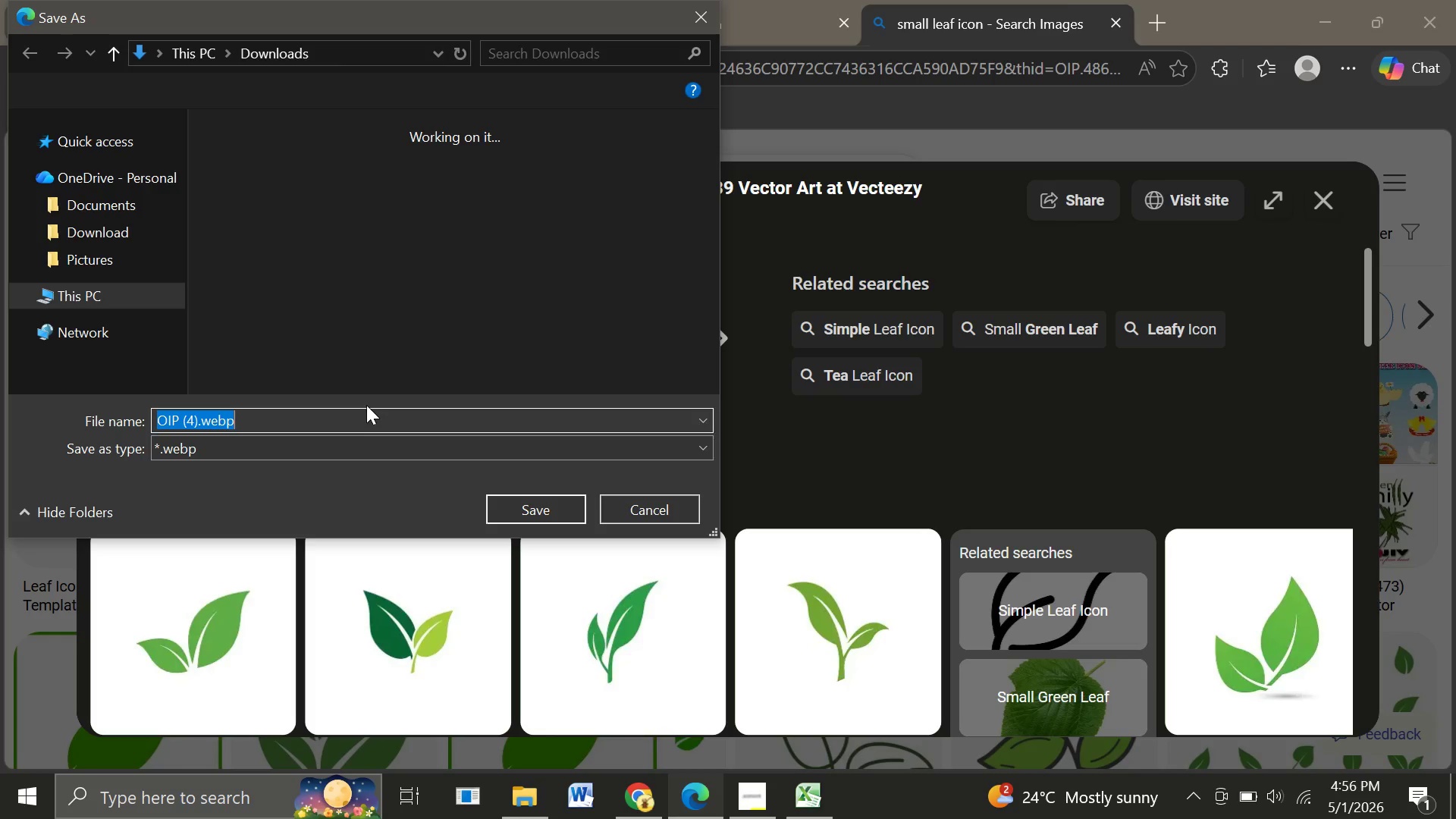 
wait(5.08)
 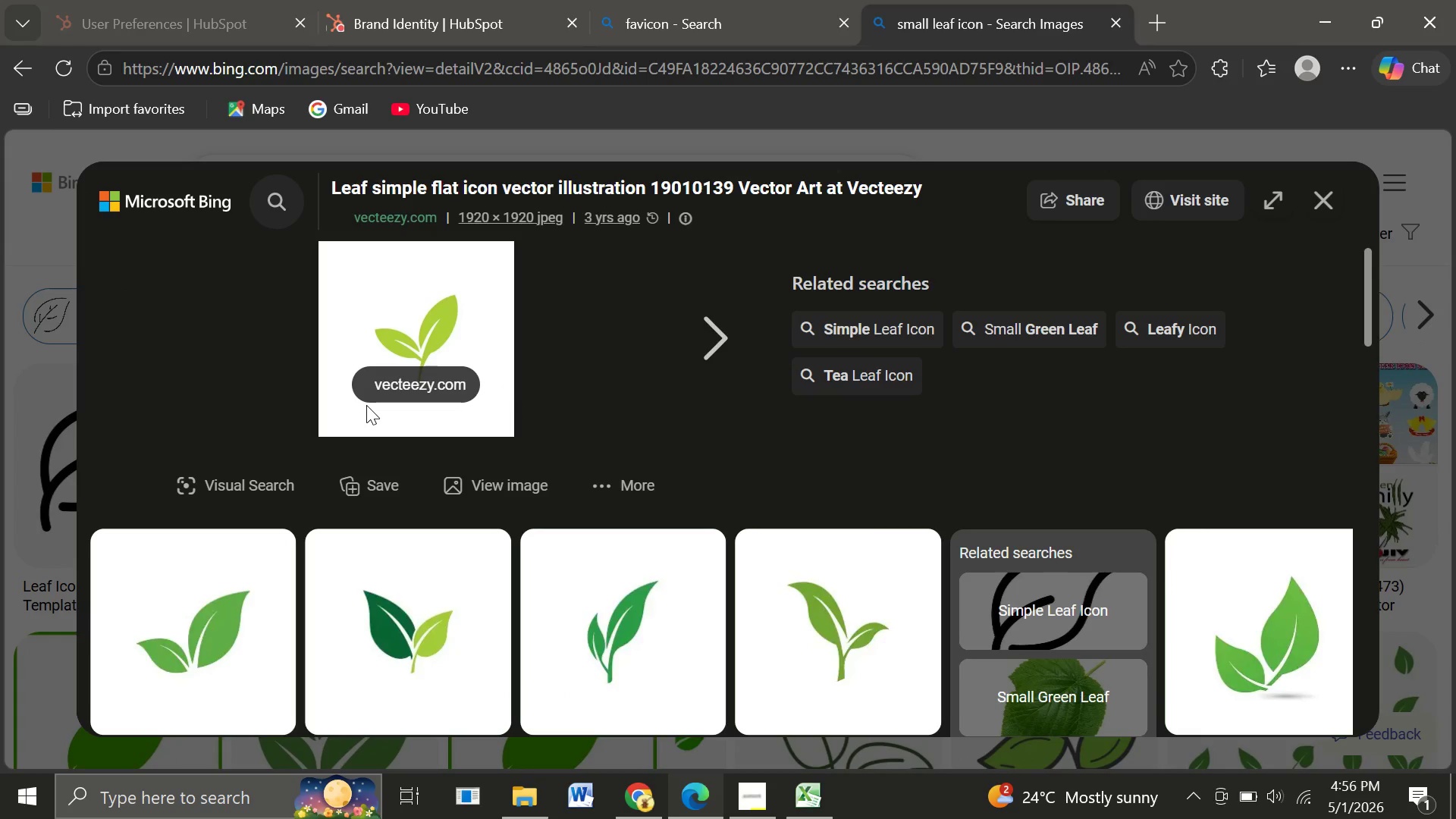 
left_click([540, 508])
 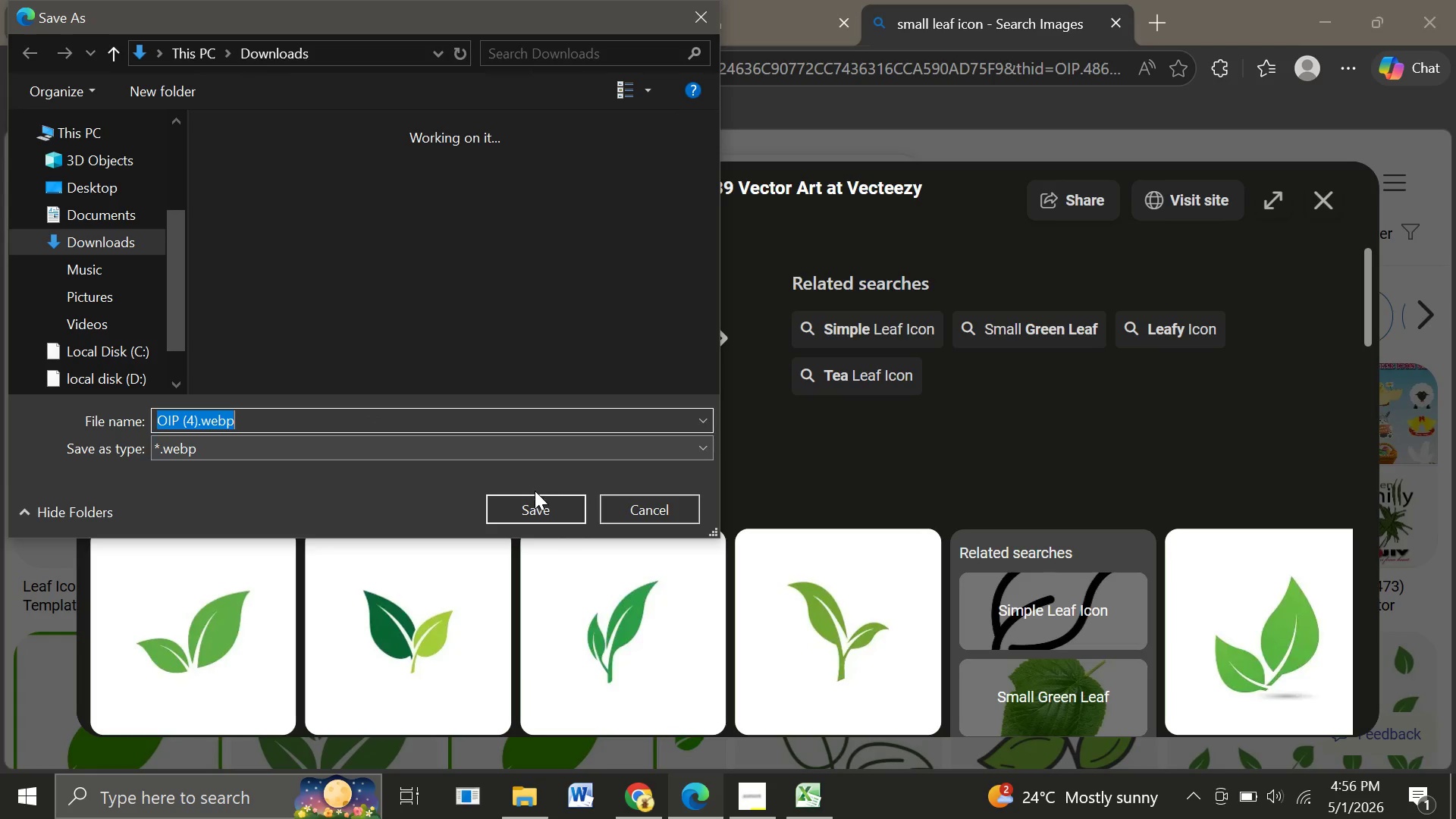 
left_click([529, 510])
 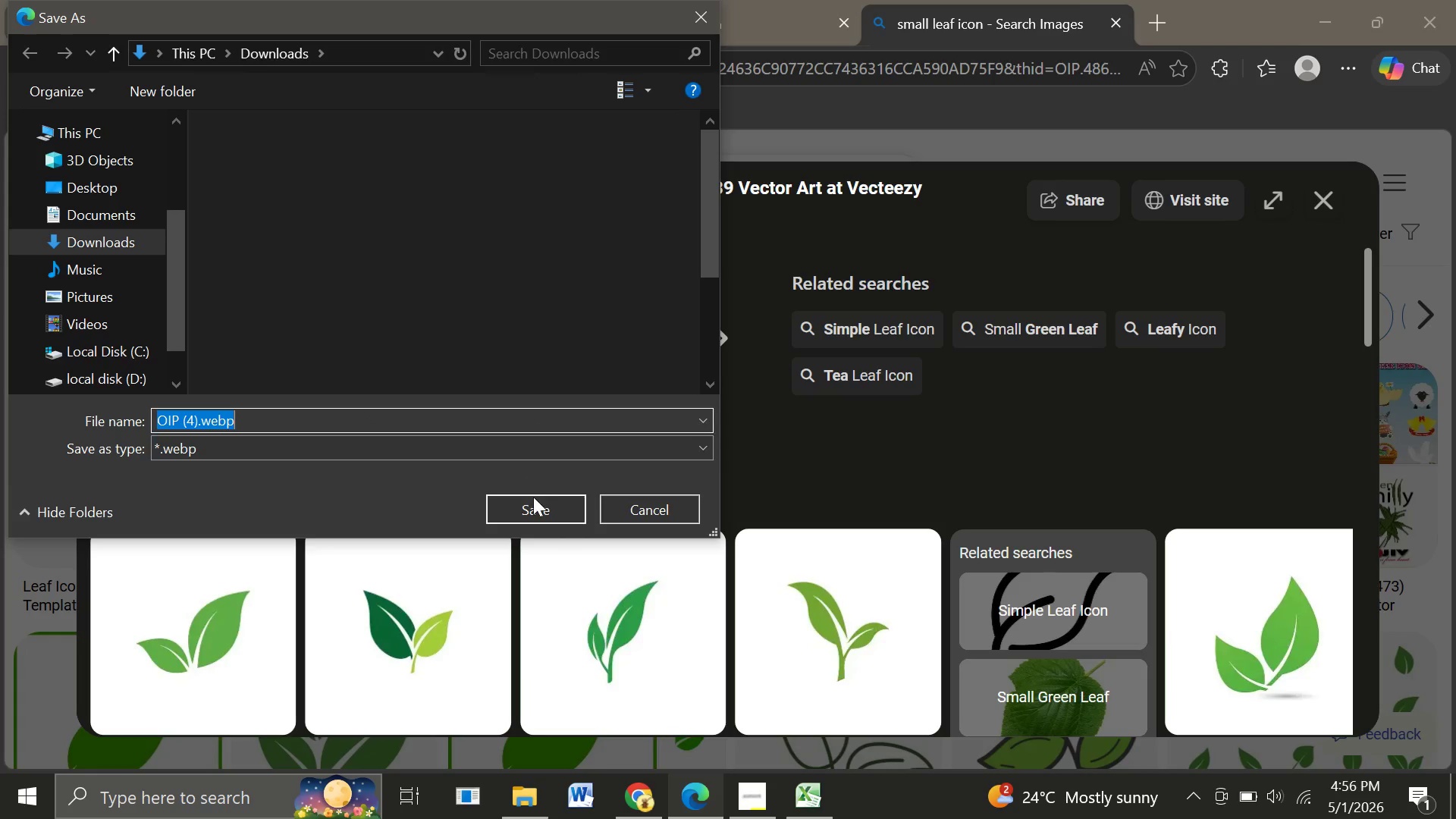 
left_click([526, 508])
 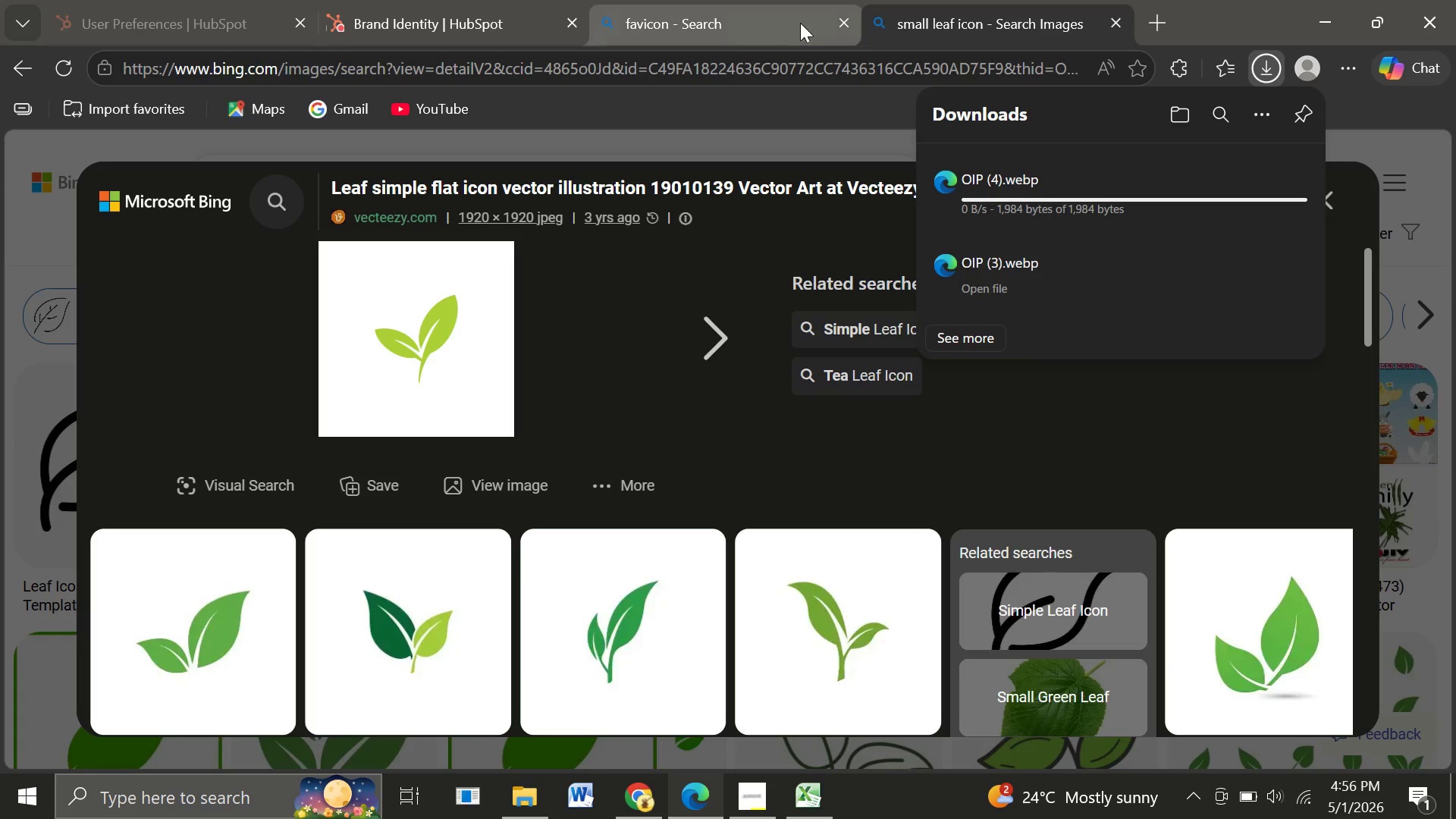 
wait(5.51)
 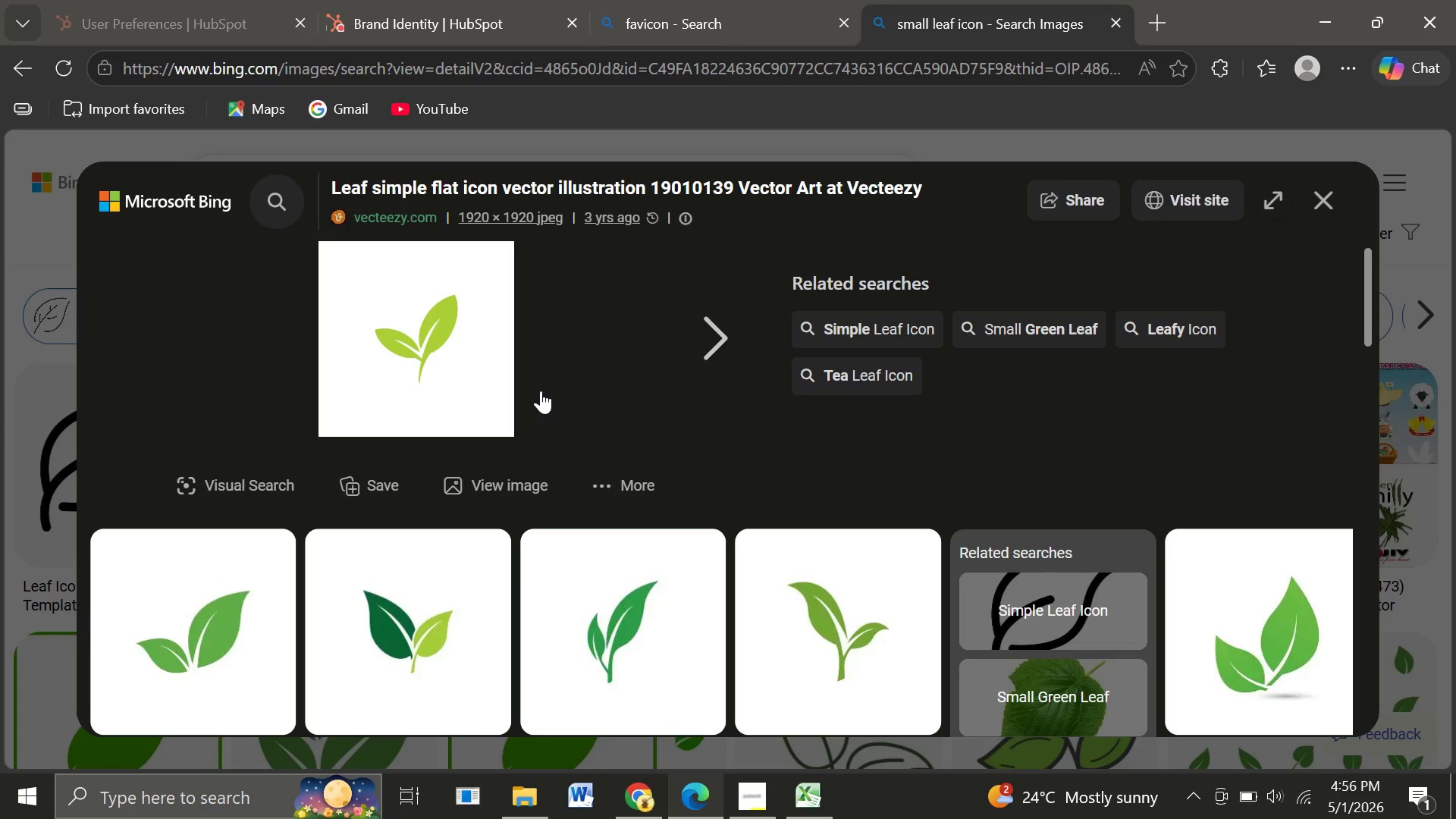 
left_click([844, 21])
 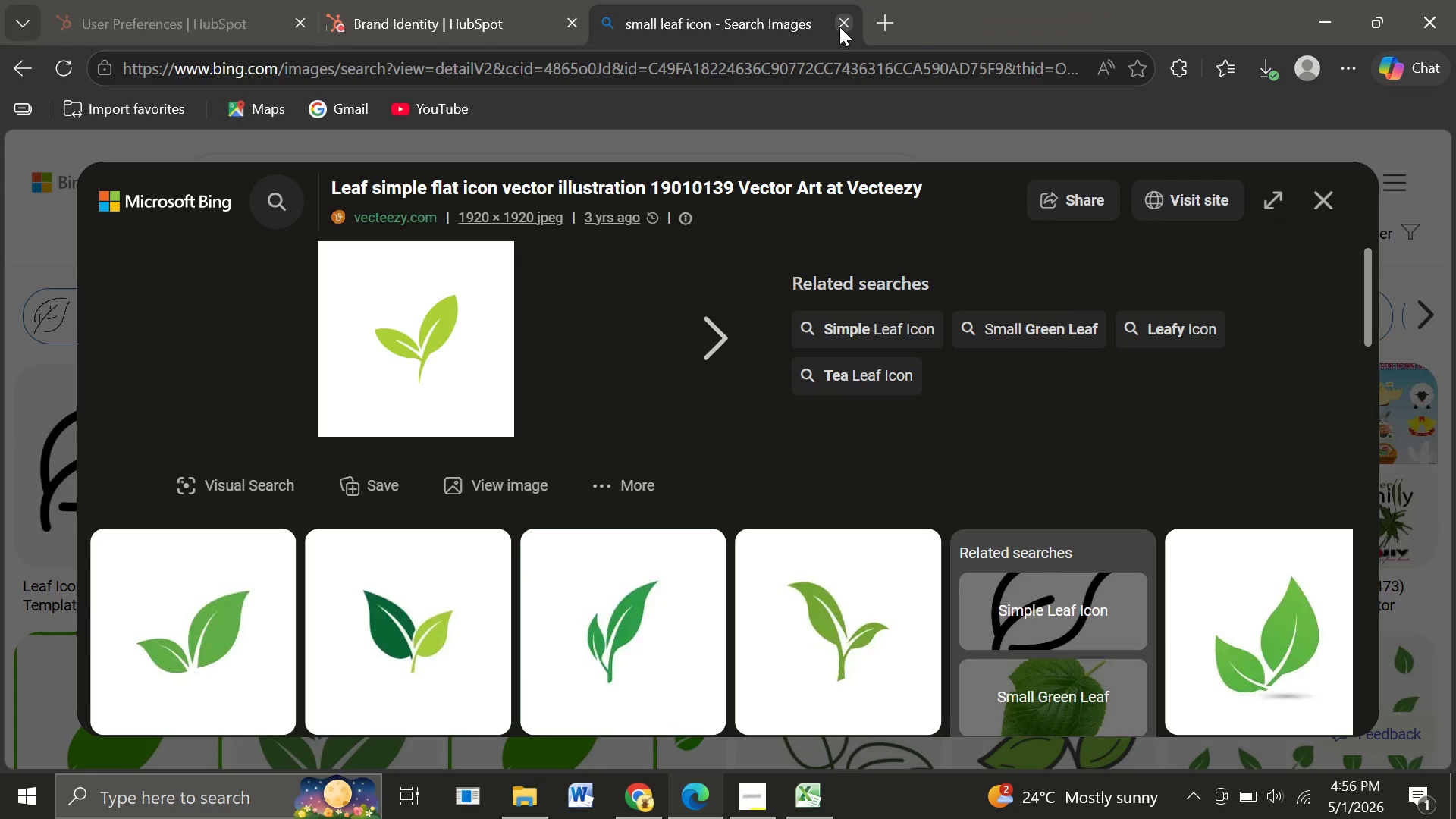 
left_click([839, 27])
 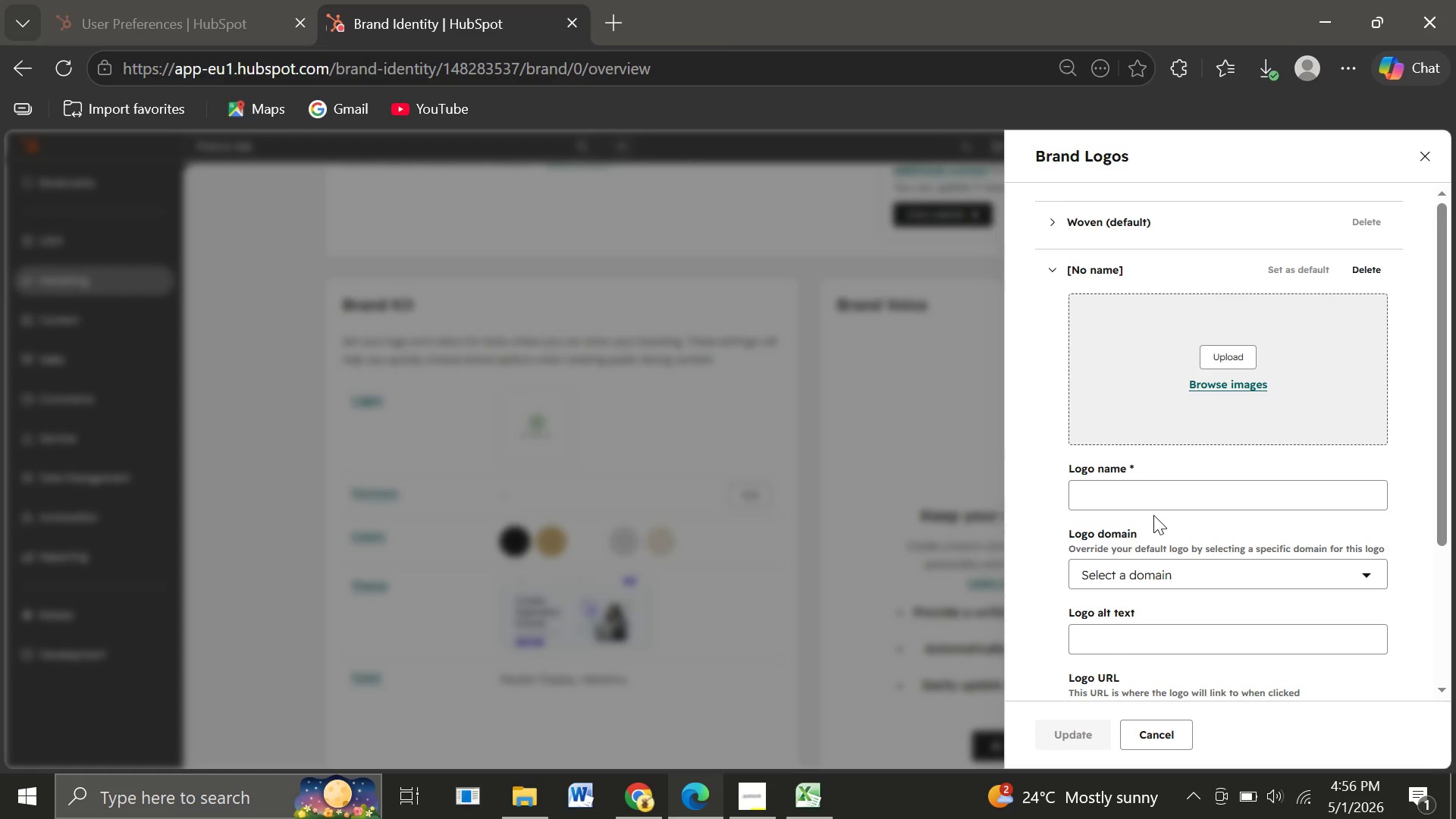 
wait(7.95)
 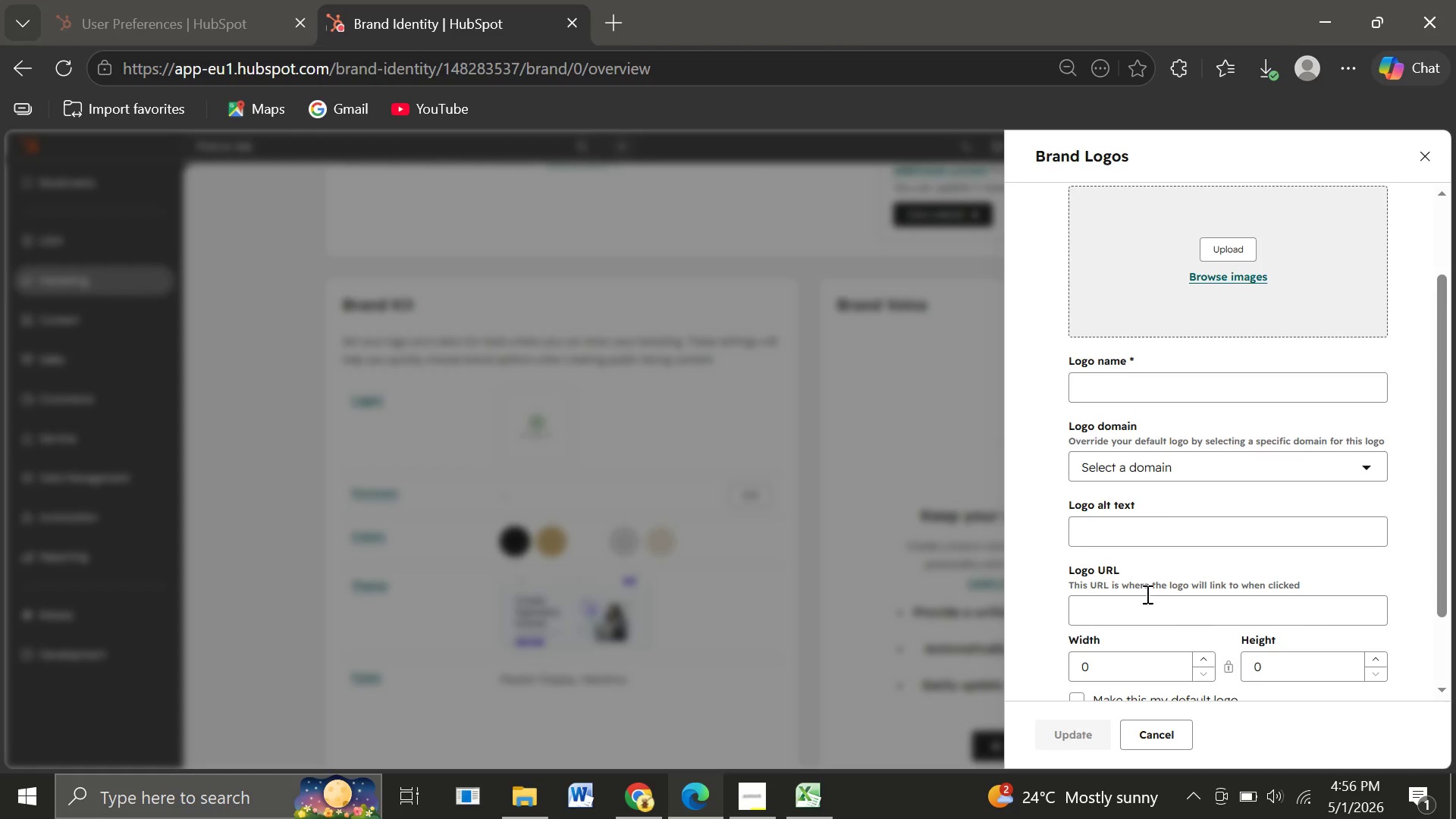 
mouse_move([519, 779])
 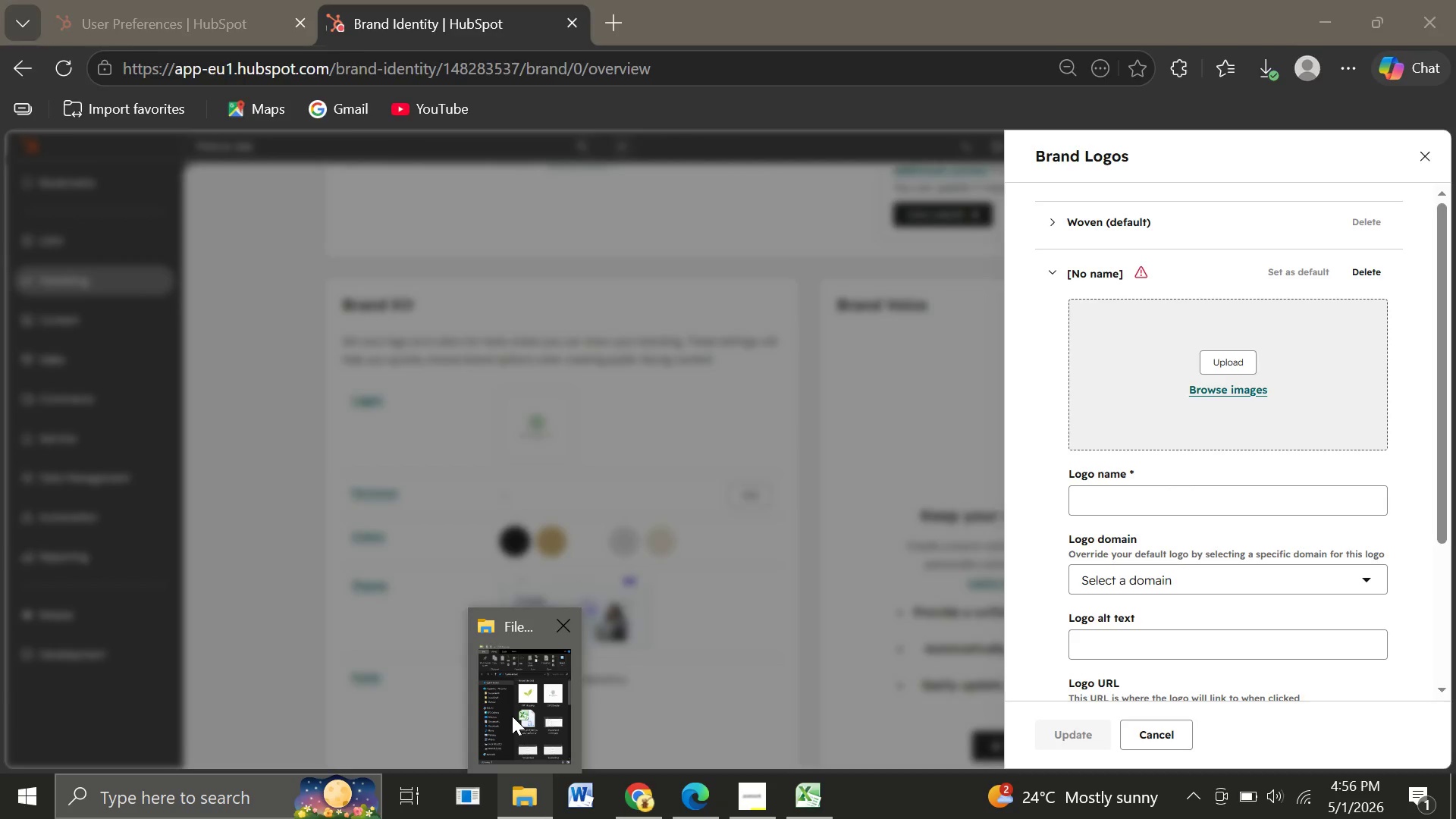 
left_click([512, 716])
 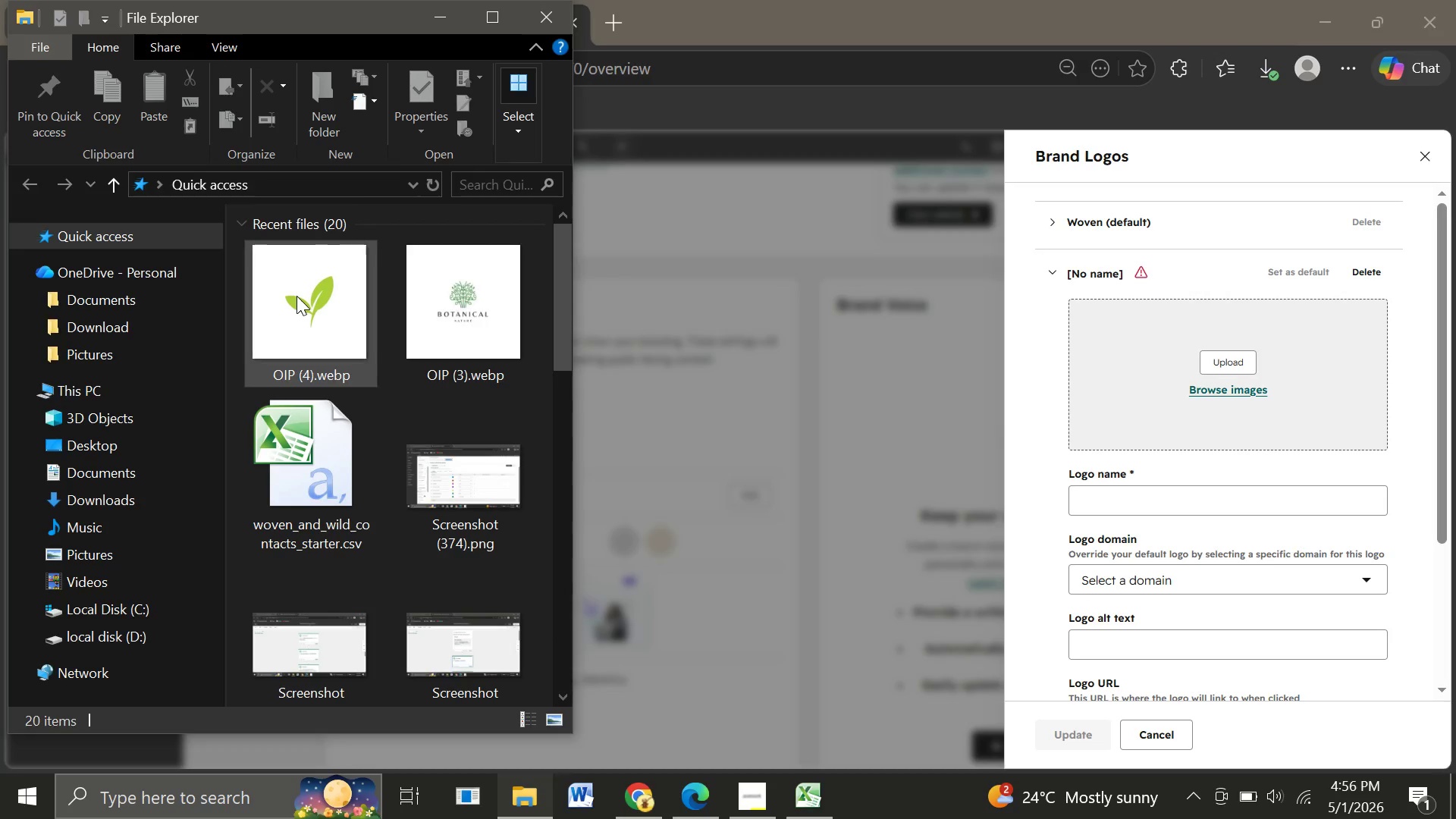 
left_click_drag(start_coordinate=[297, 296], to_coordinate=[1162, 425])
 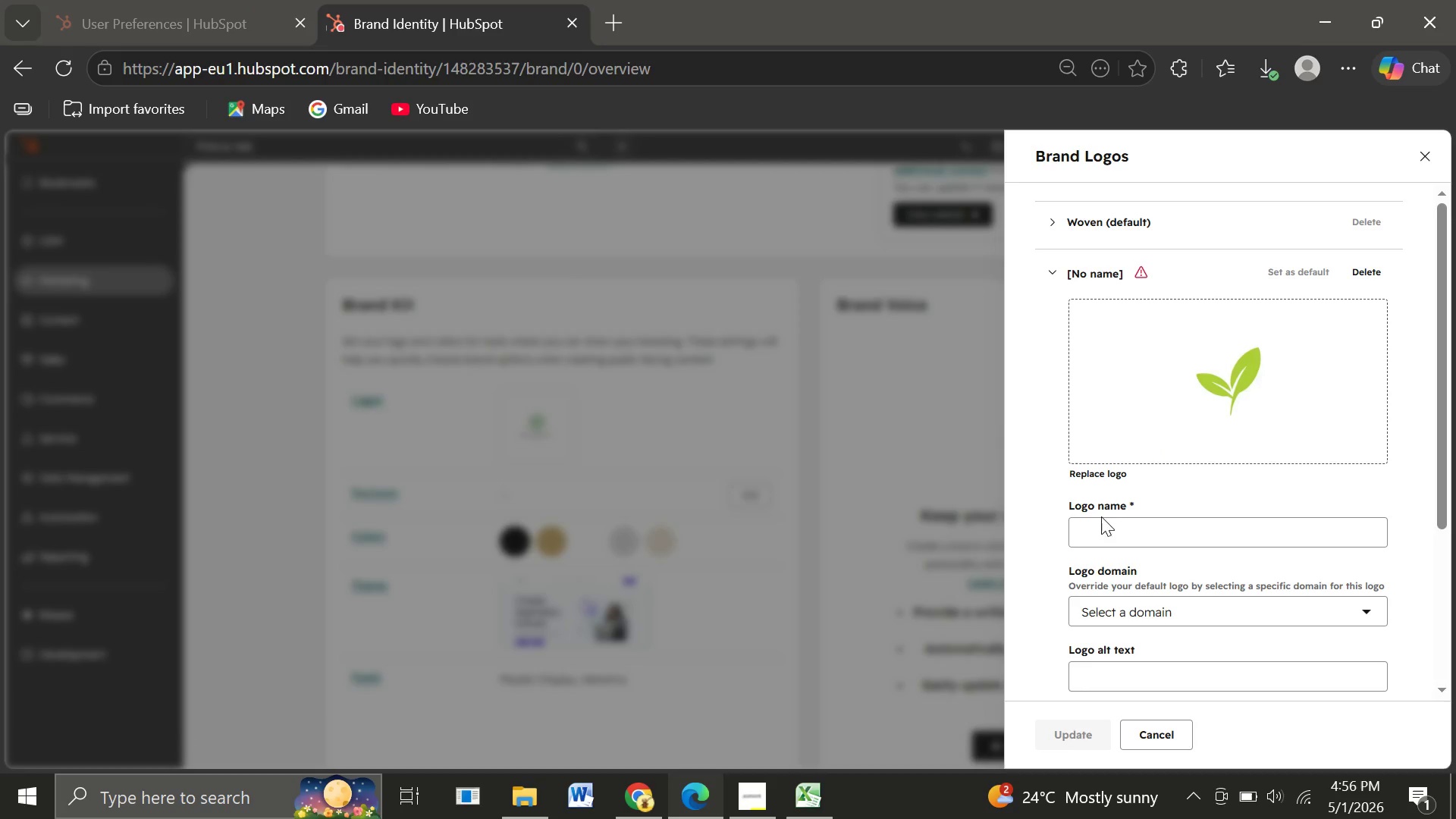 
left_click([1116, 532])
 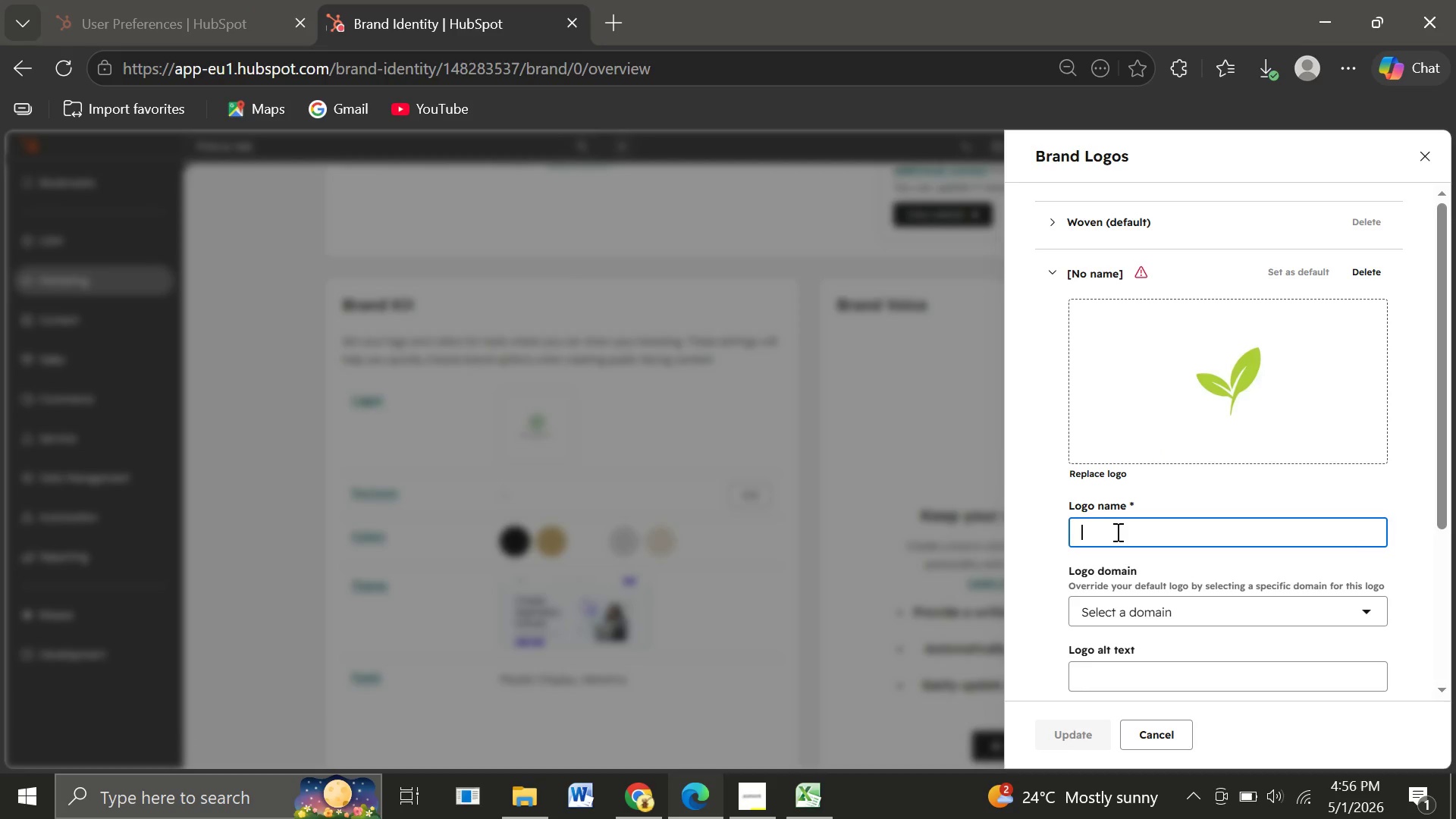 
type(Leaf)
 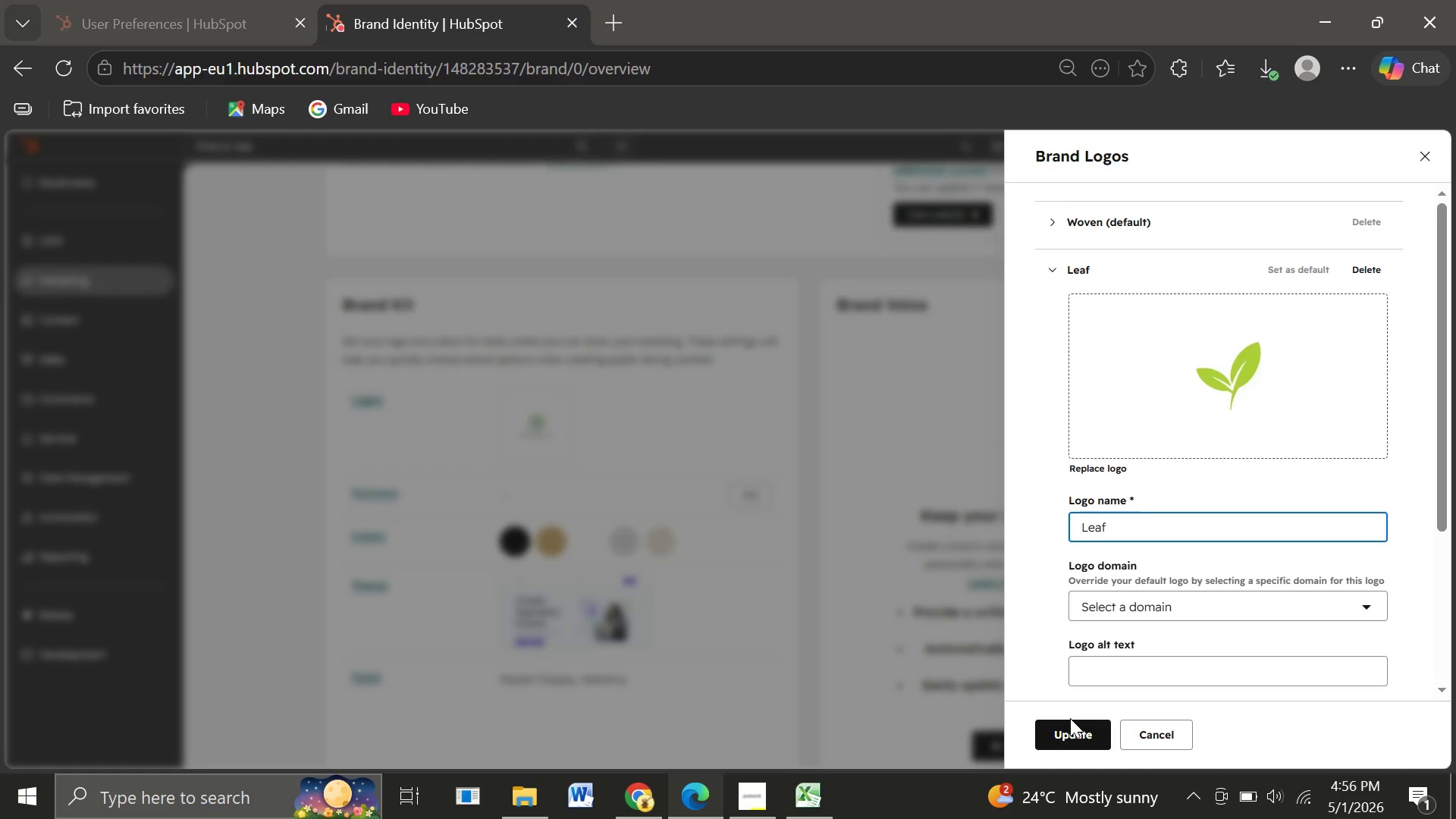 
left_click([1065, 737])
 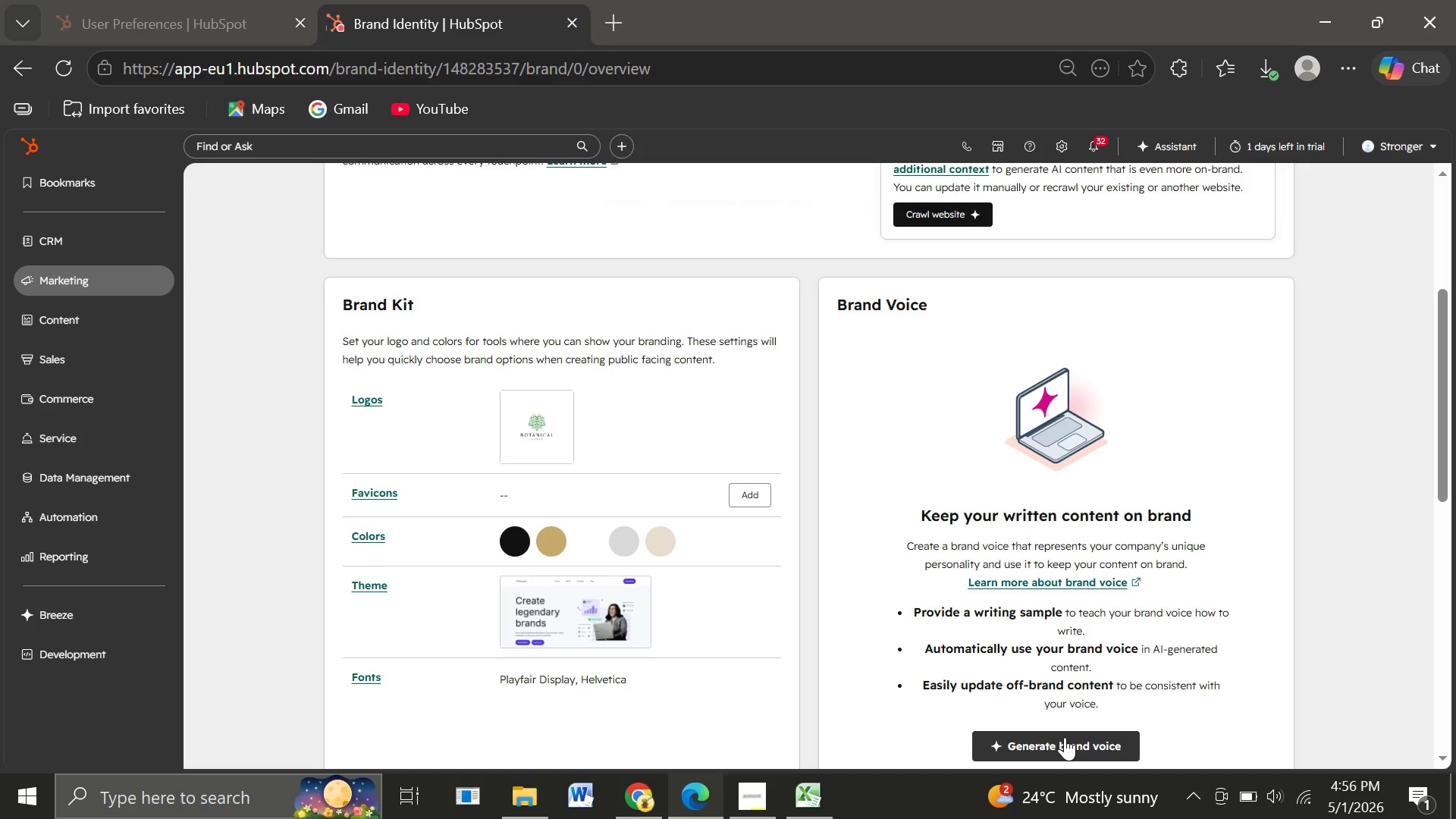 
wait(10.82)
 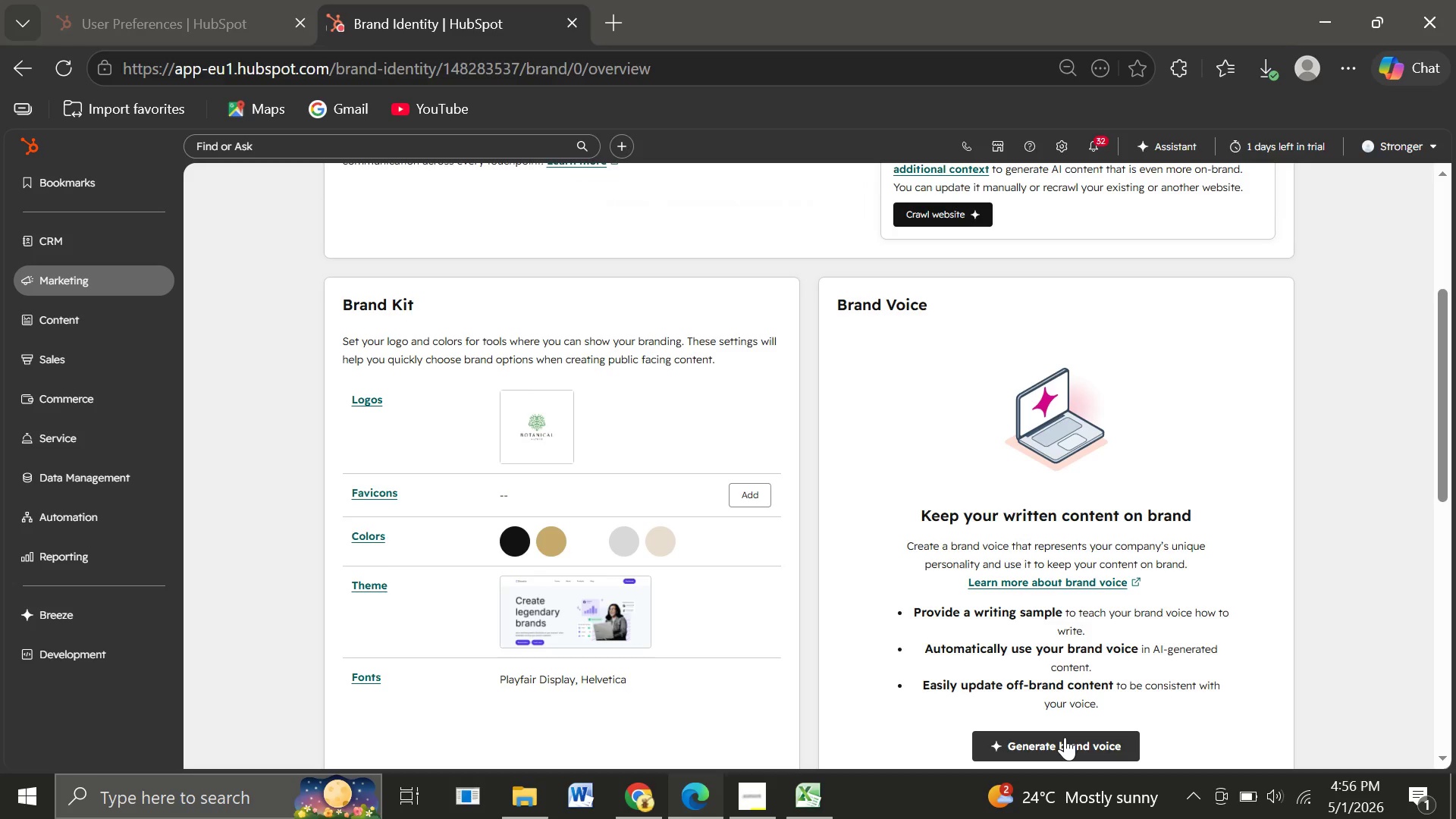 
mouse_move([621, 554])
 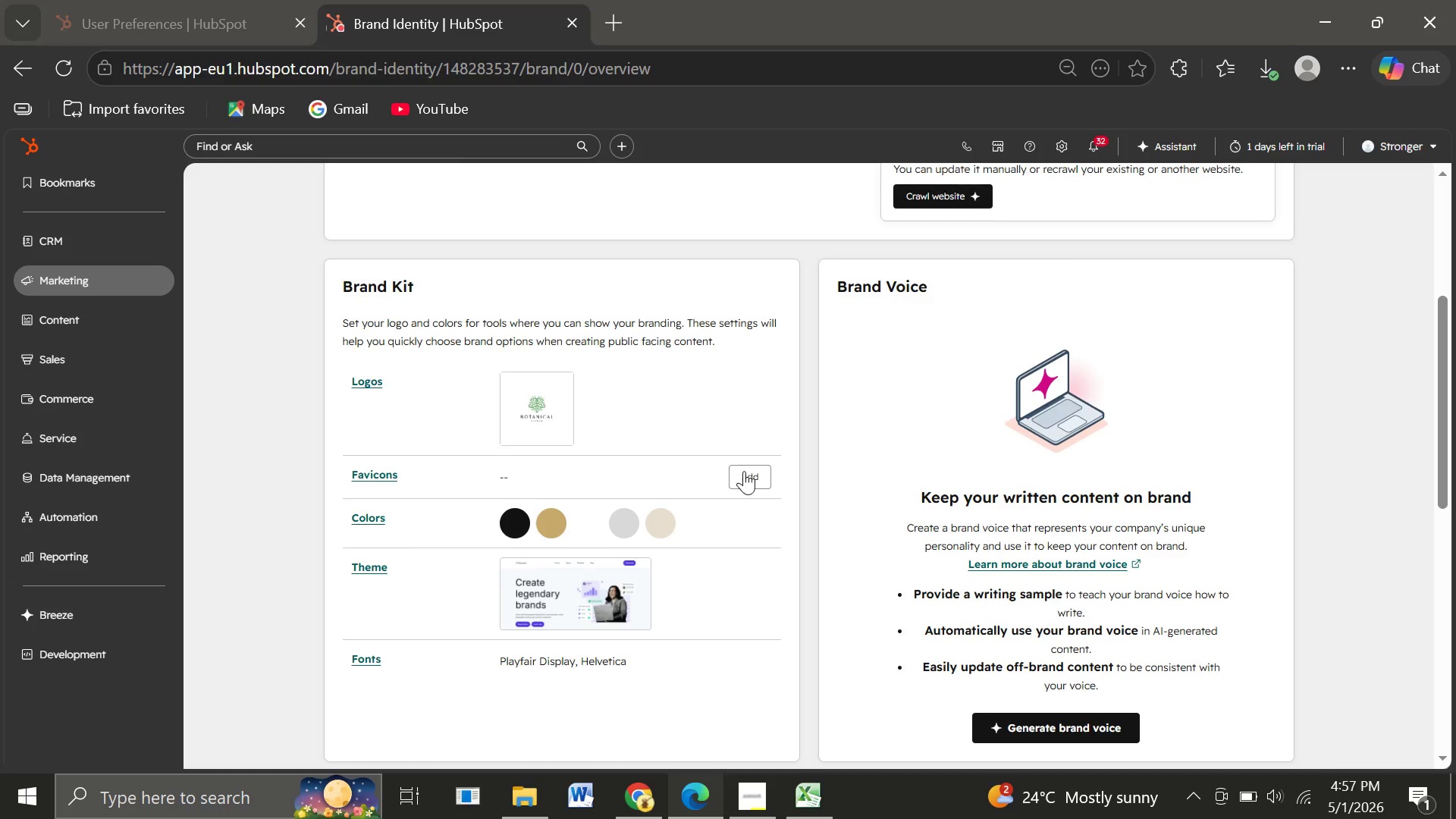 
left_click([746, 474])
 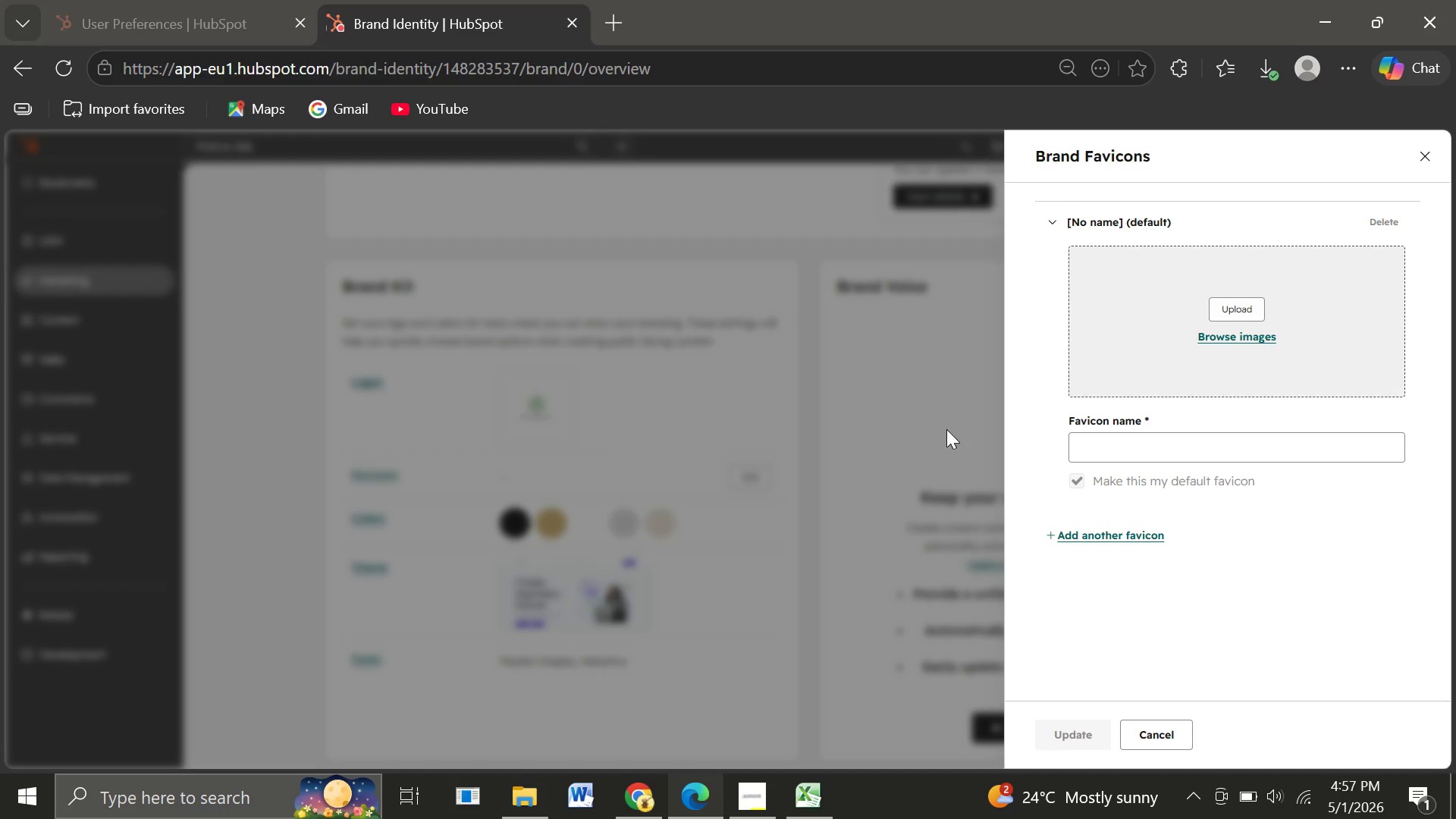 
mouse_move([1117, 474])
 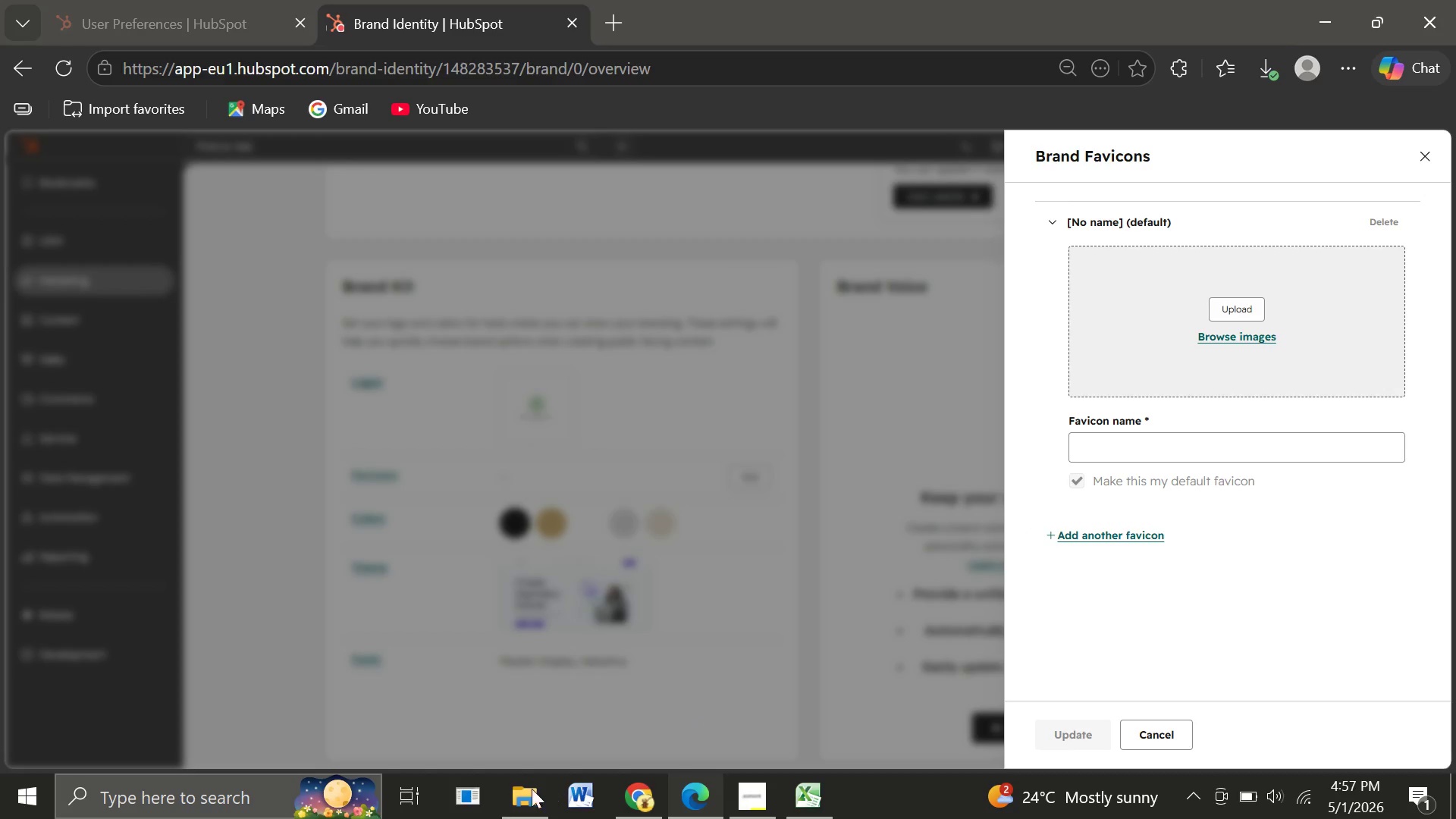 
mouse_move([507, 774])
 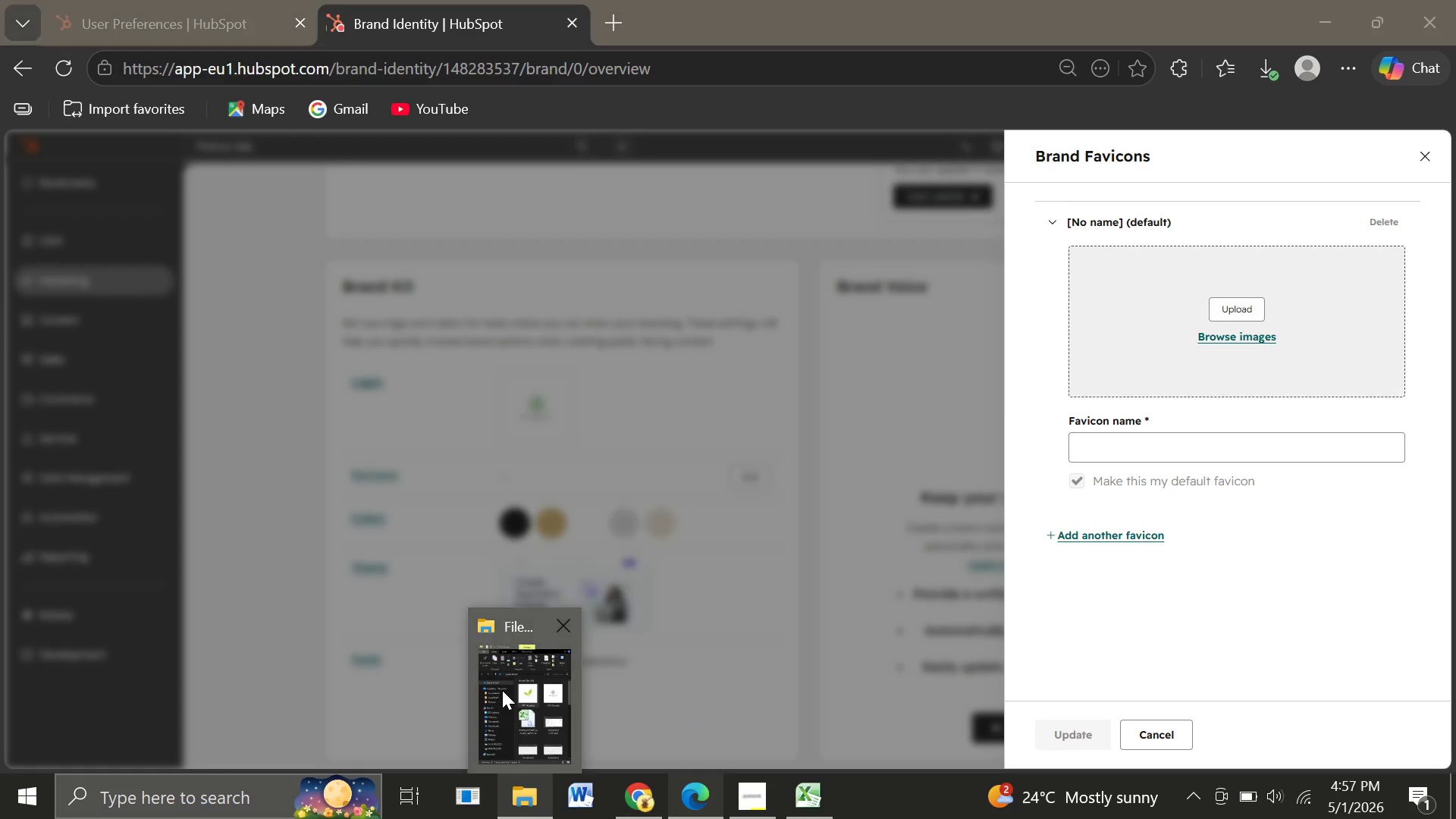 
left_click([502, 690])
 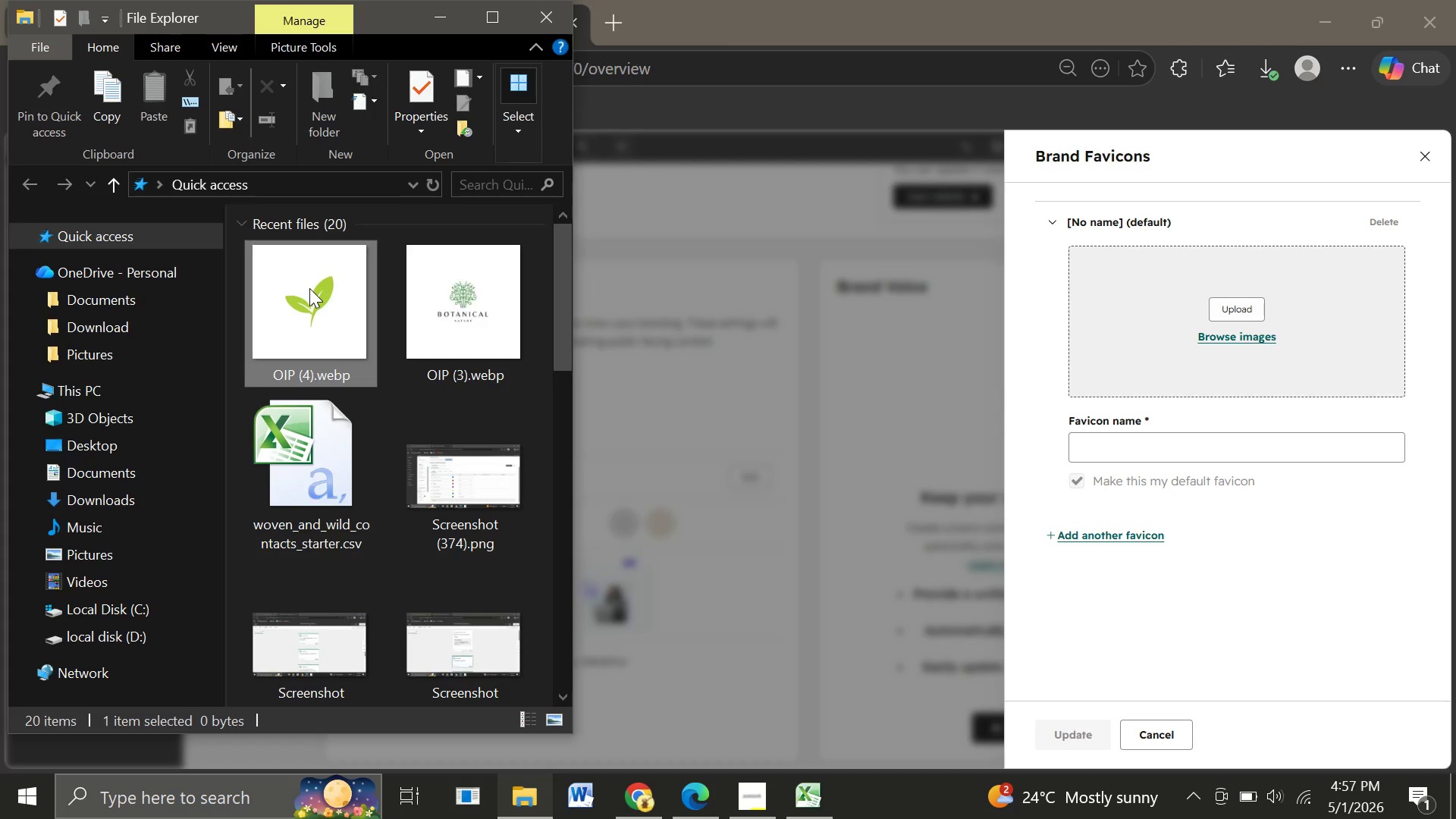 
left_click_drag(start_coordinate=[309, 288], to_coordinate=[1230, 357])
 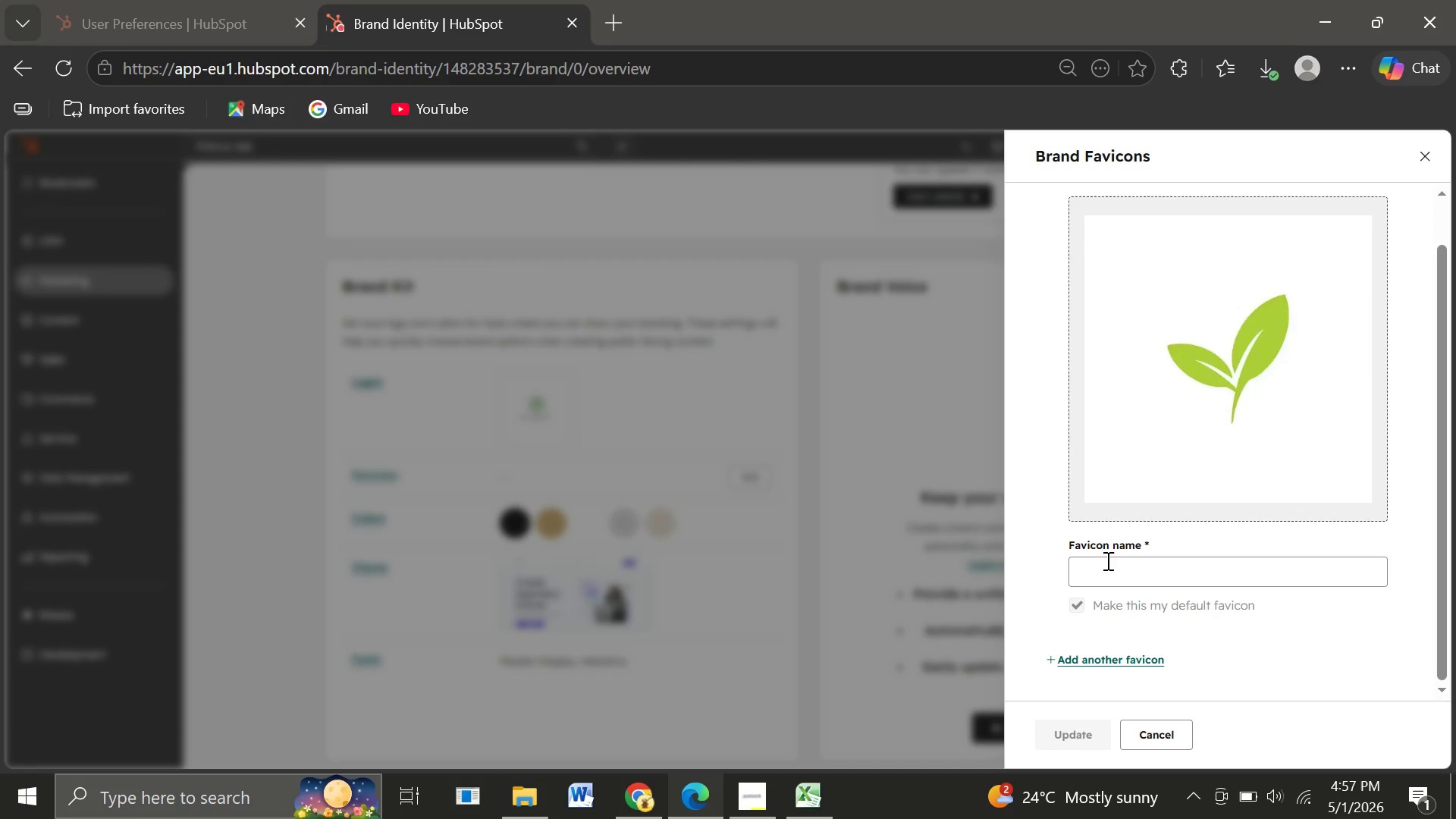 
left_click([1103, 561])
 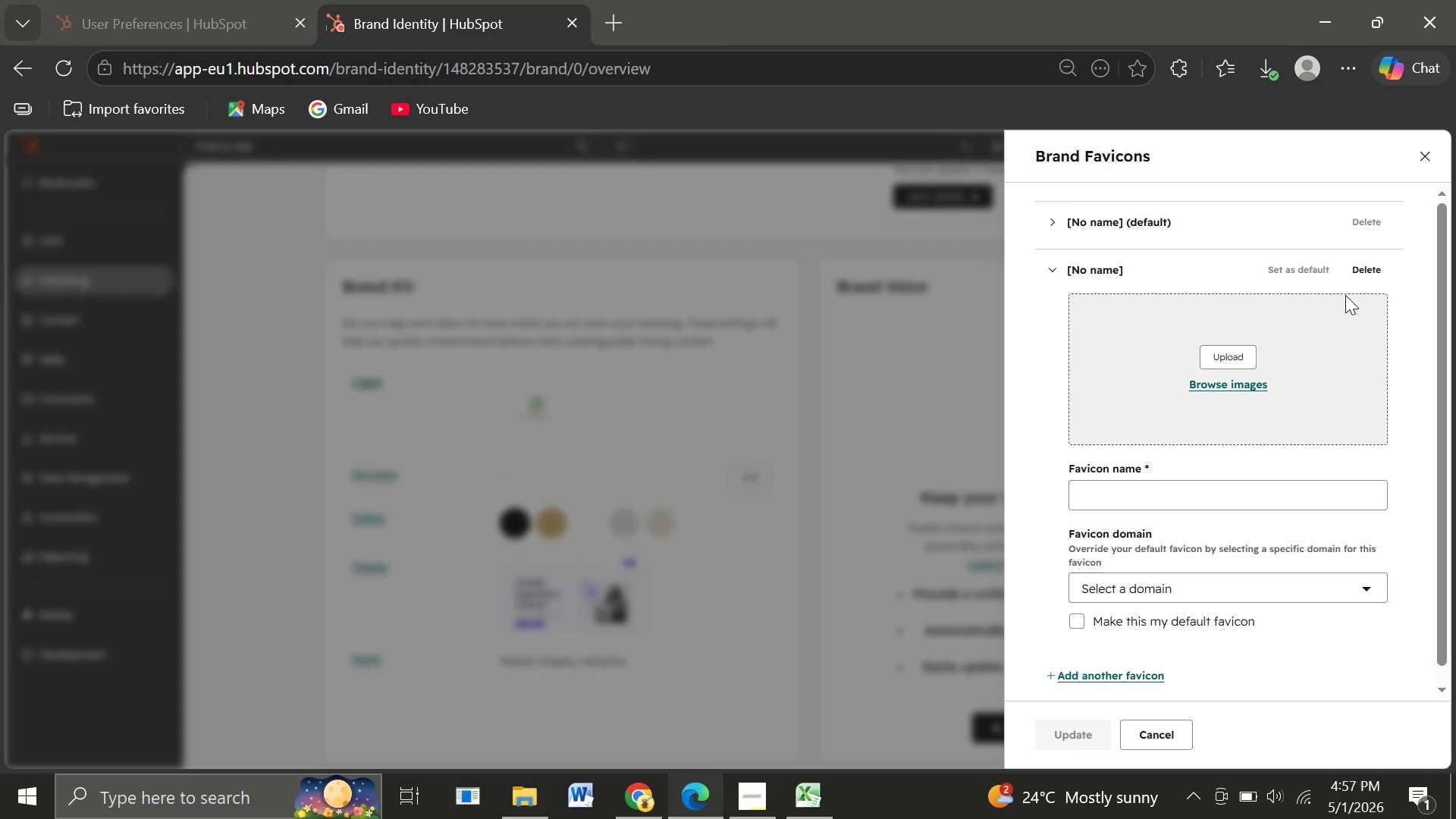 
left_click([1360, 265])
 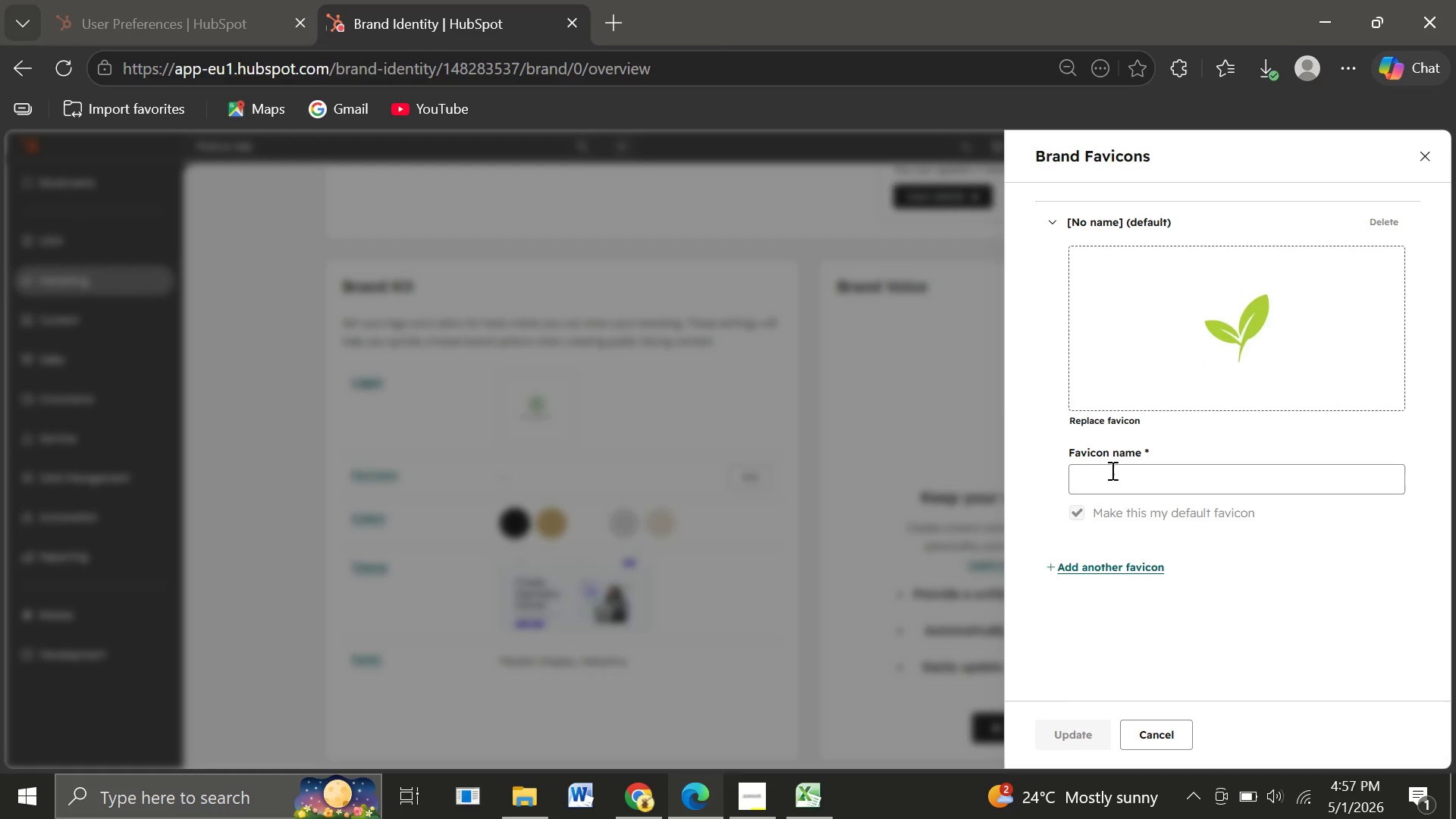 
left_click([1111, 470])
 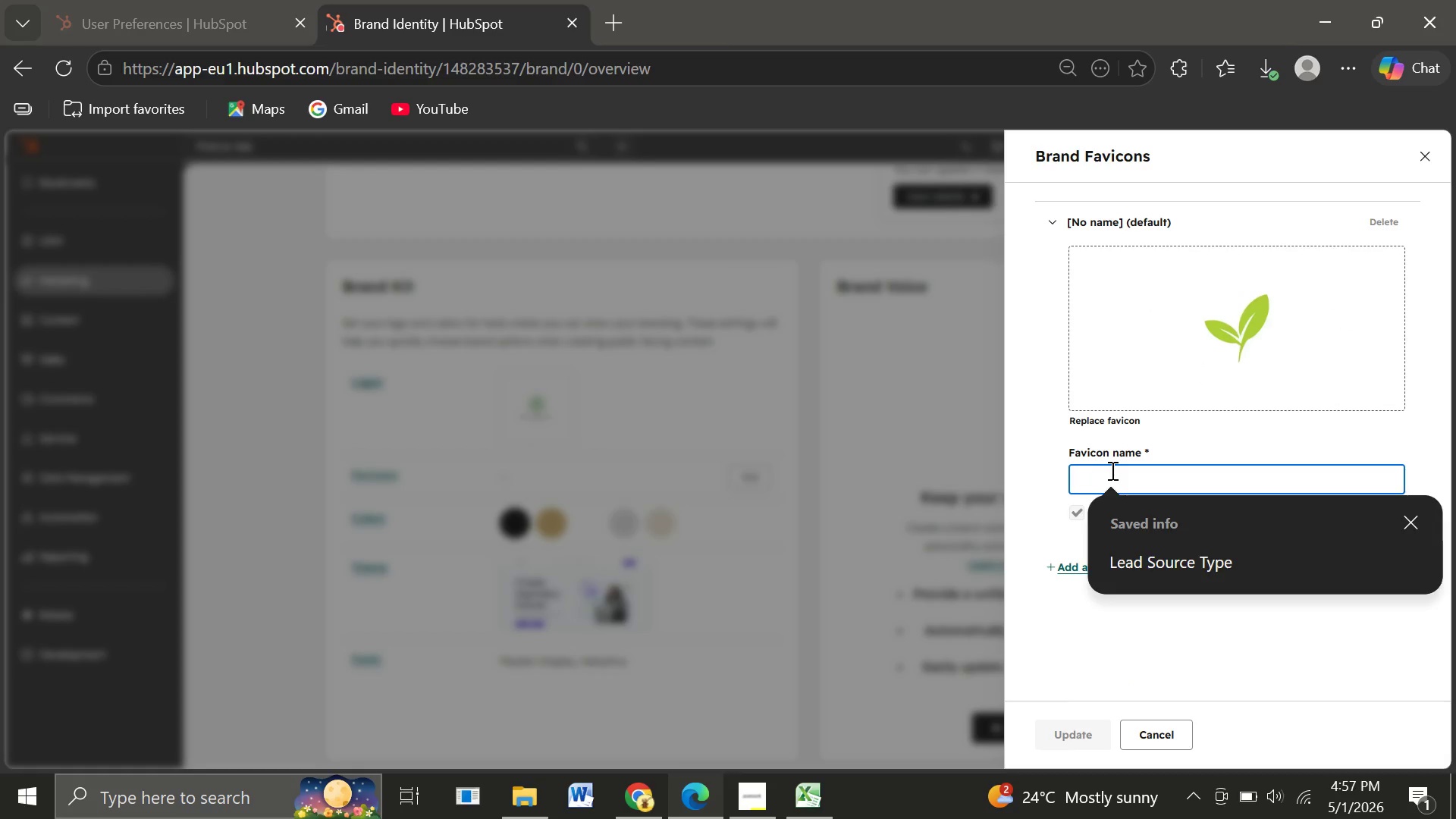 
wait(9.2)
 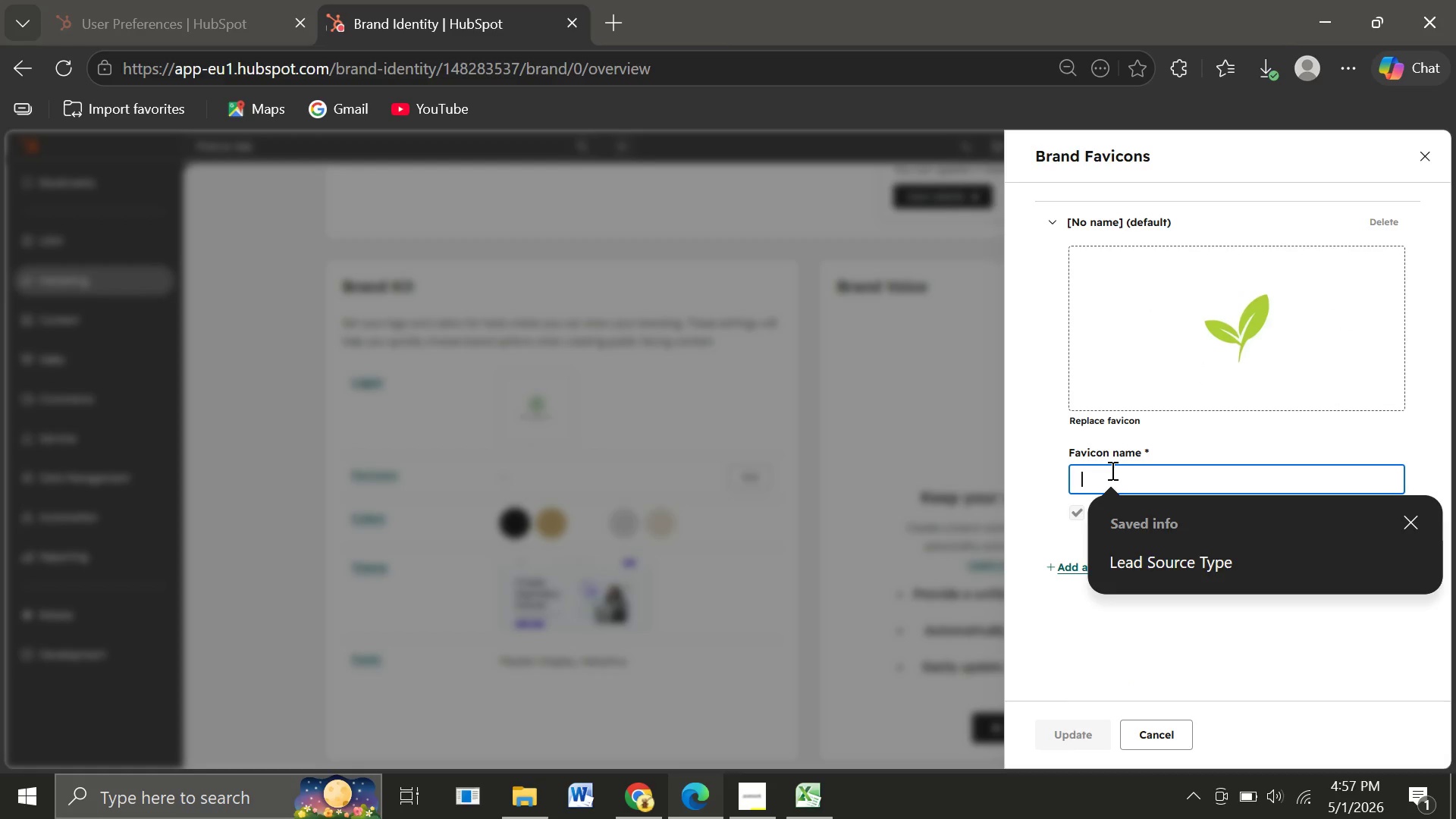 
type(Leaf)
 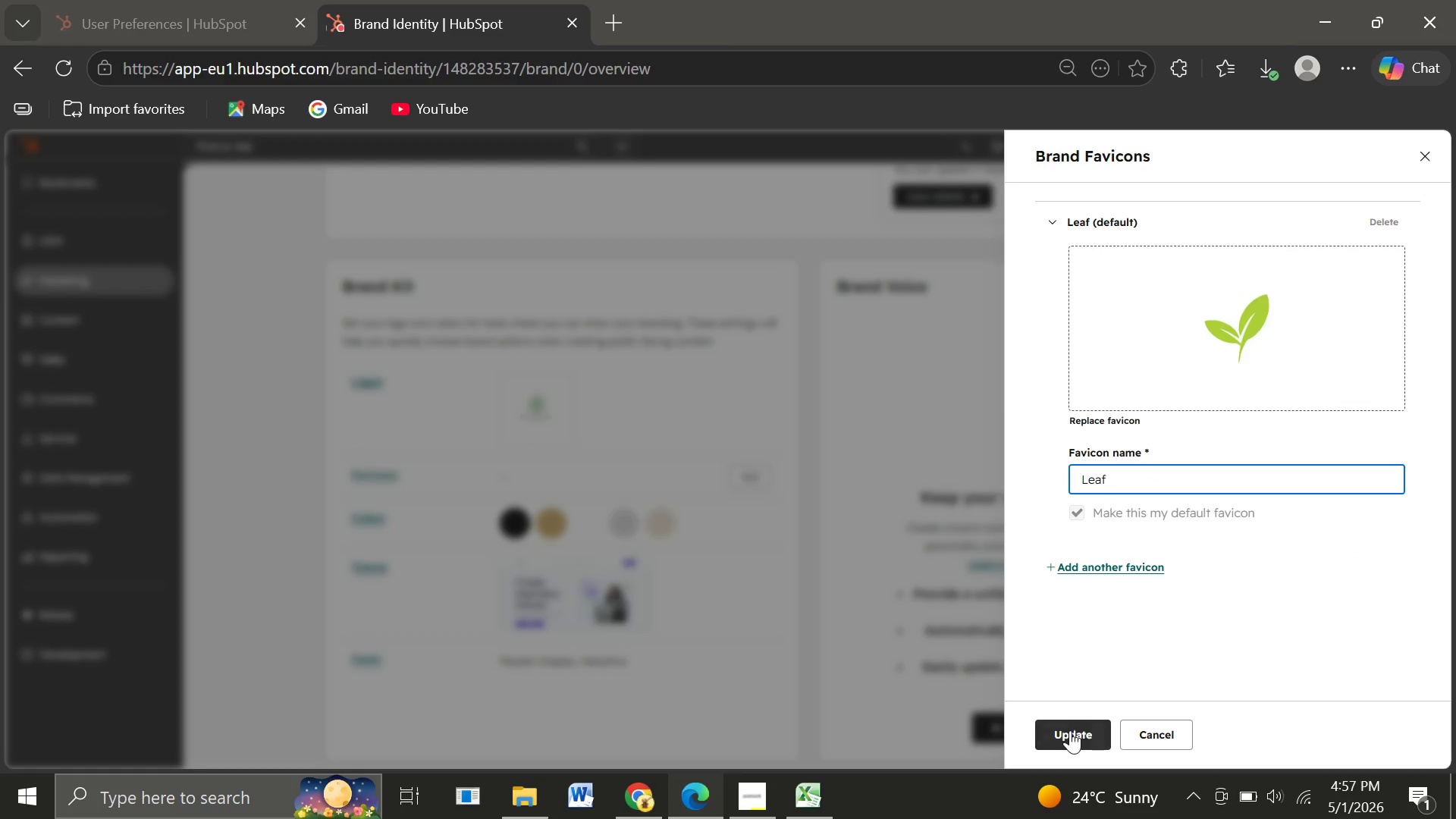 
left_click([1070, 730])
 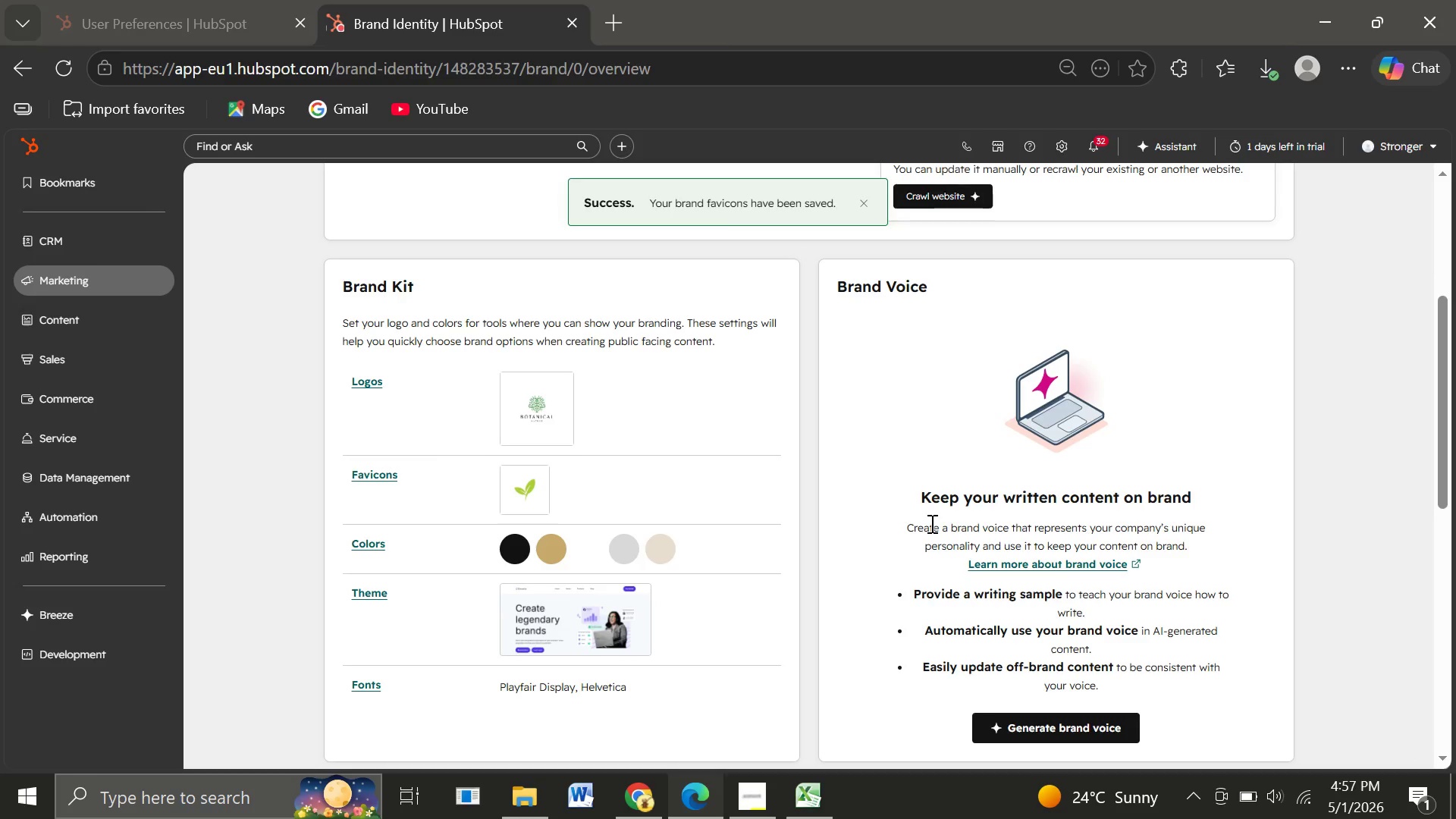 
wait(8.64)
 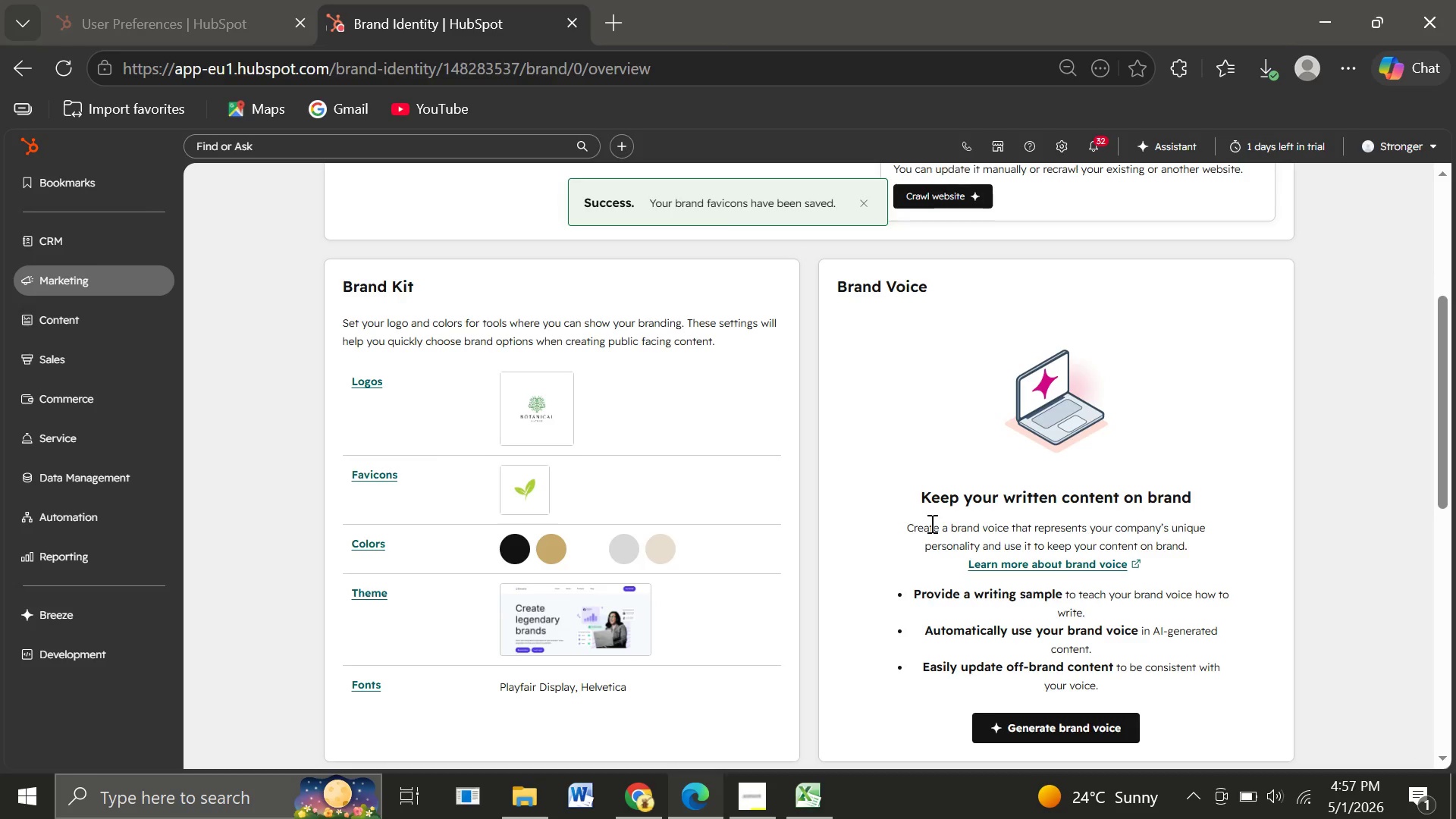 
left_click([752, 541])
 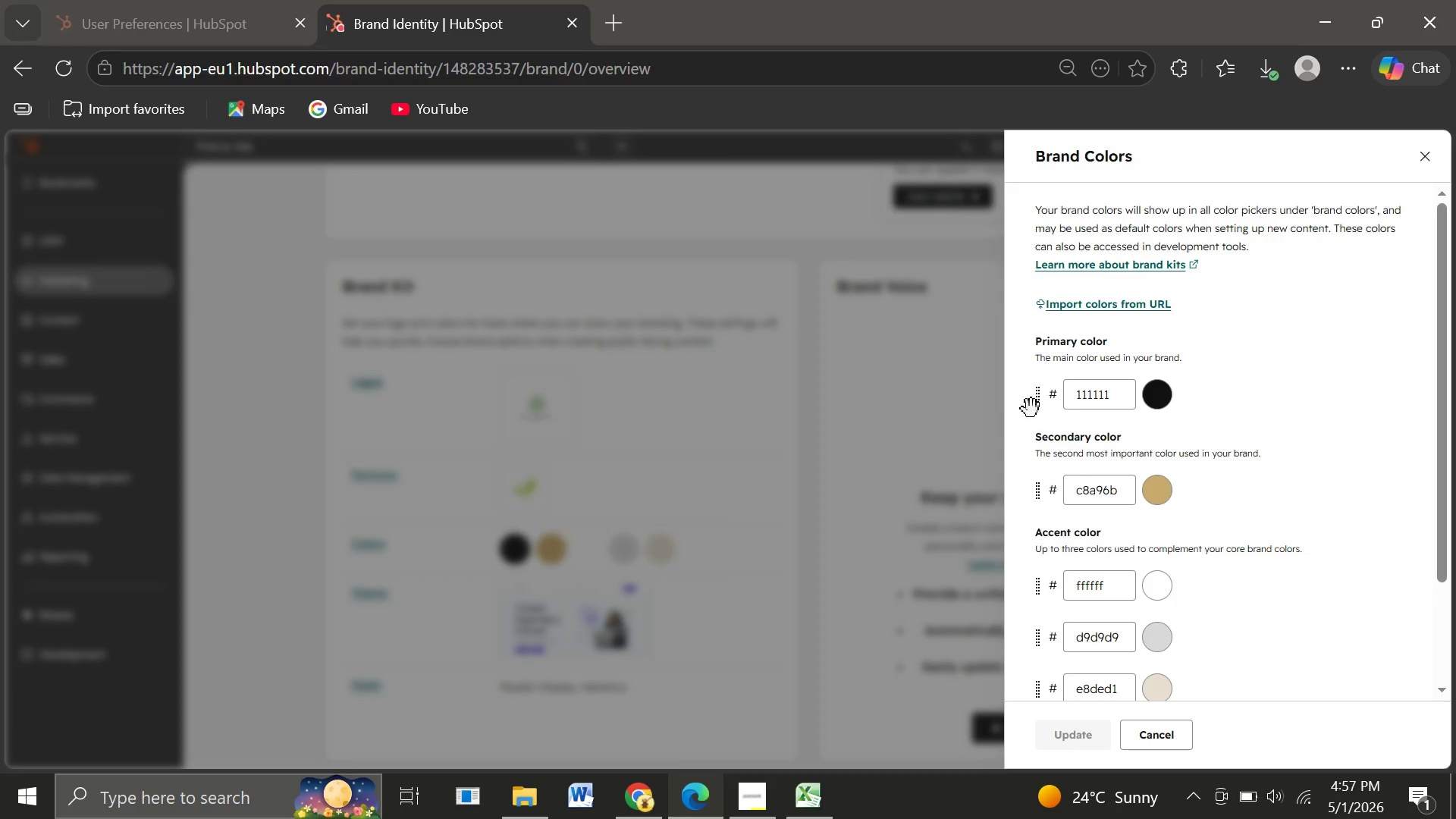 
wait(5.92)
 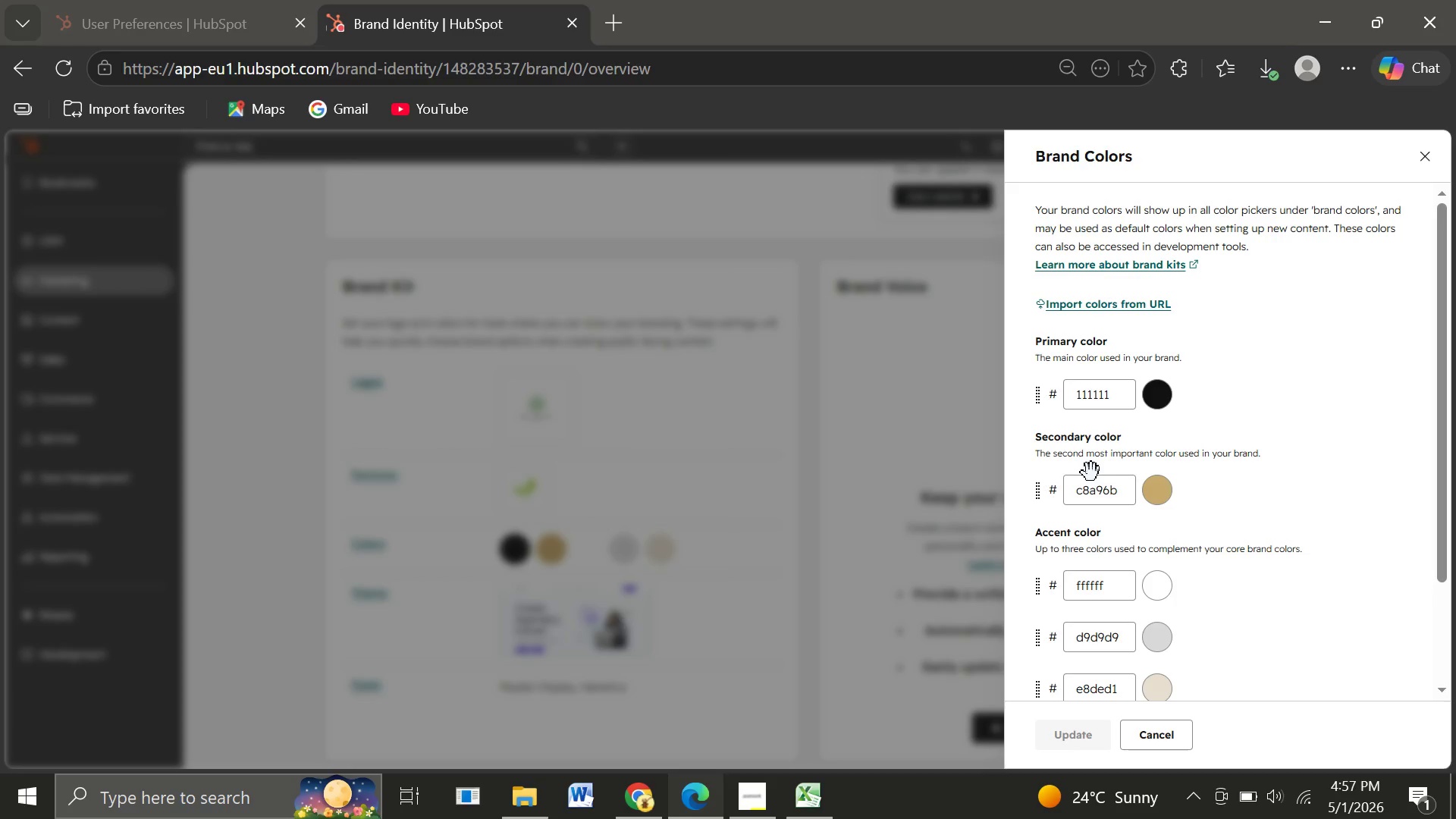 
left_click_drag(start_coordinate=[1116, 395], to_coordinate=[1062, 391])
 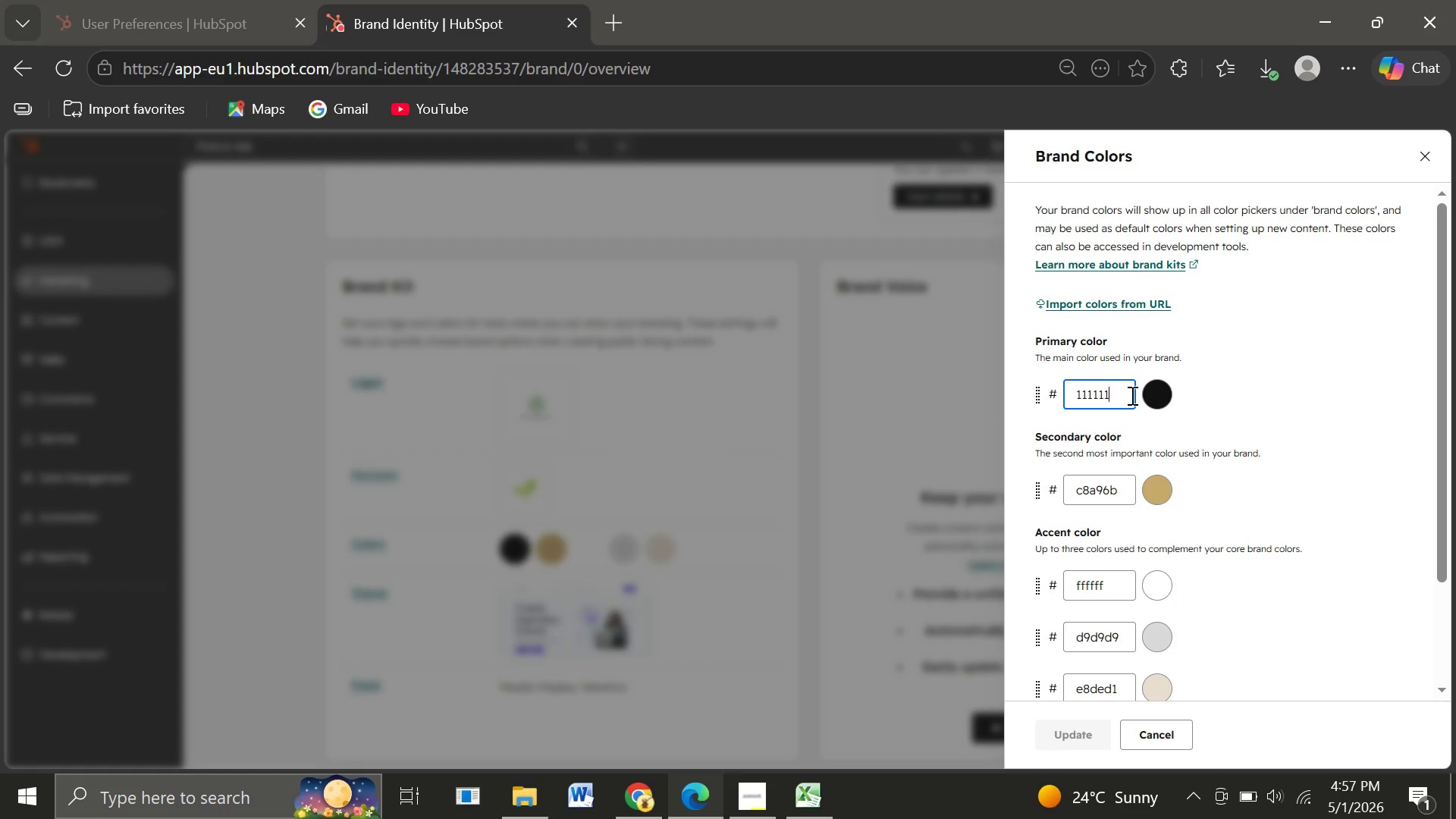 
key(Backspace)
 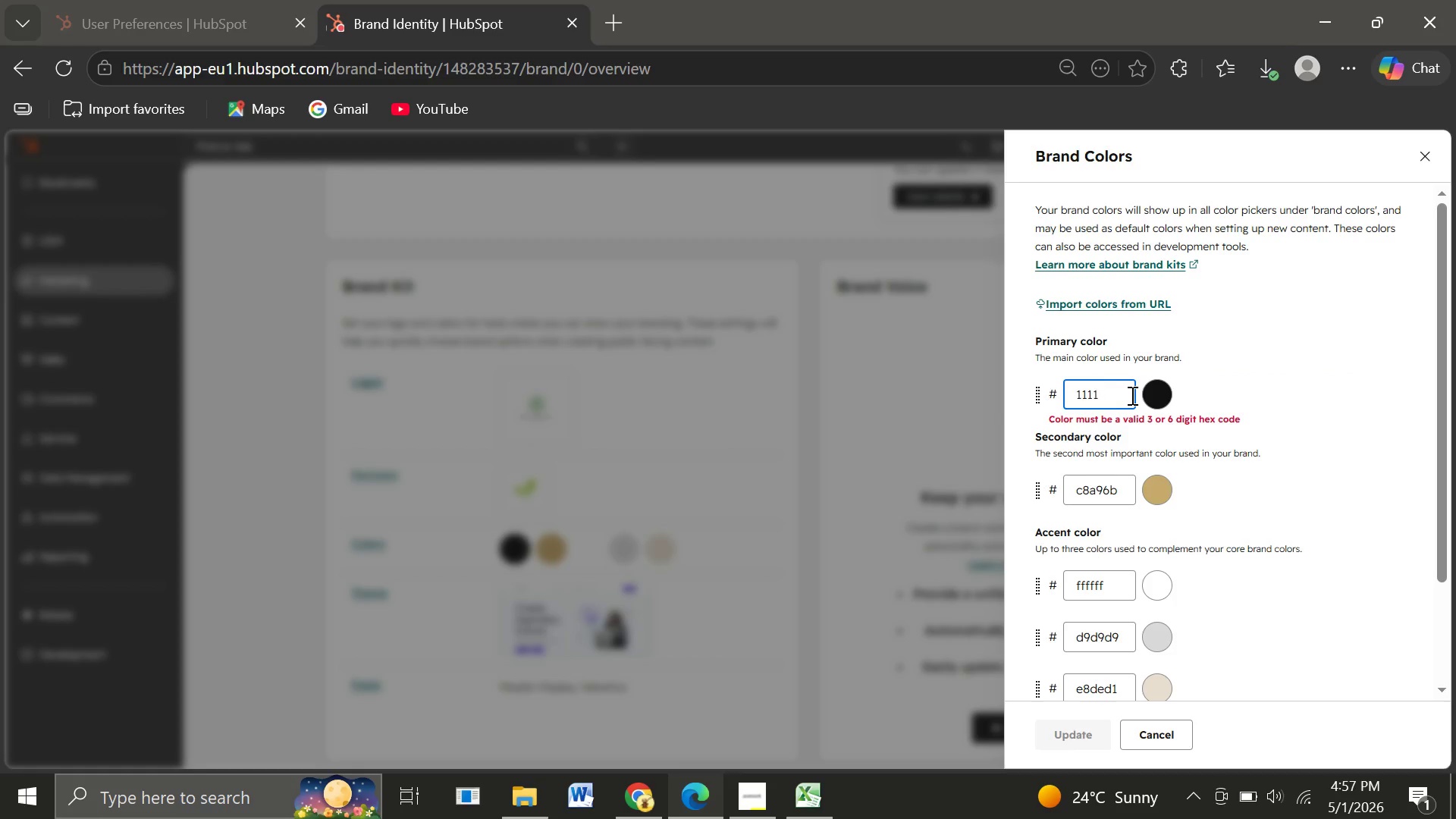 
key(Backspace)
 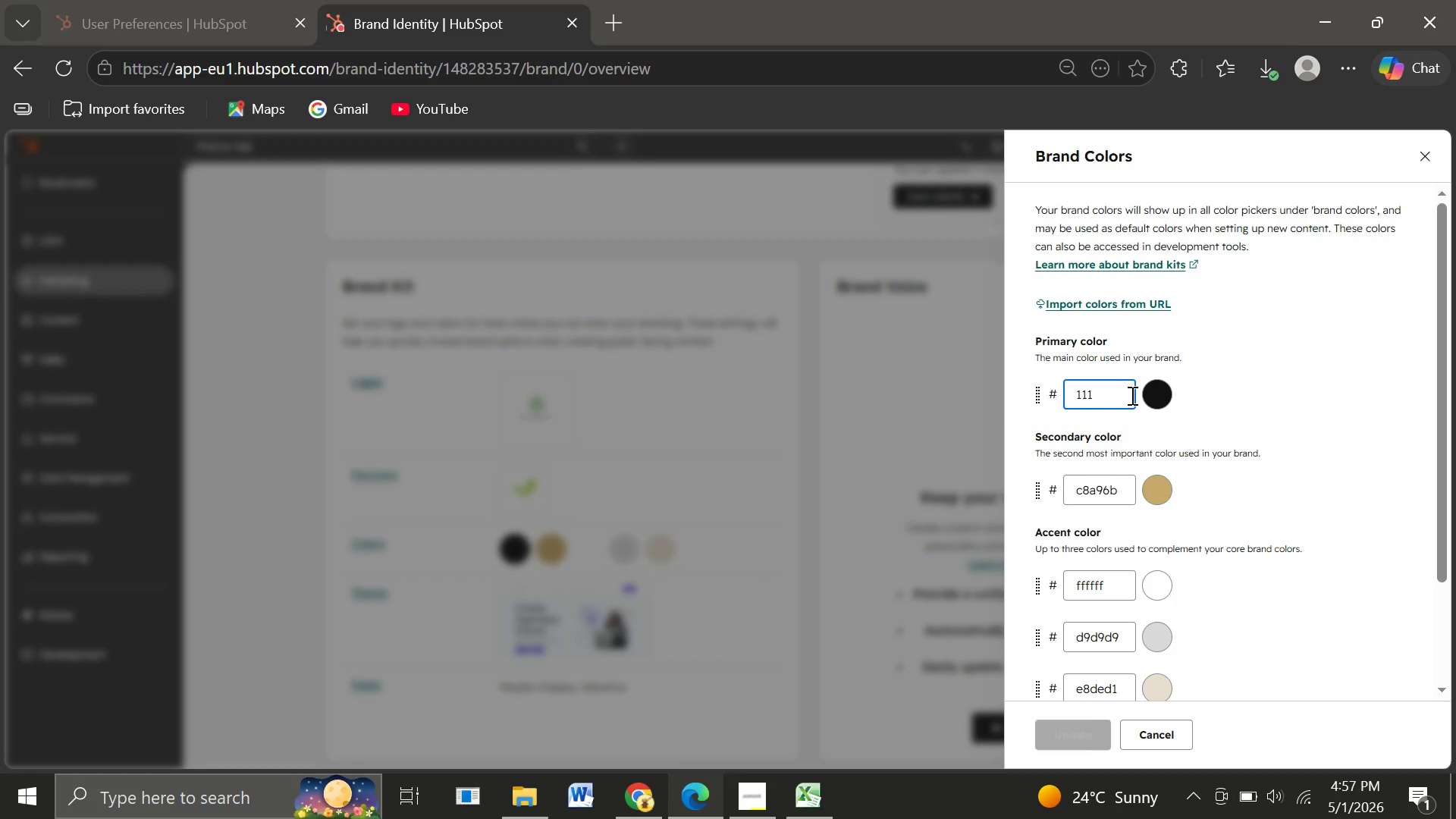 
hold_key(key=Backspace, duration=1.05)
 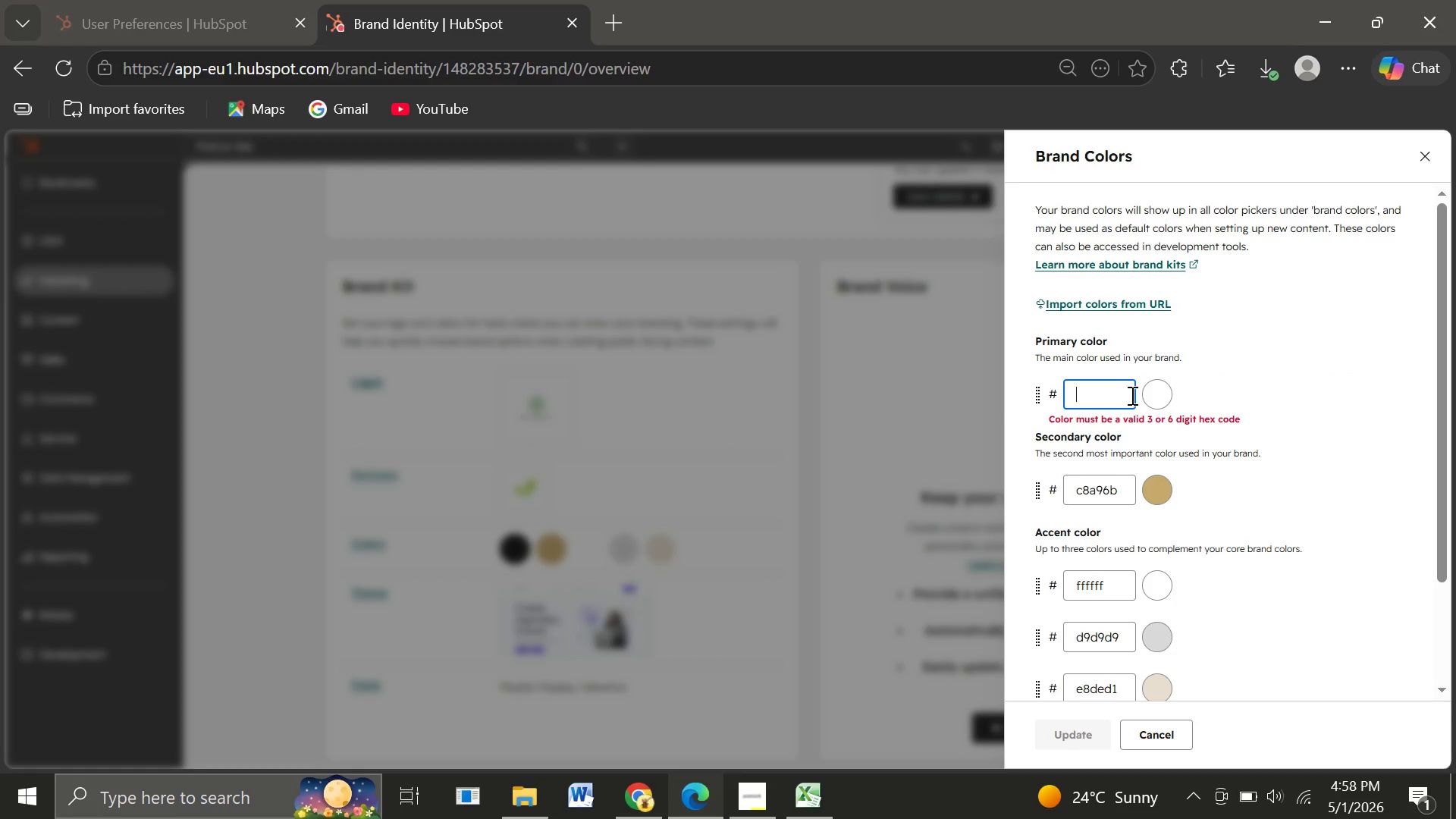 
type(5F)
 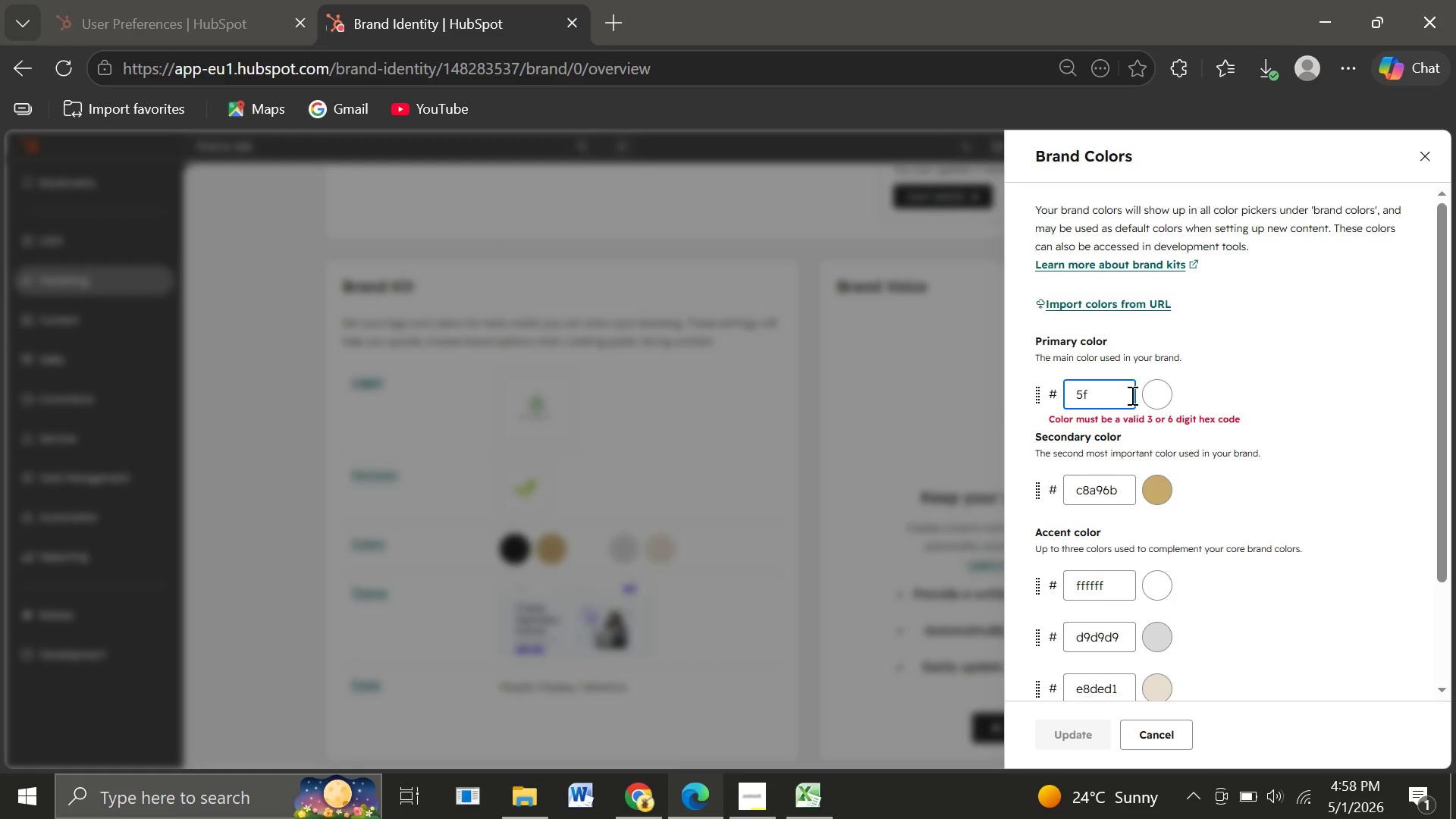 
key(7)
 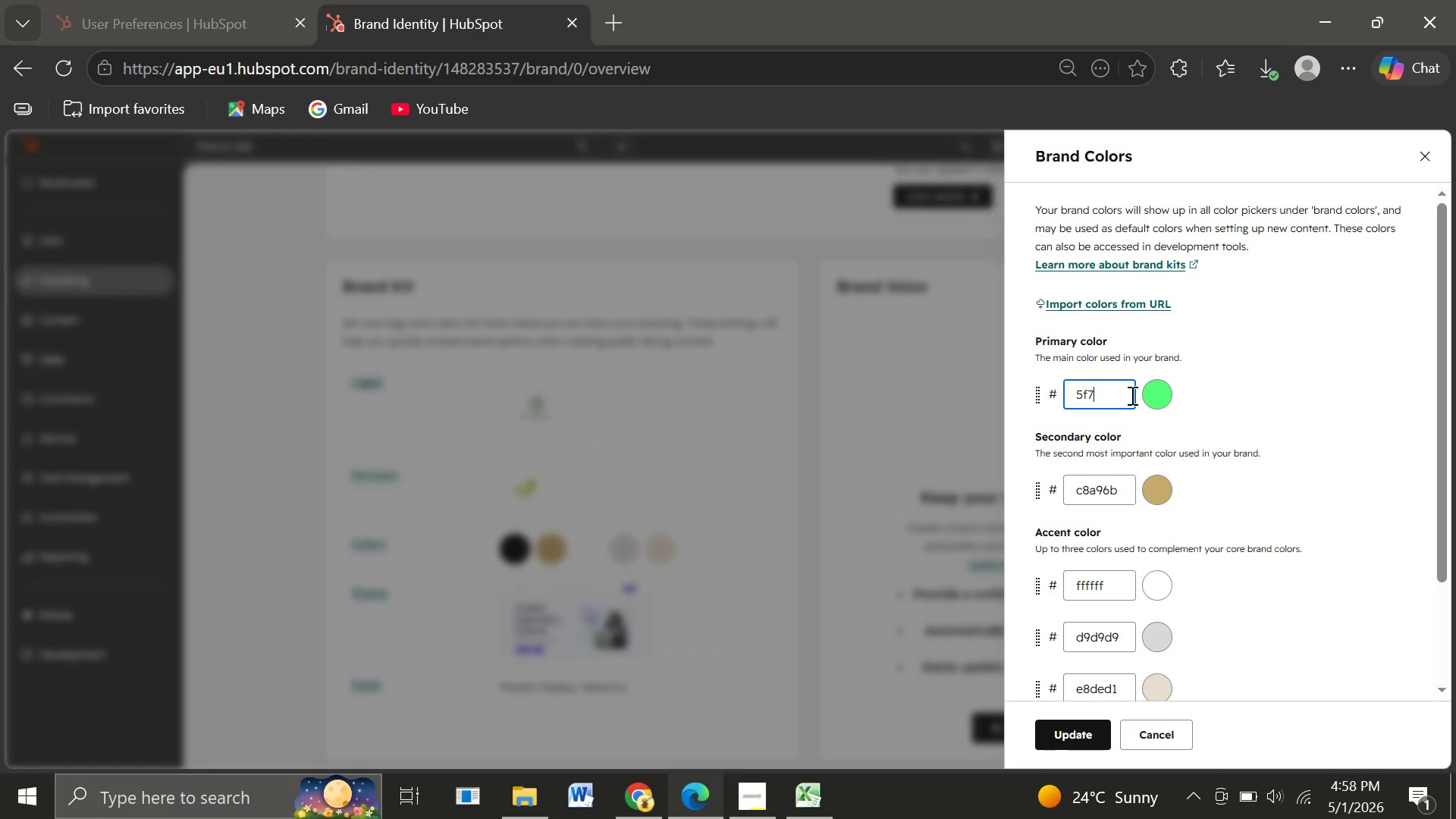 
key(D)
 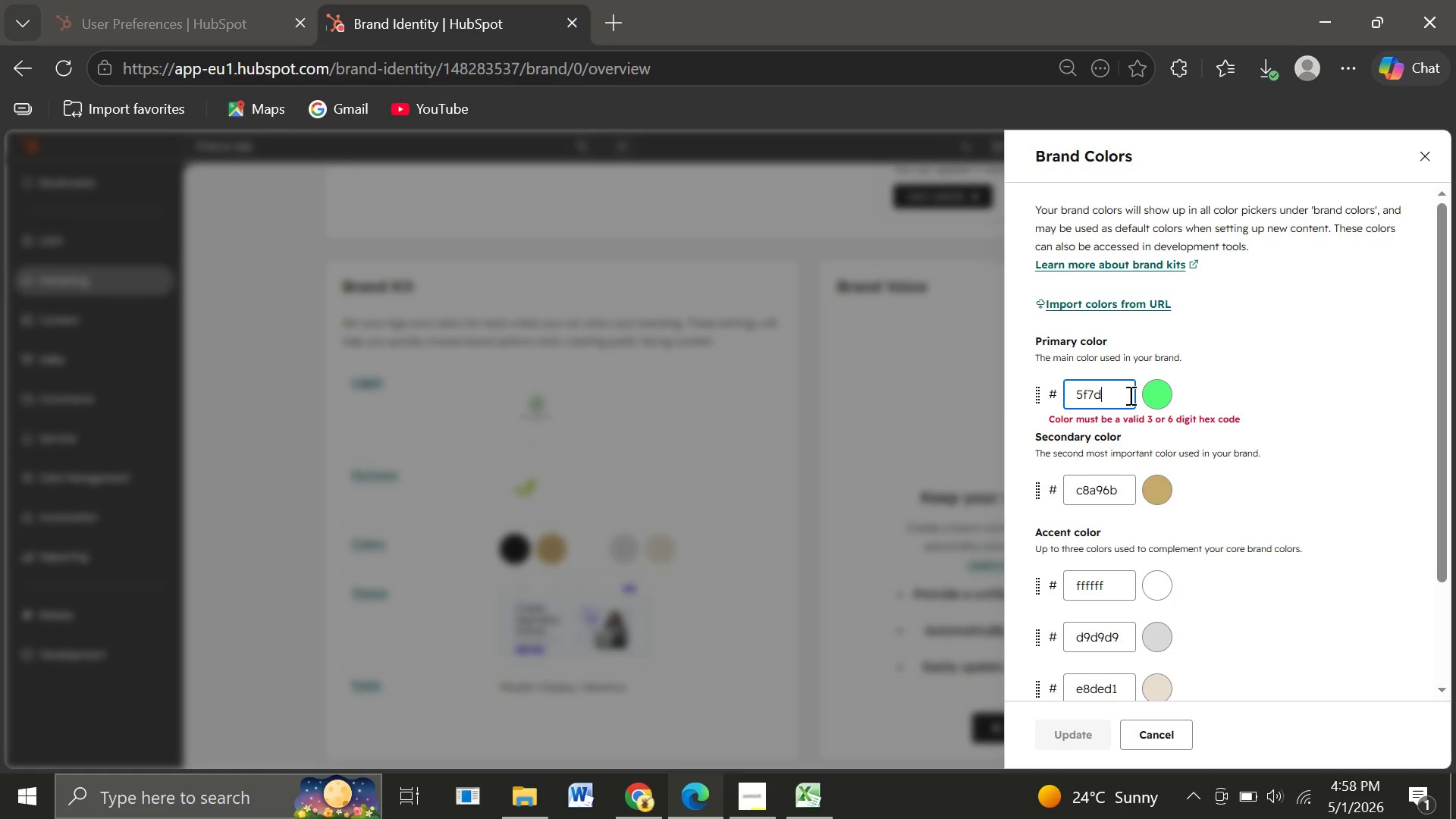 
type(5a)
 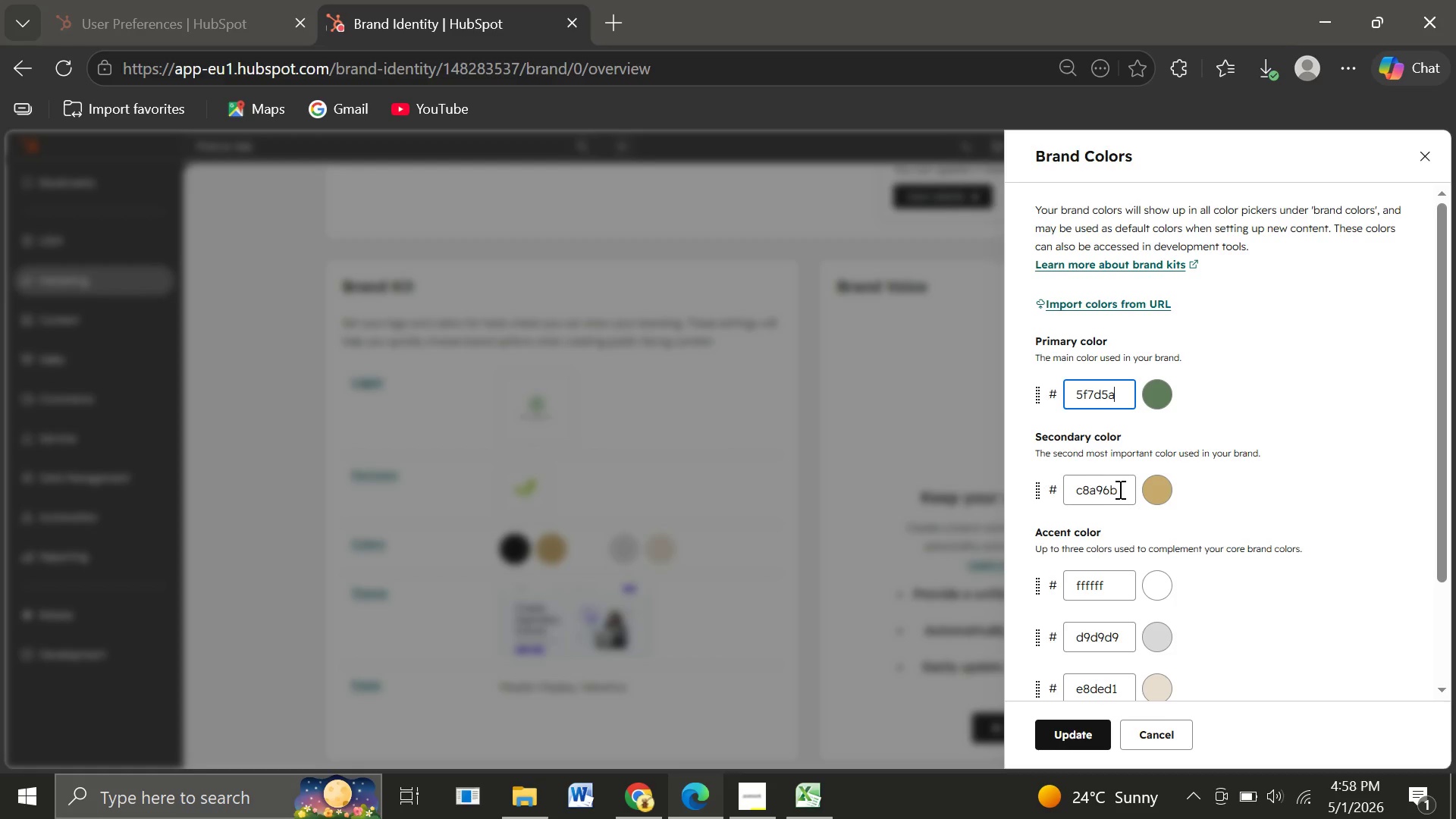 
left_click_drag(start_coordinate=[1119, 489], to_coordinate=[1093, 491])
 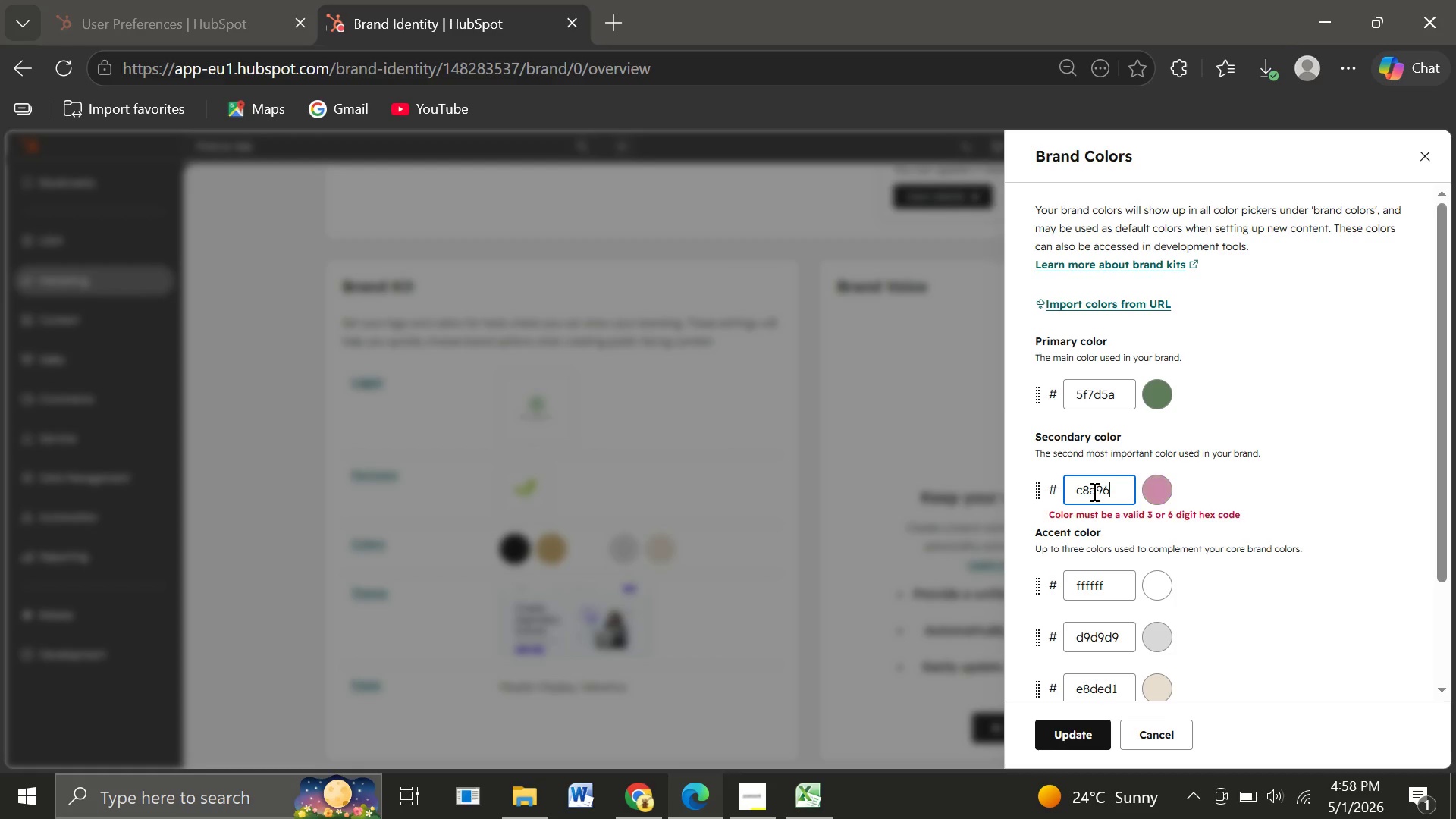 
key(Backspace)
 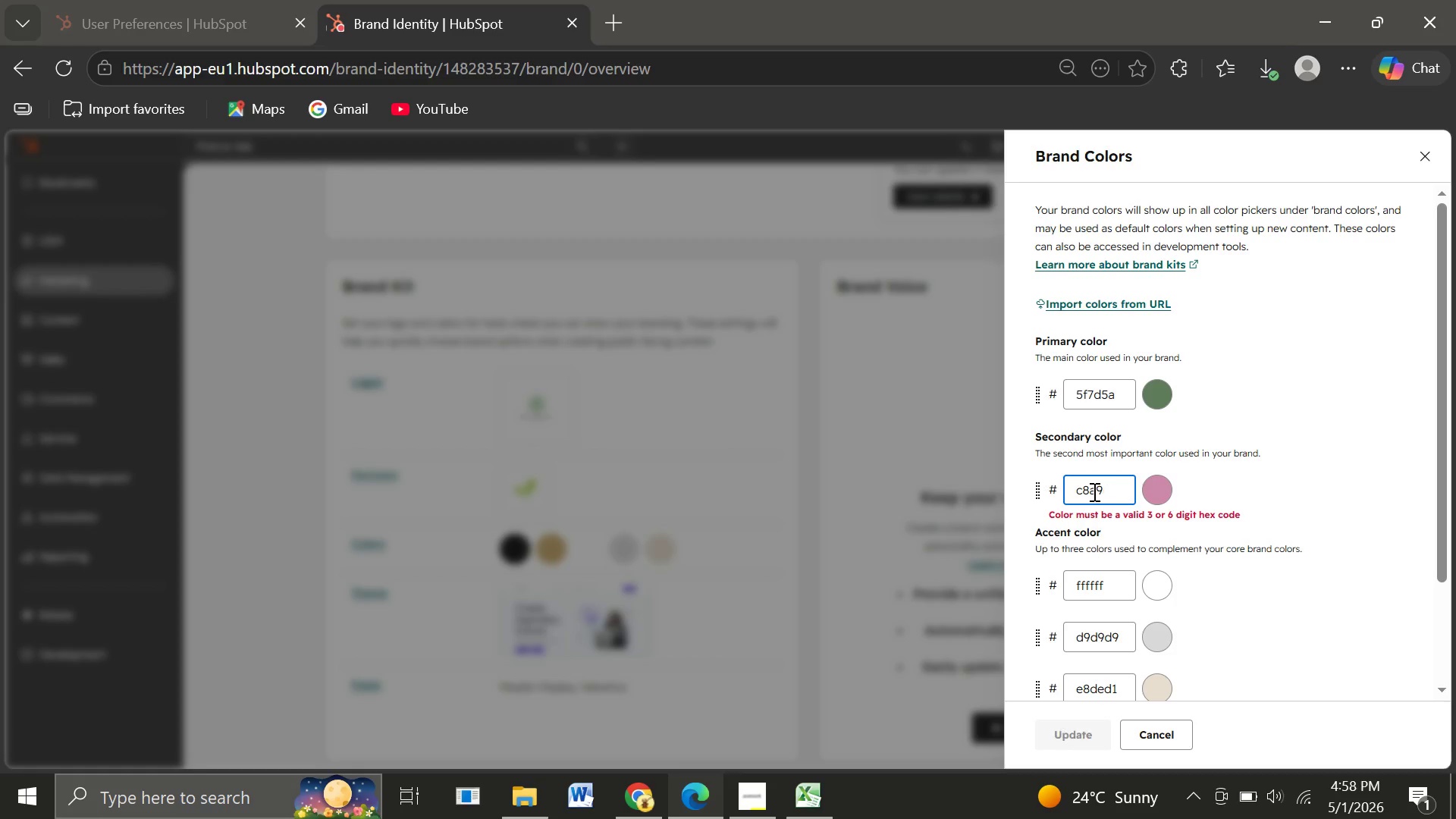 
key(Backspace)
 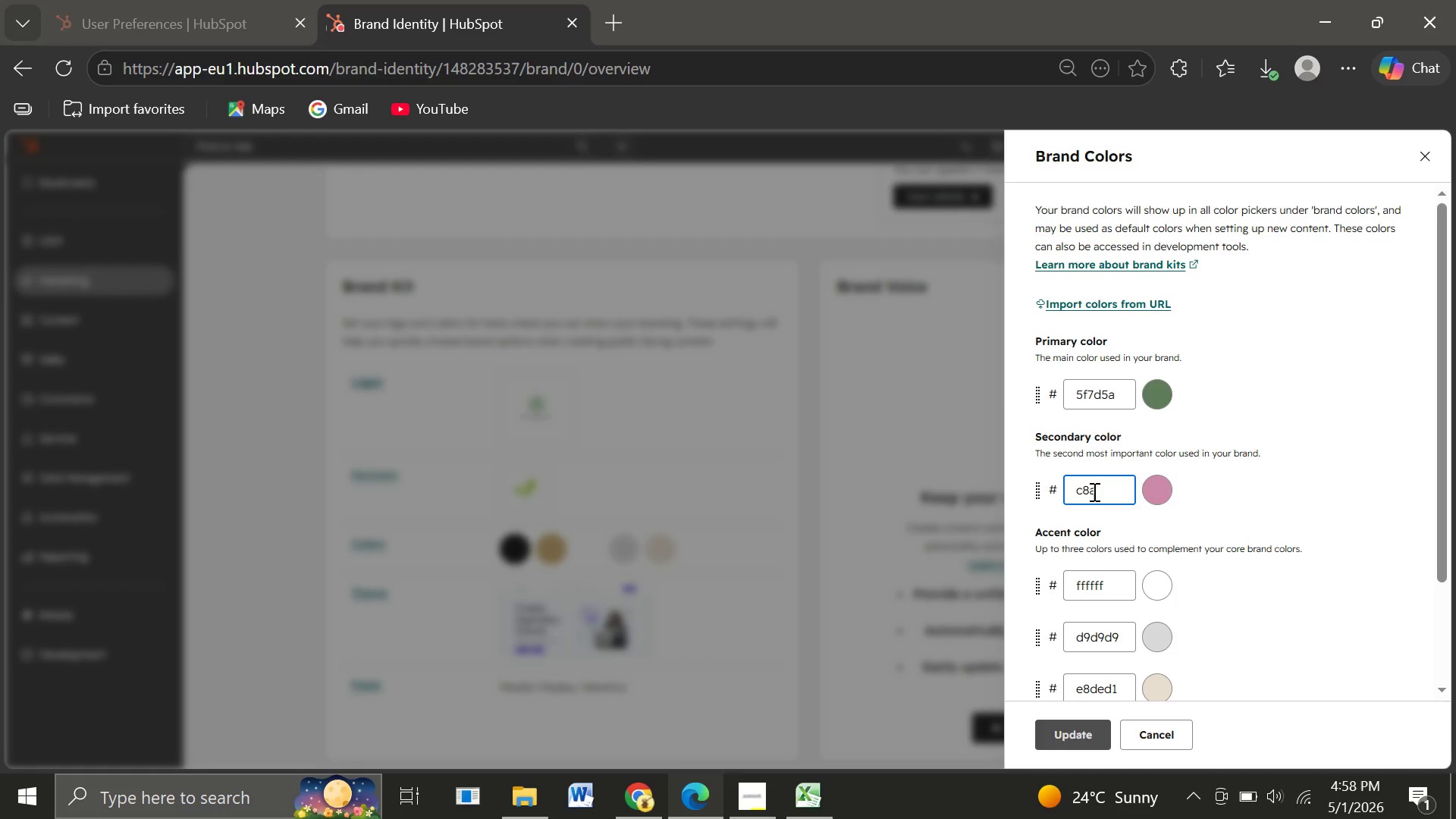 
key(Backspace)
 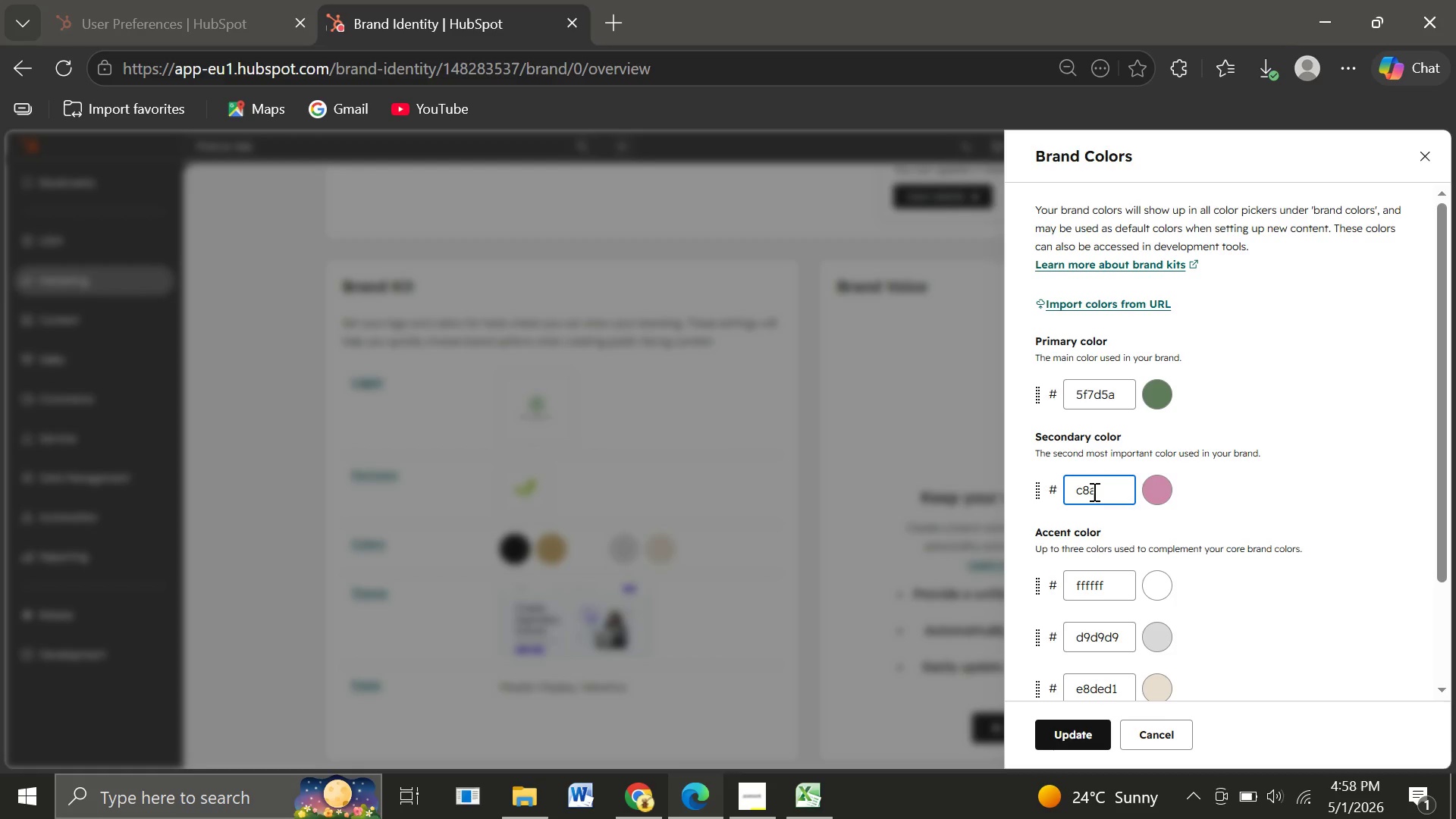 
key(Backspace)
 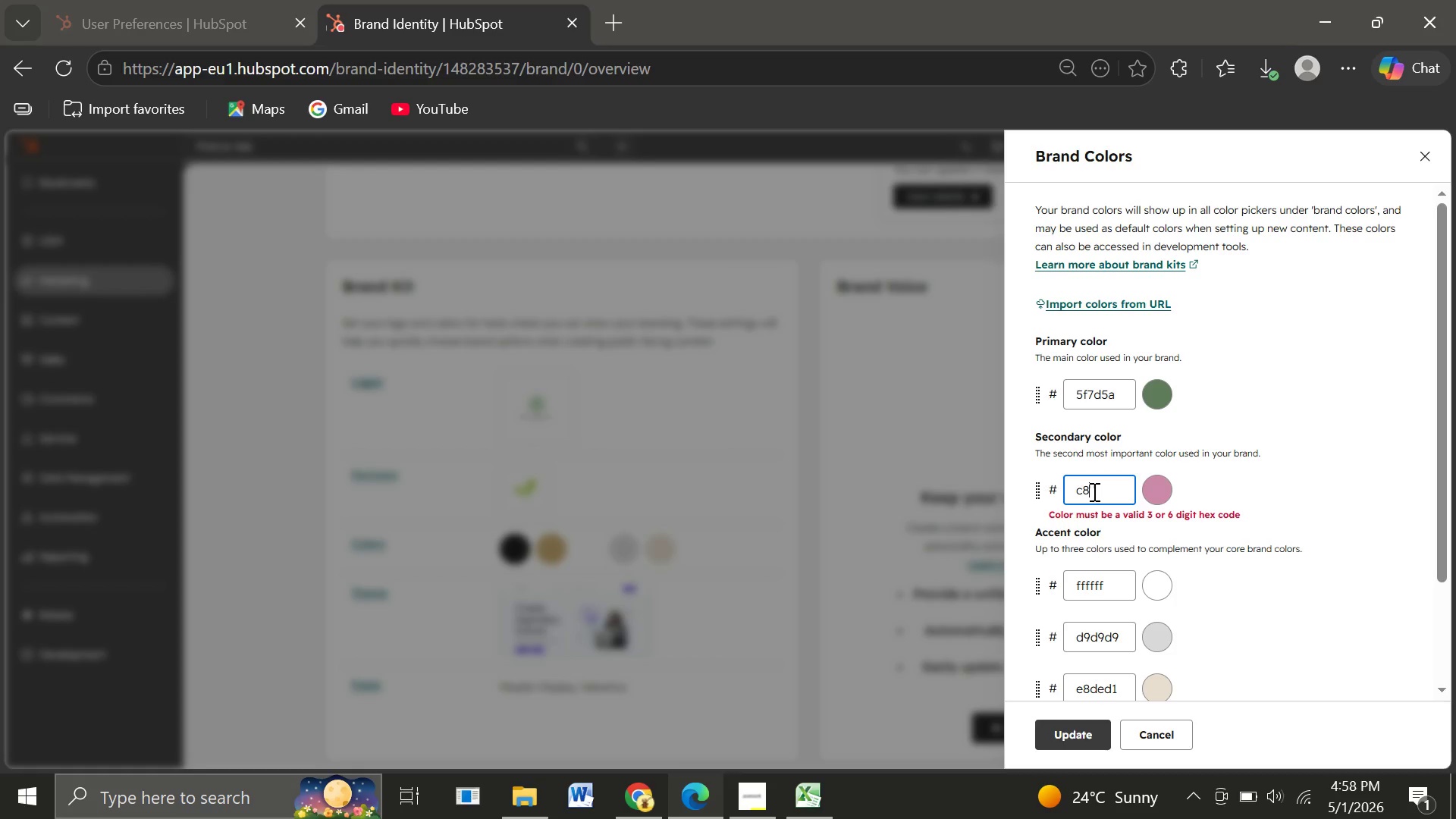 
key(Backspace)
 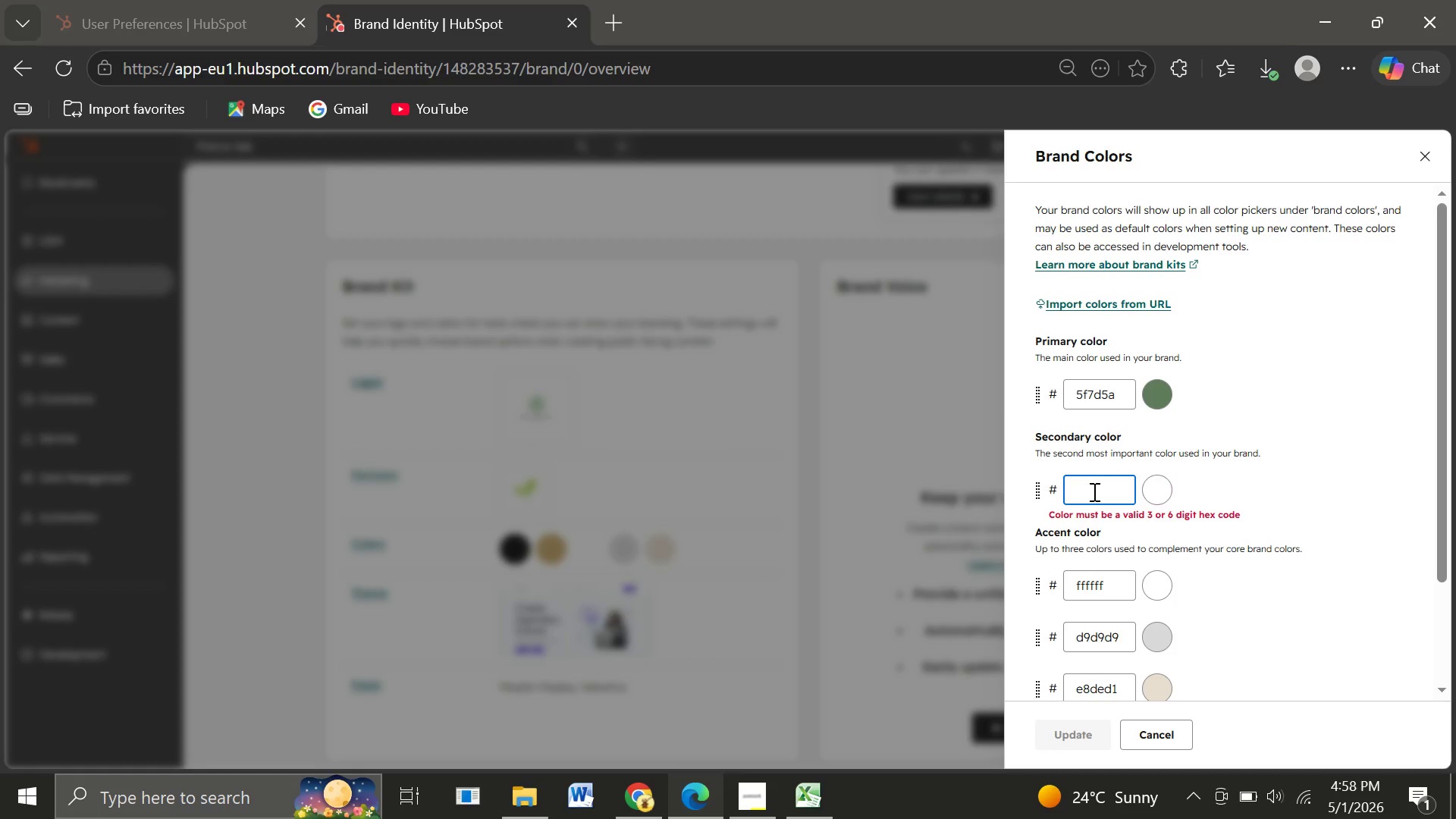 
key(Backspace)
 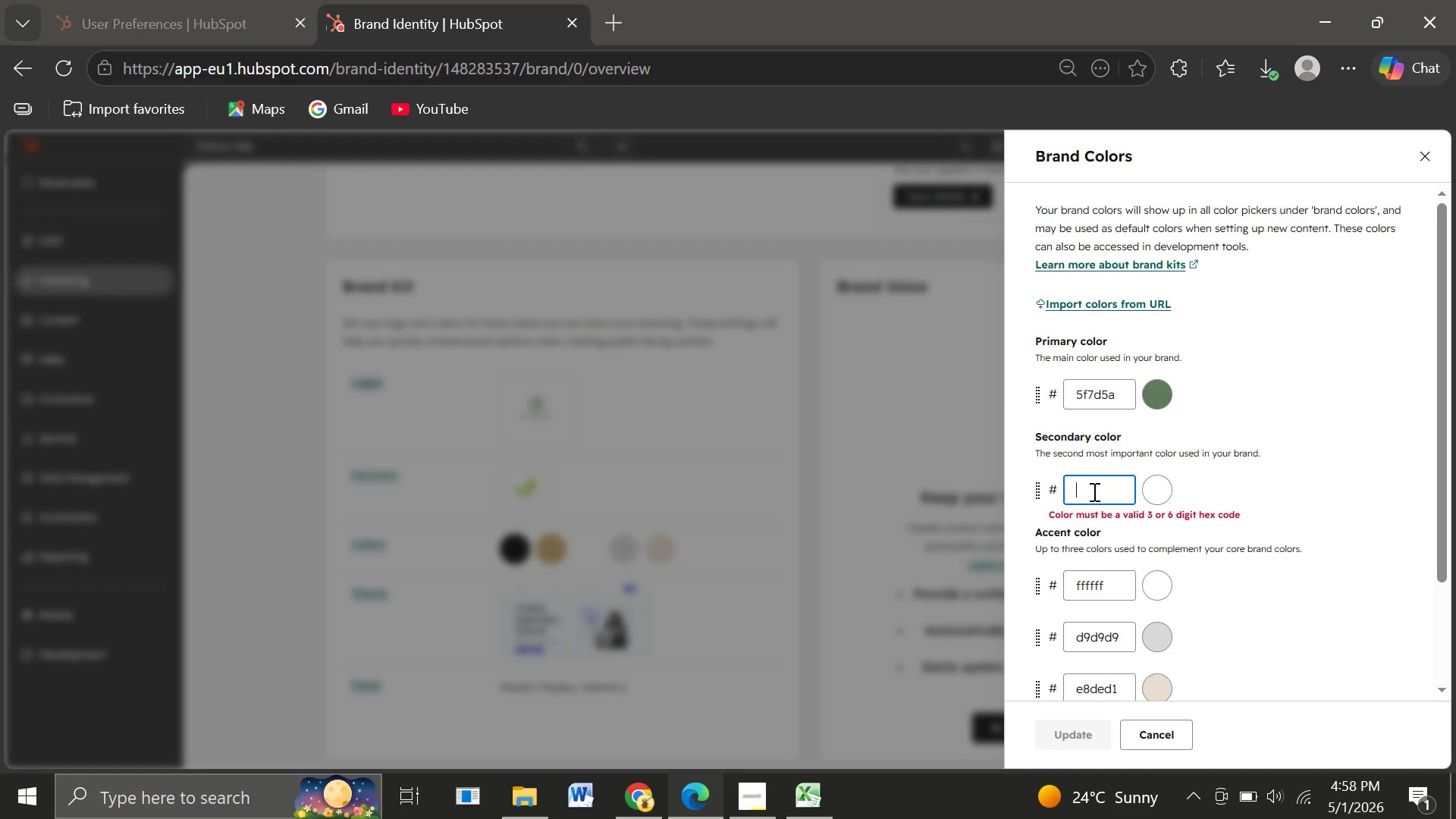 
key(Backspace)
 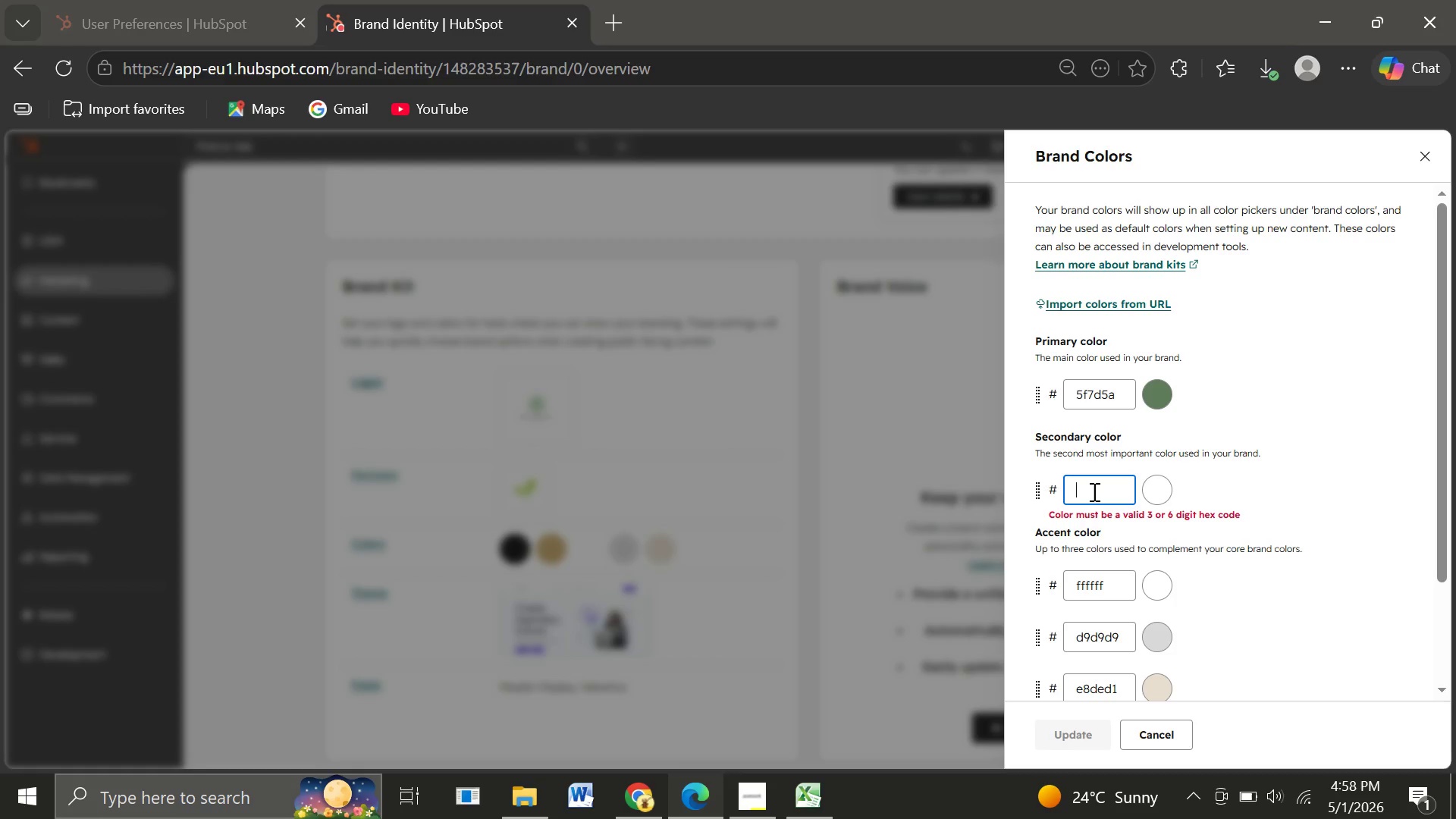 
key(Backspace)
 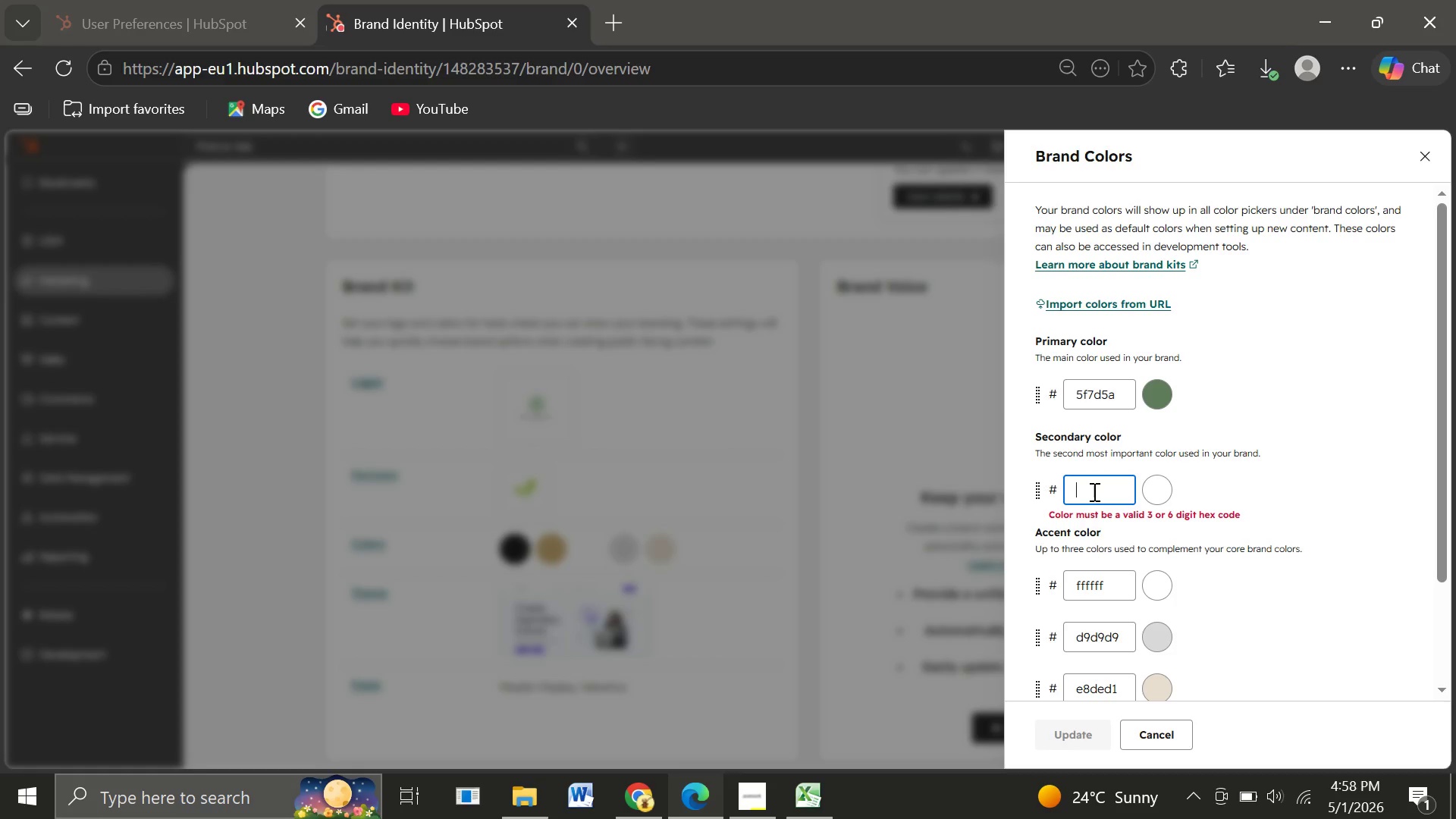 
type(a3b18a)
 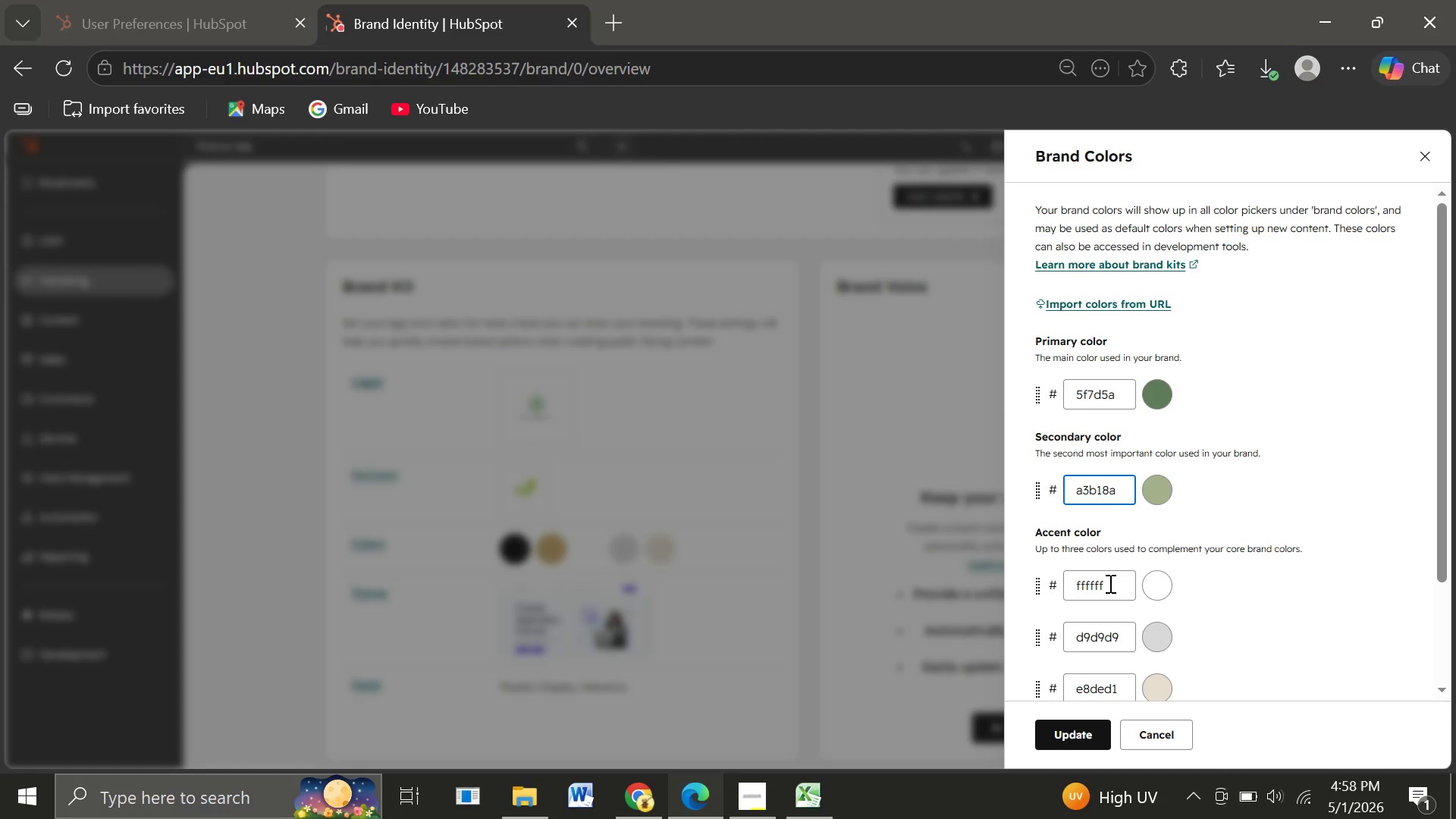 
left_click([1109, 583])
 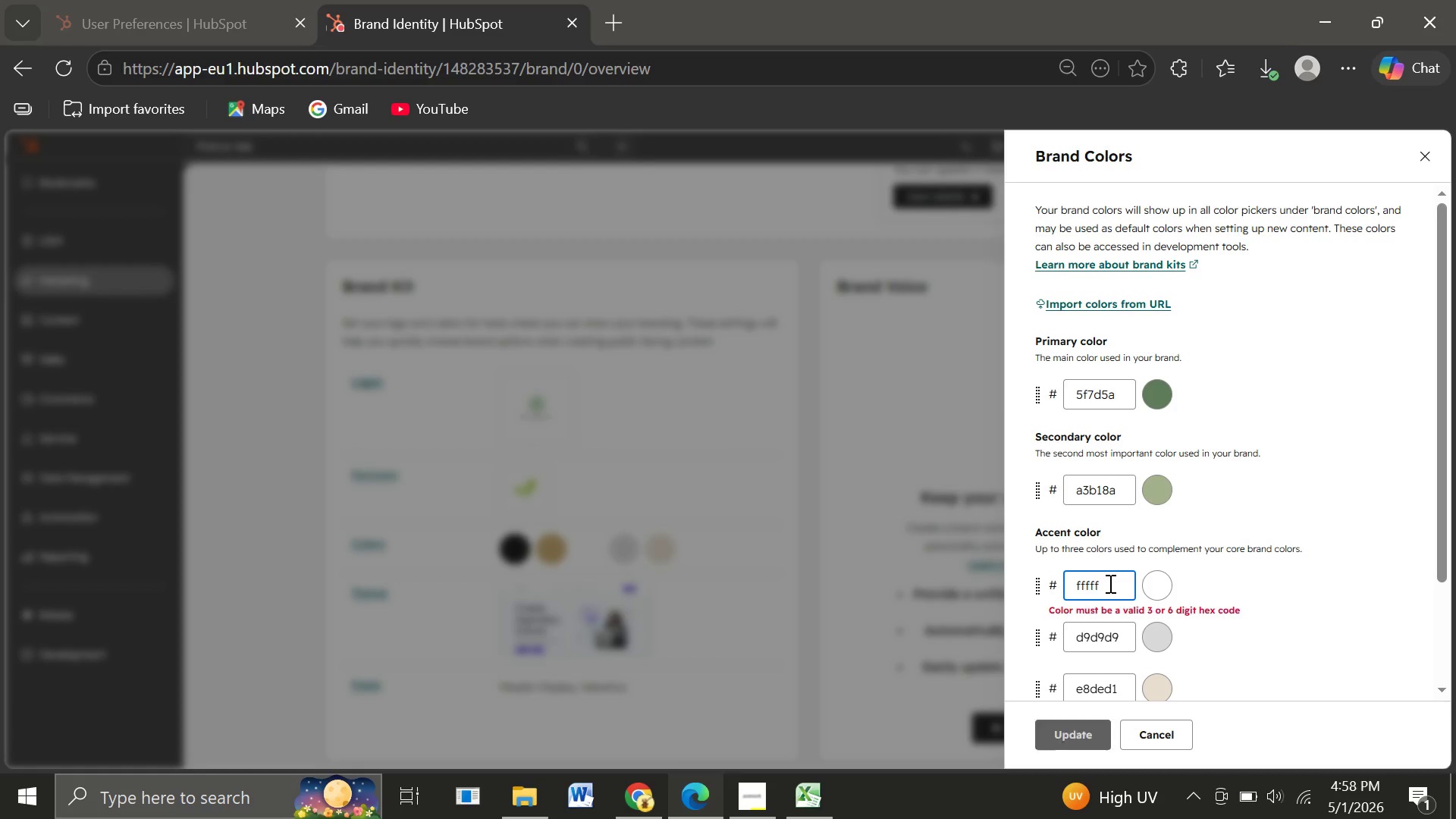 
key(Backspace)
 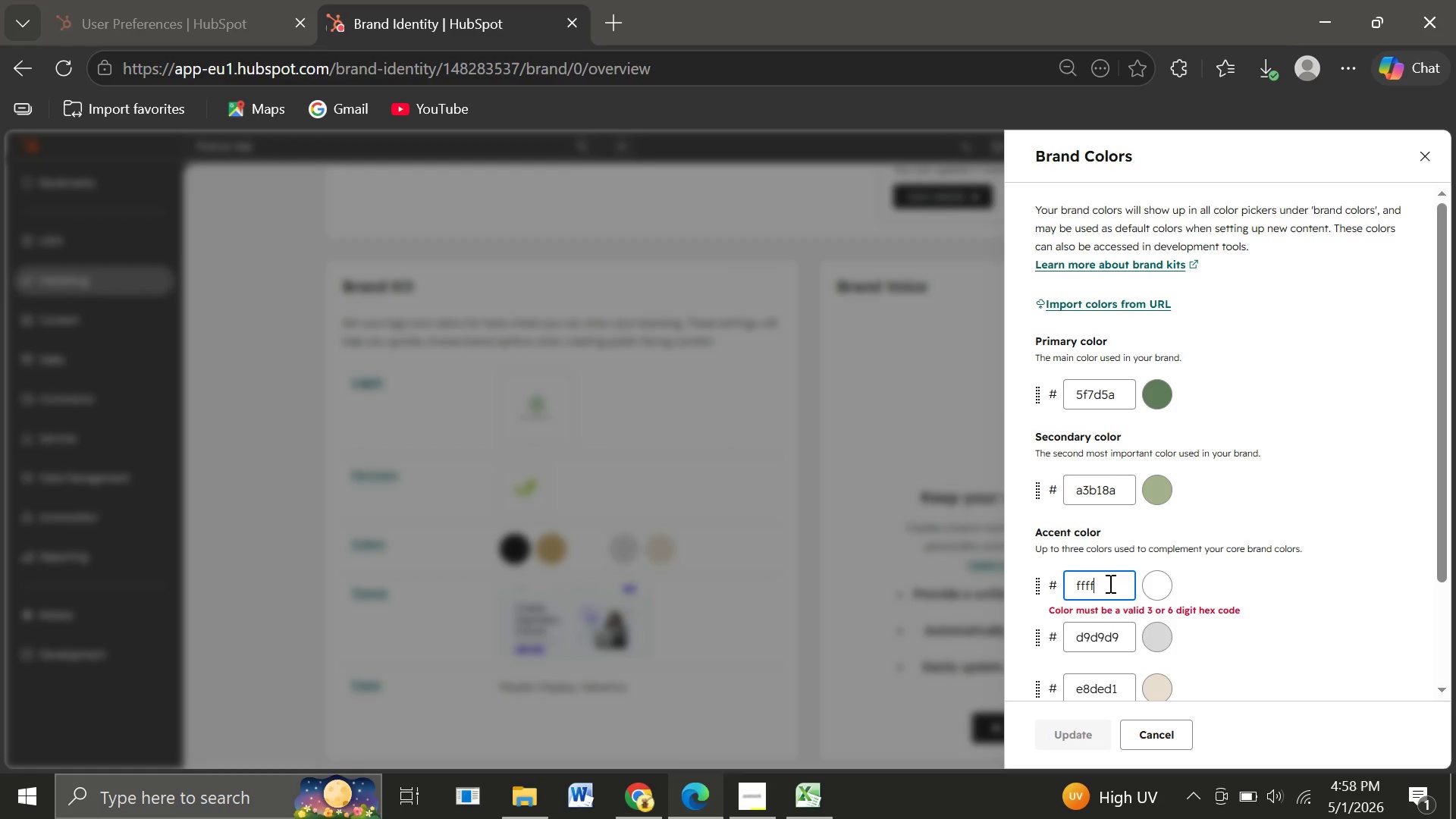 
key(Backspace)
 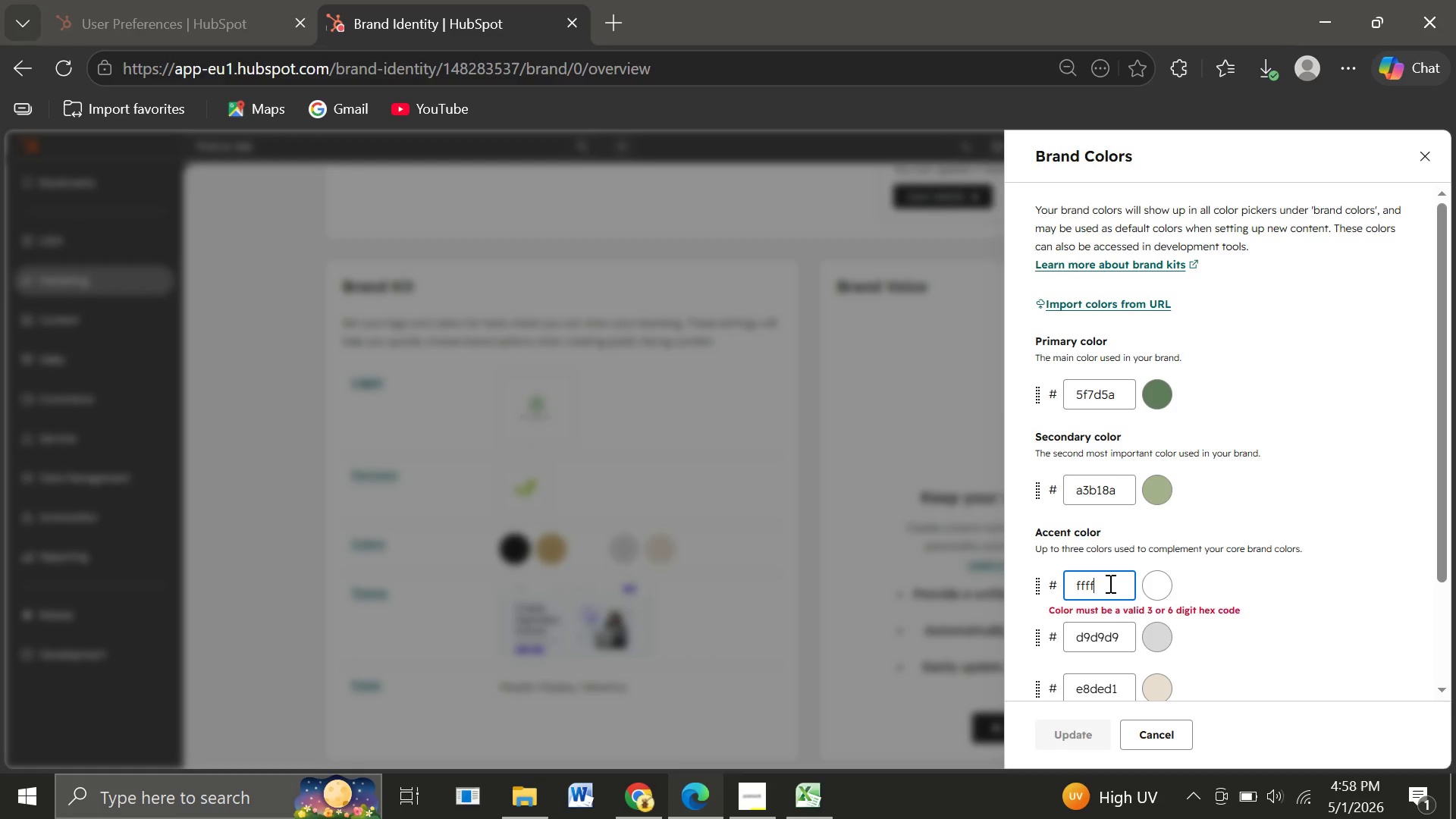 
key(Backspace)
 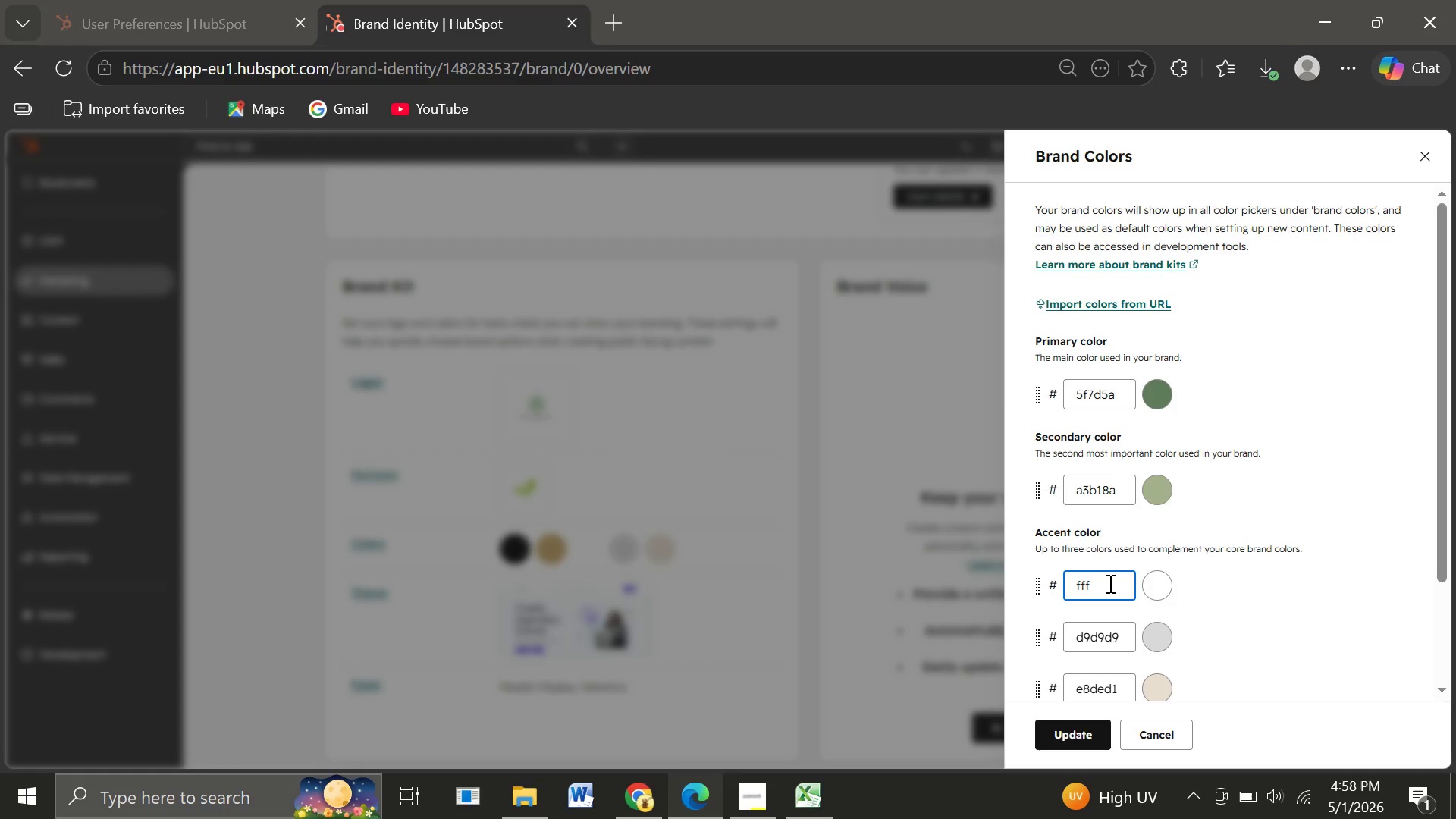 
key(Backspace)
 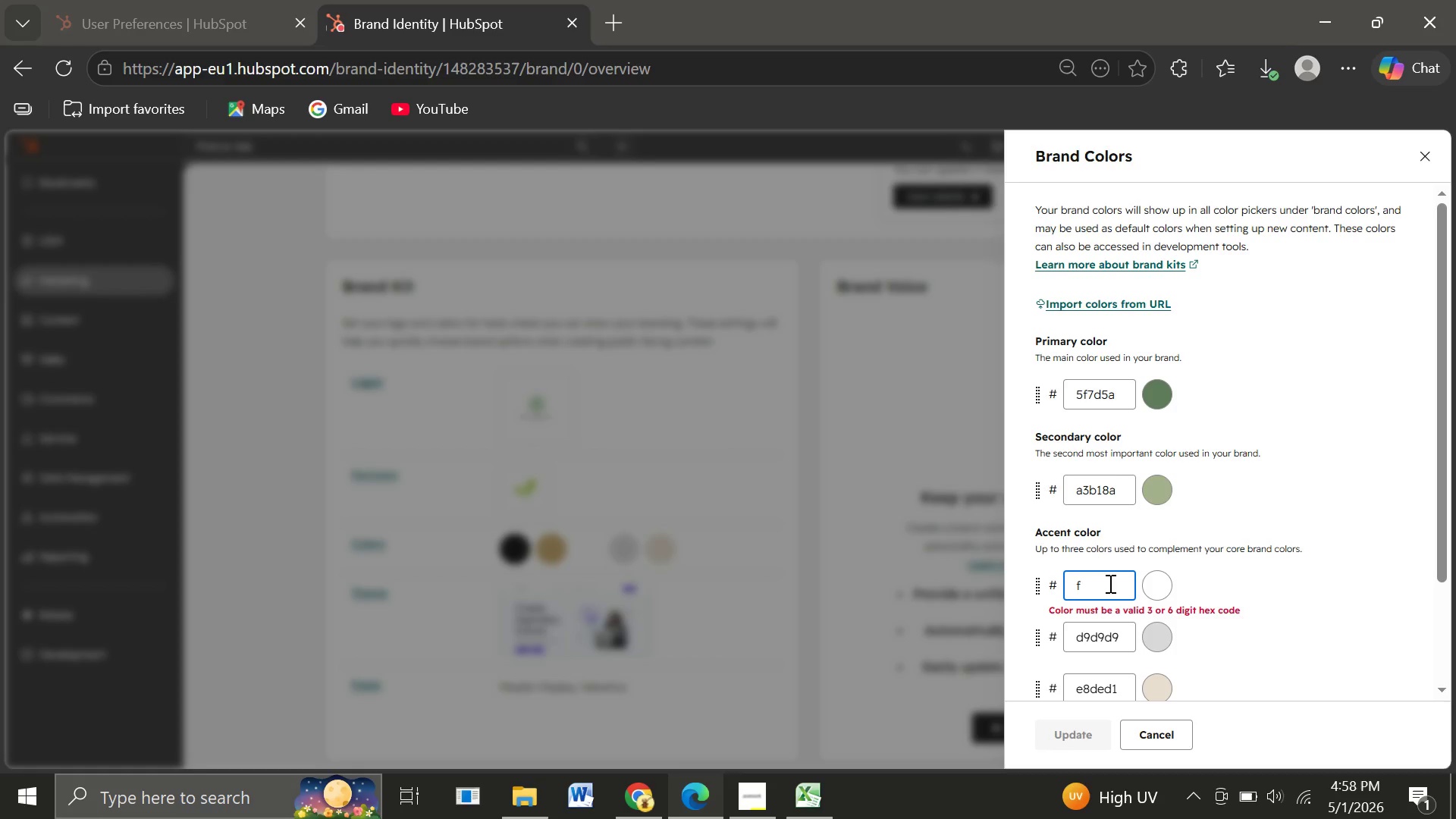 
key(Backspace)
 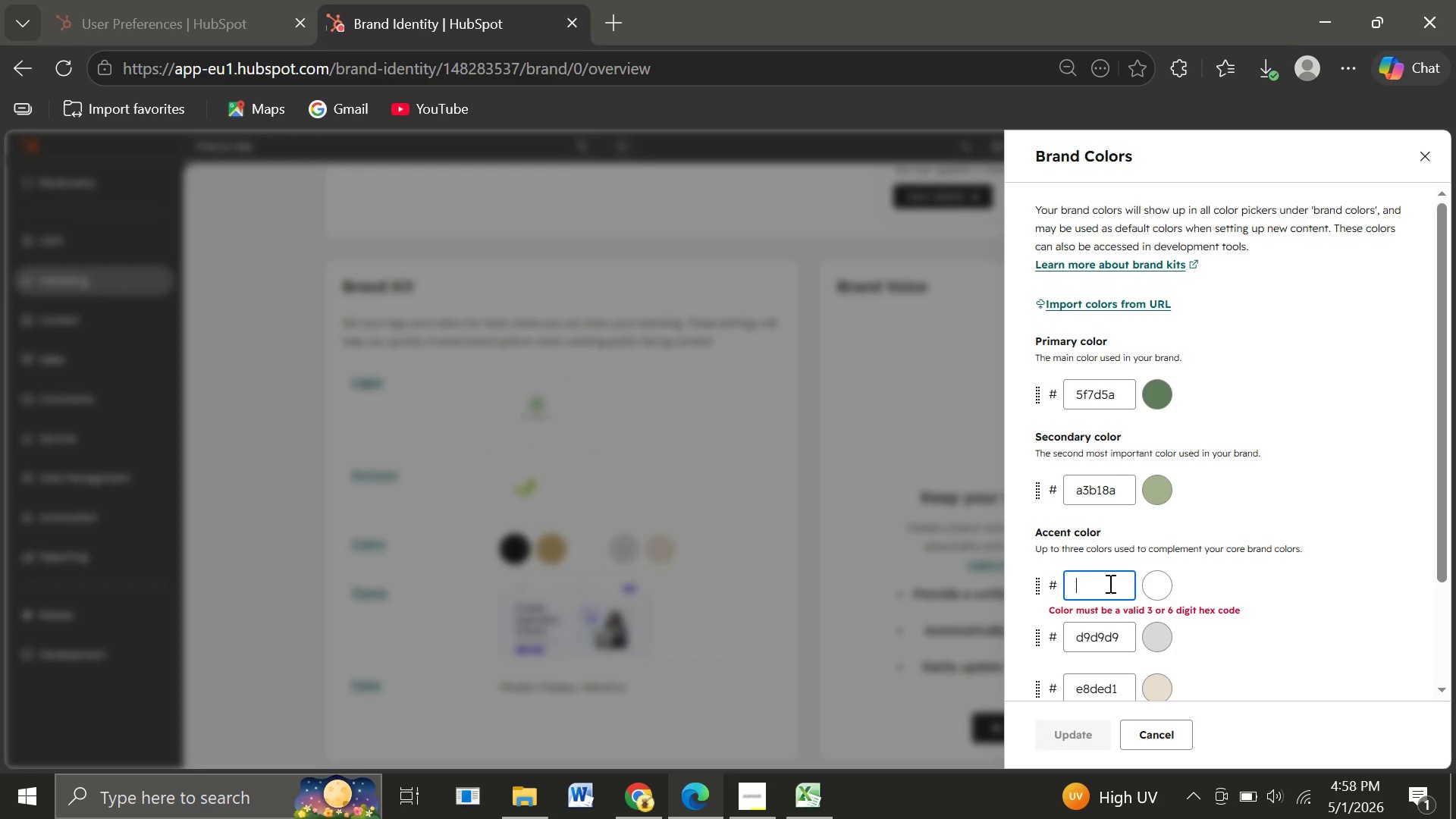 
key(Backspace)
 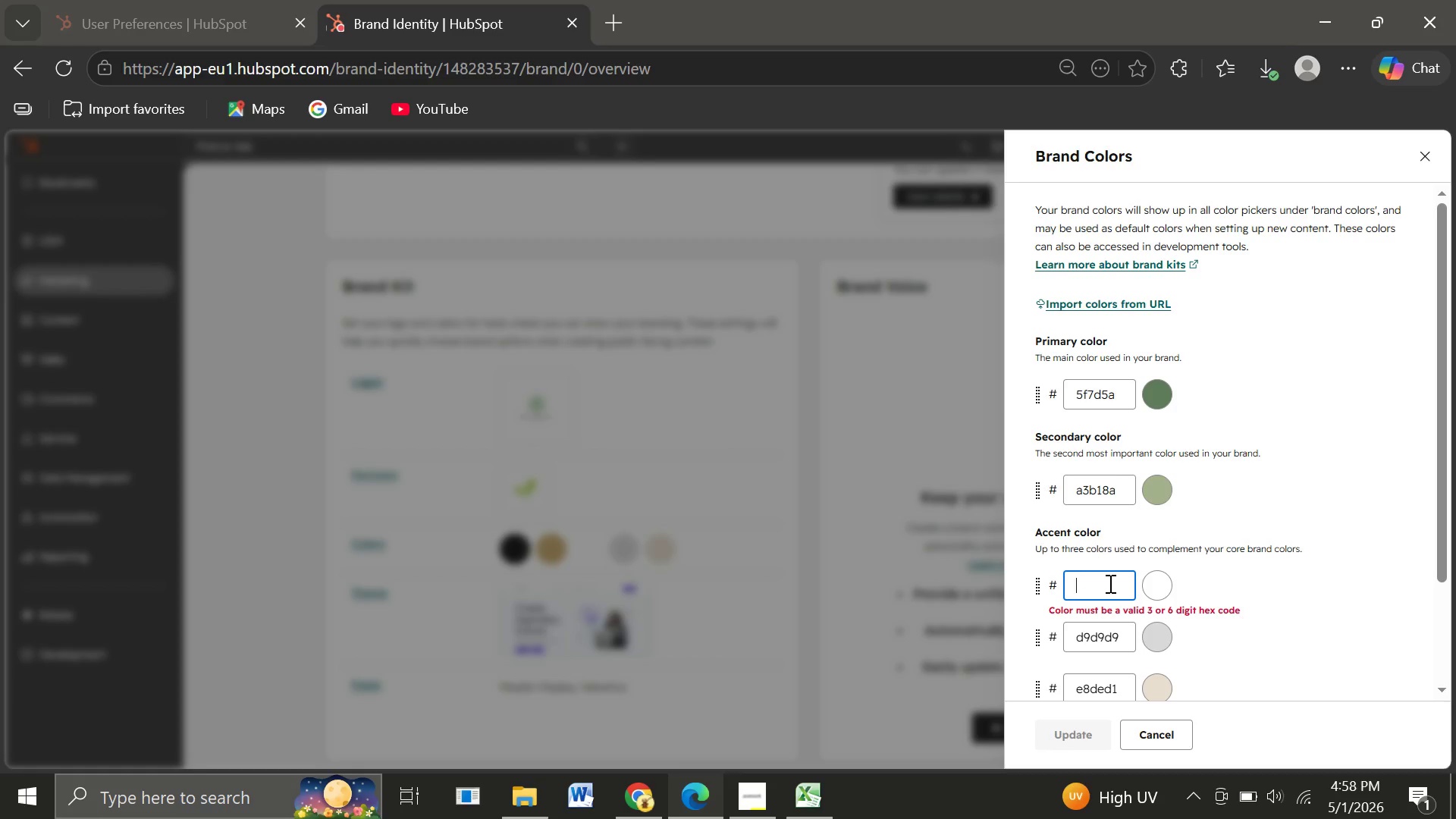 
key(Backspace)
 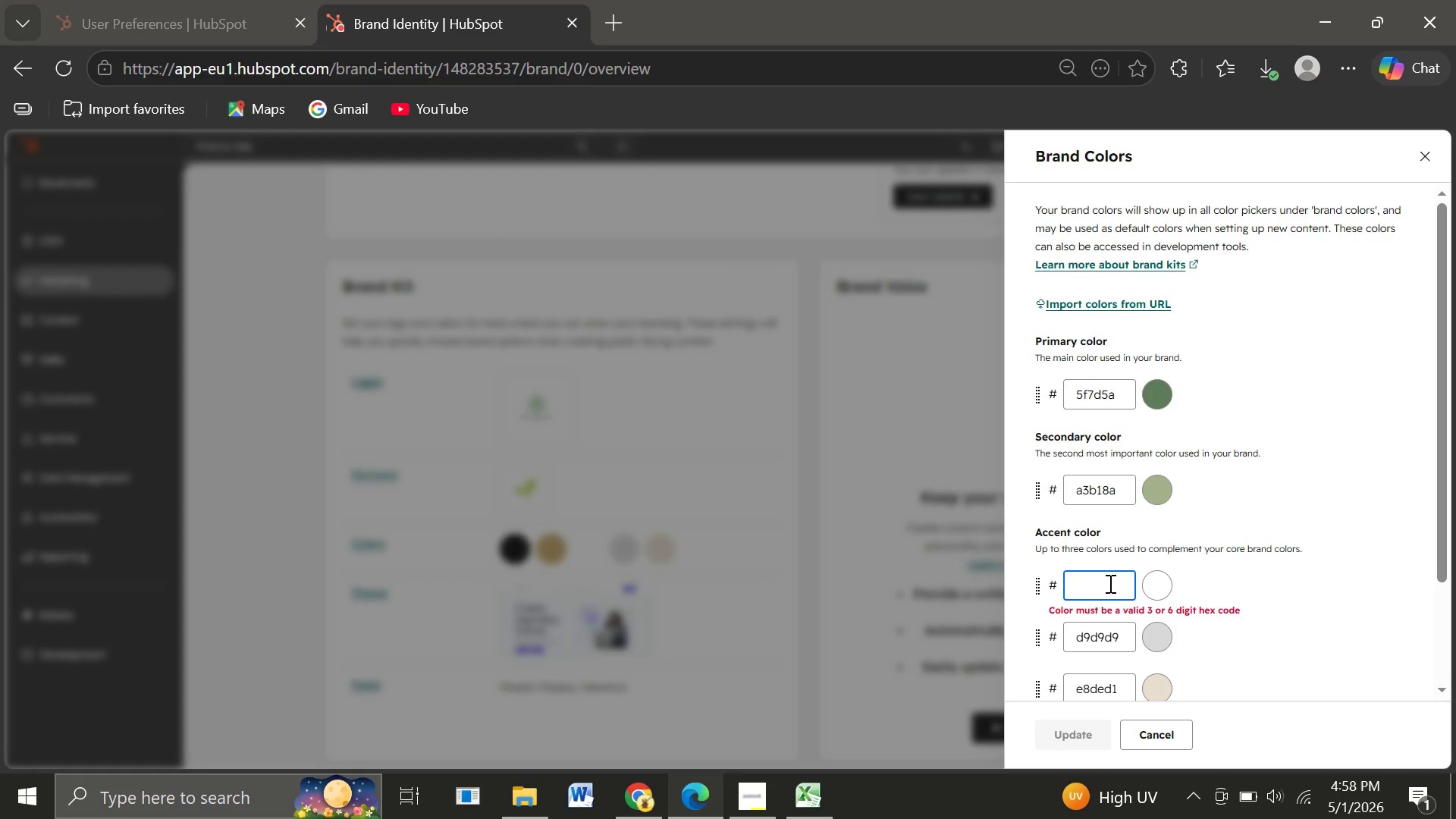 
type(d6c7ae)
 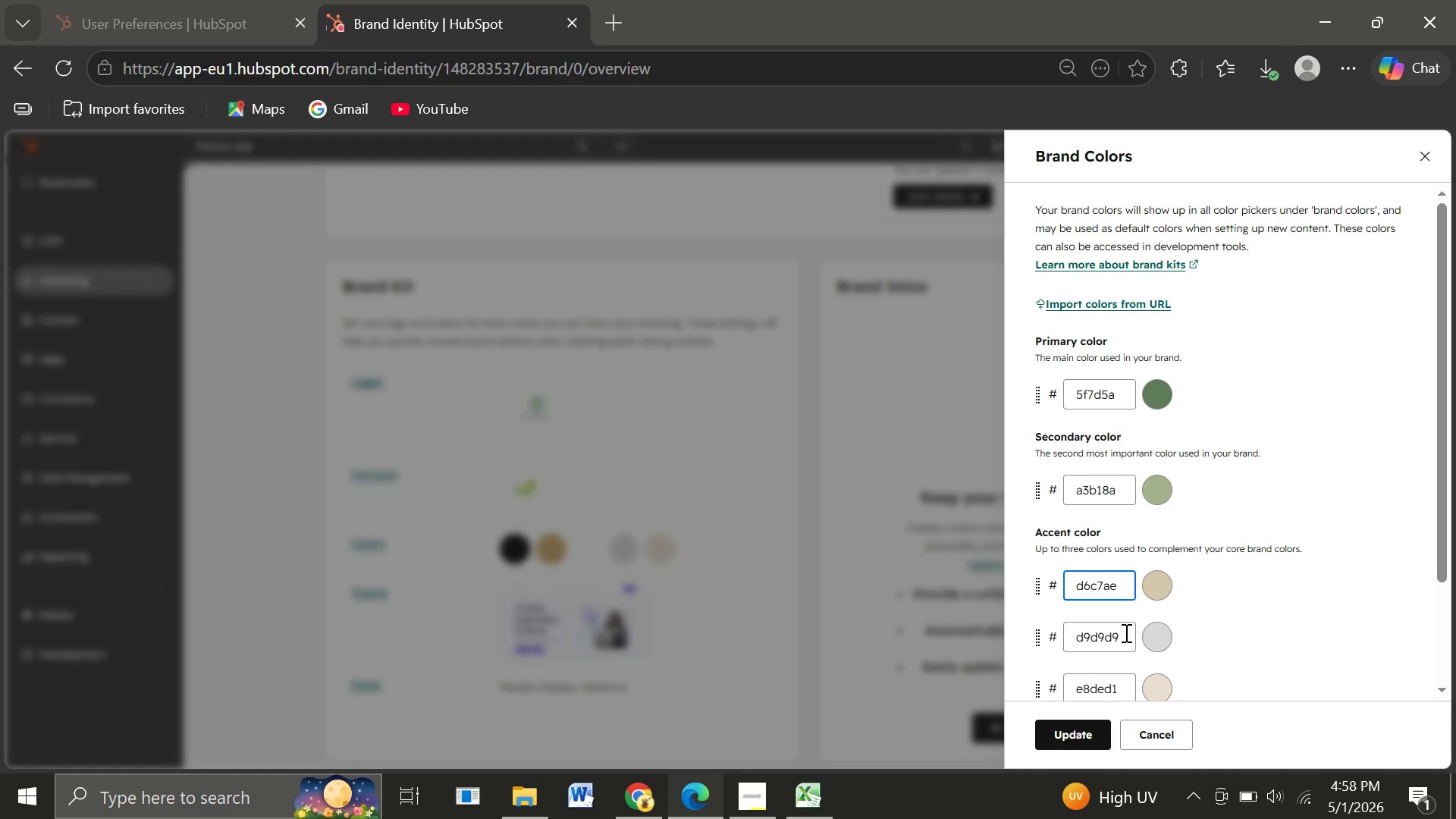 
left_click([1125, 632])
 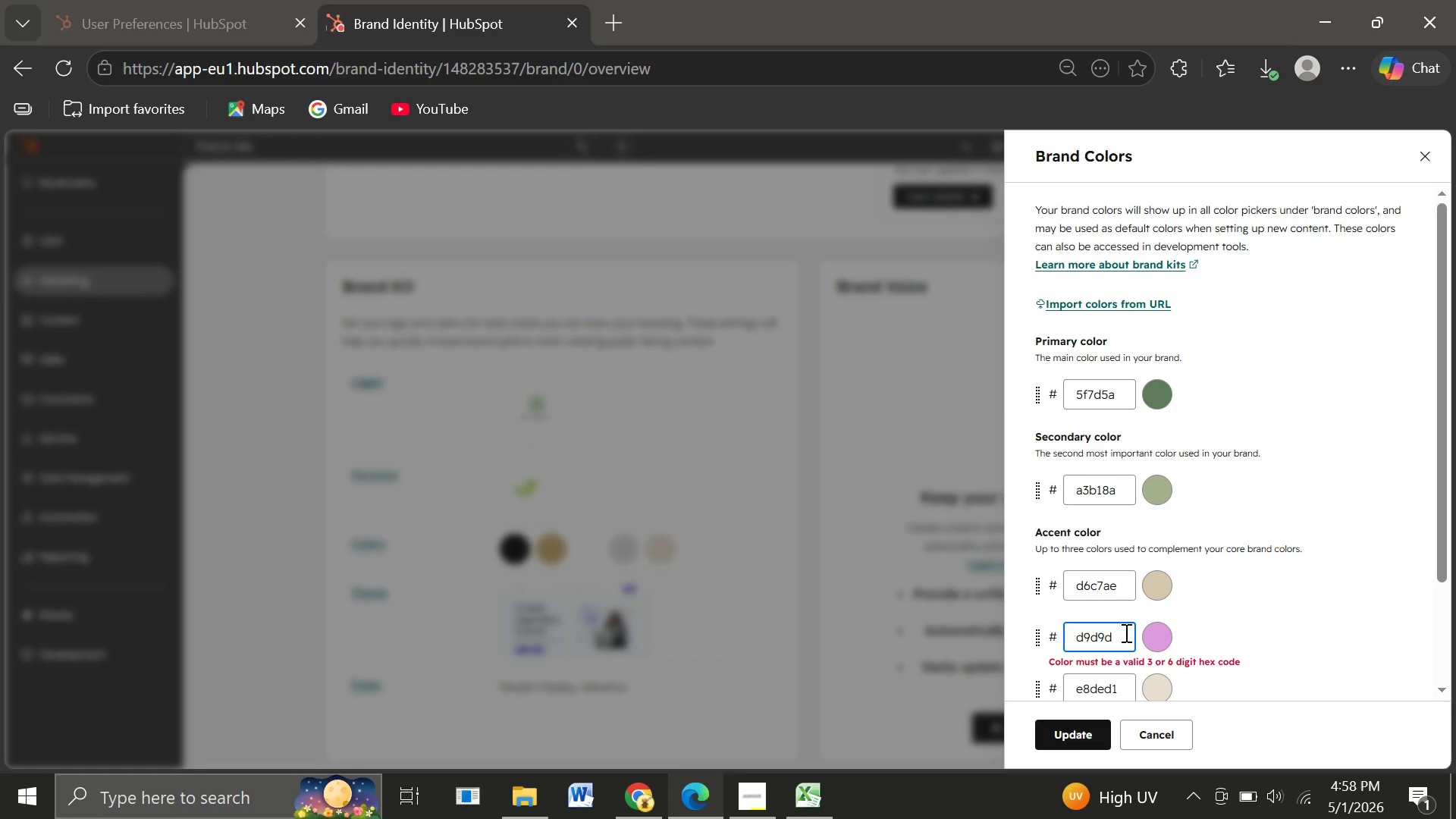 
key(Backspace)
 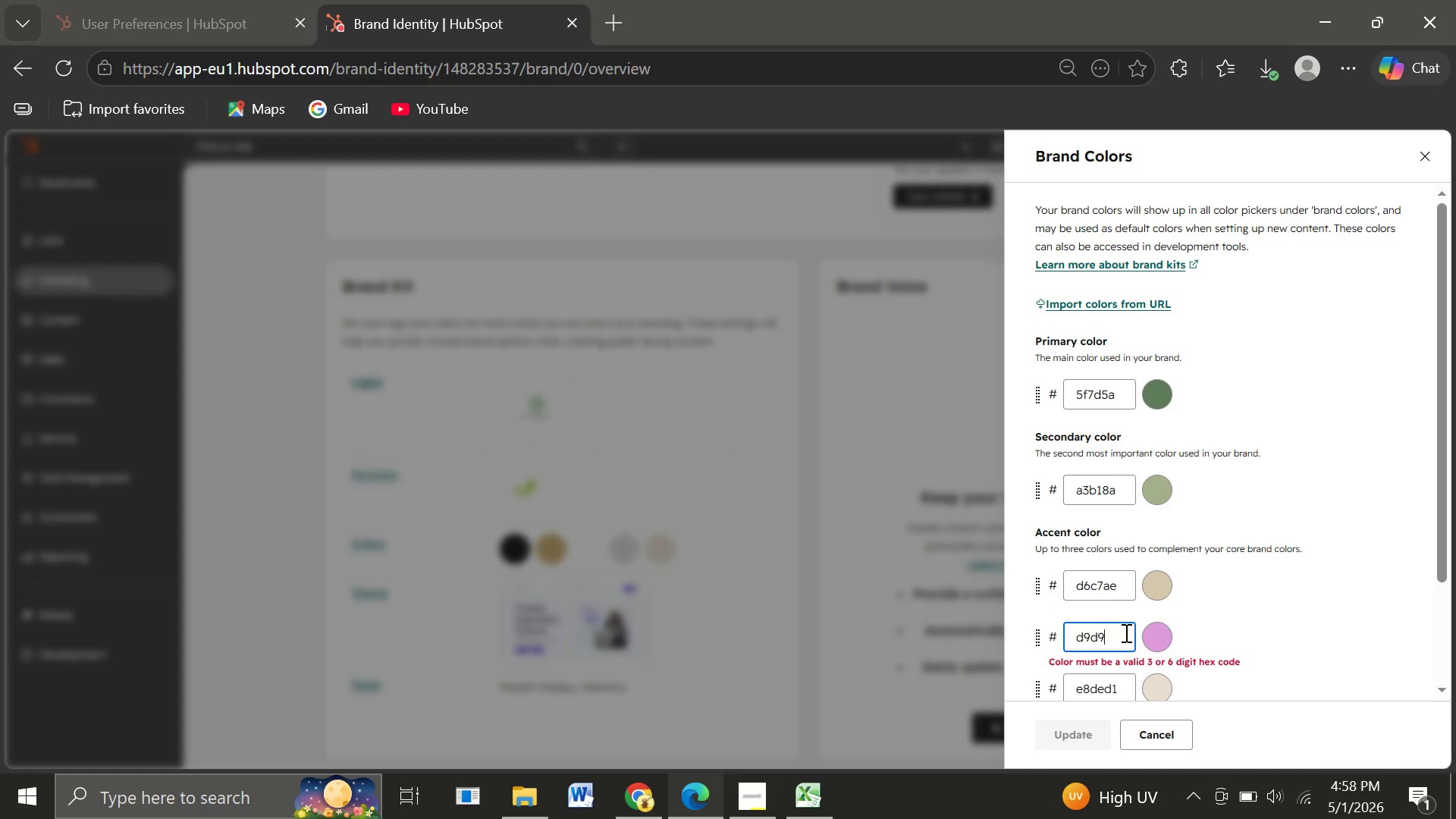 
key(Backspace)
 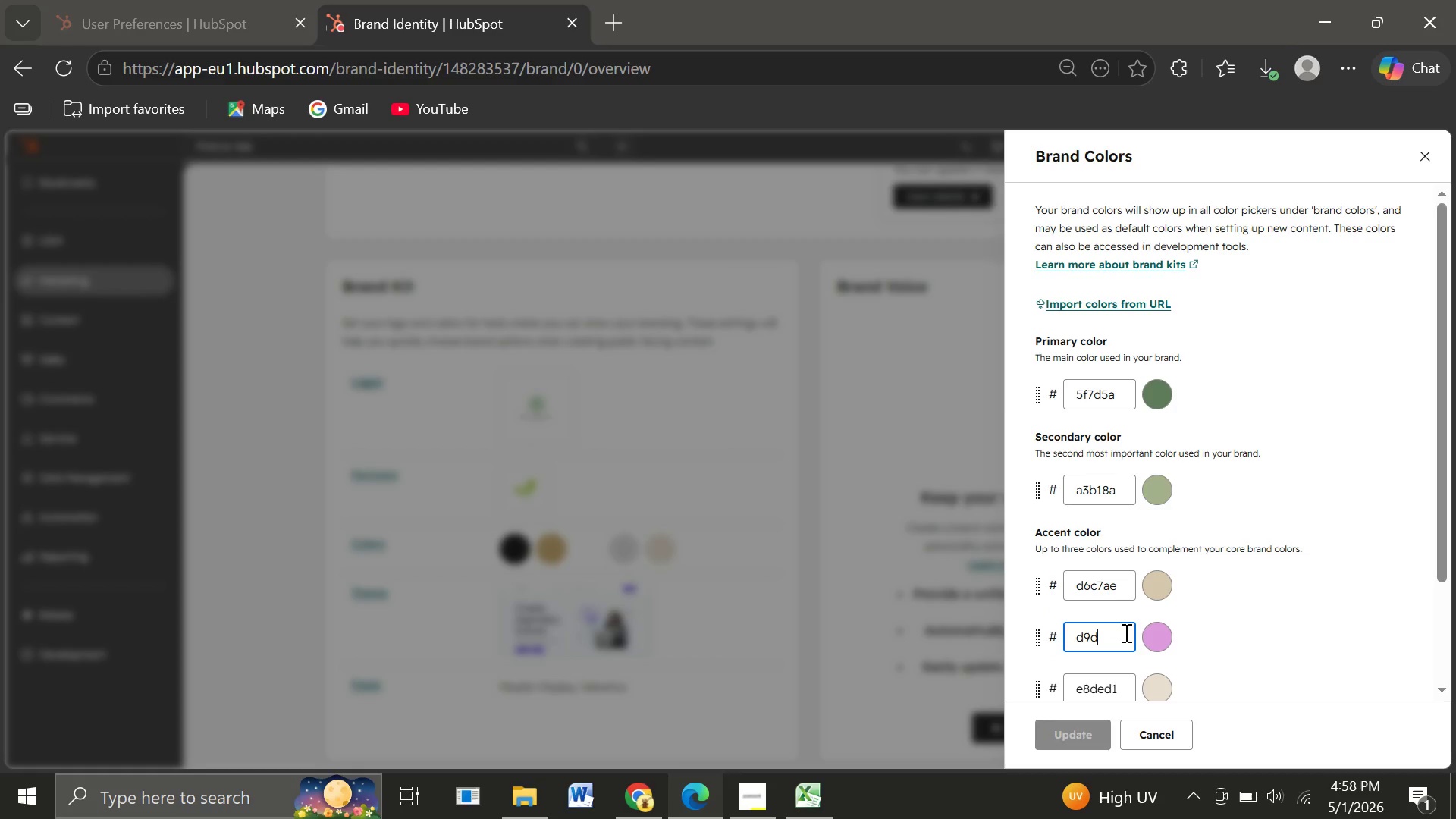 
key(Backspace)
 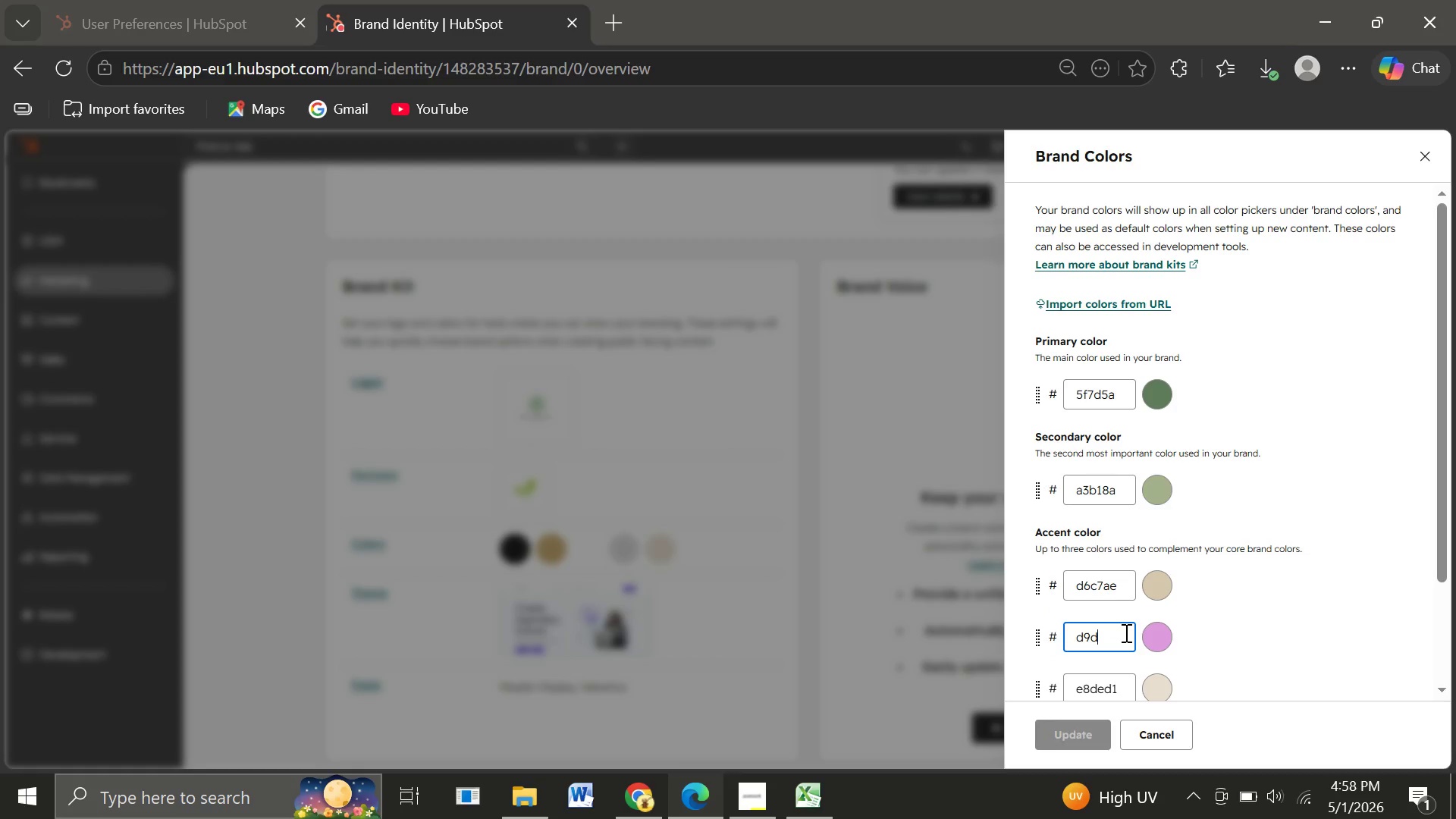 
key(Backspace)
 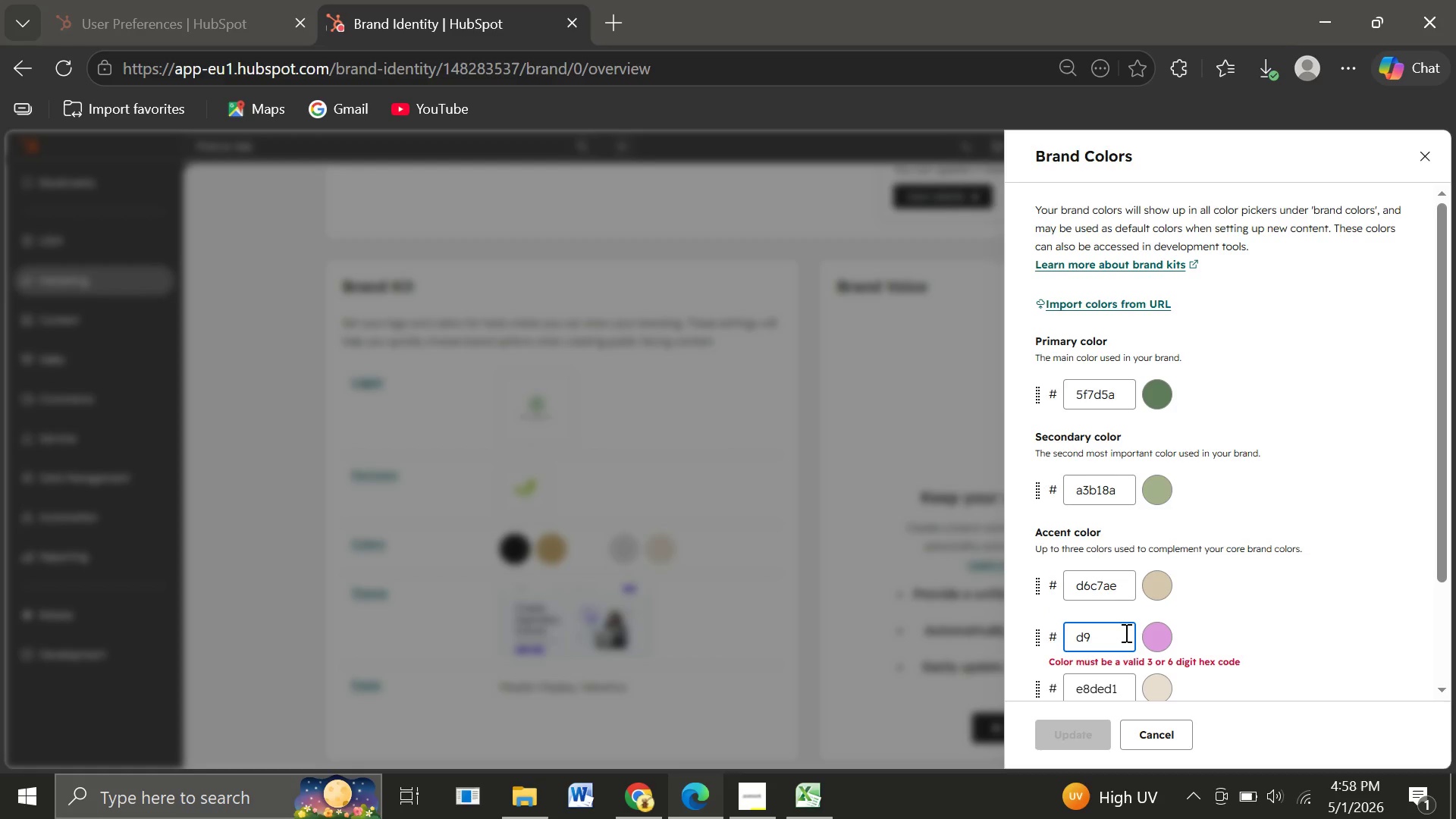 
key(Backspace)
 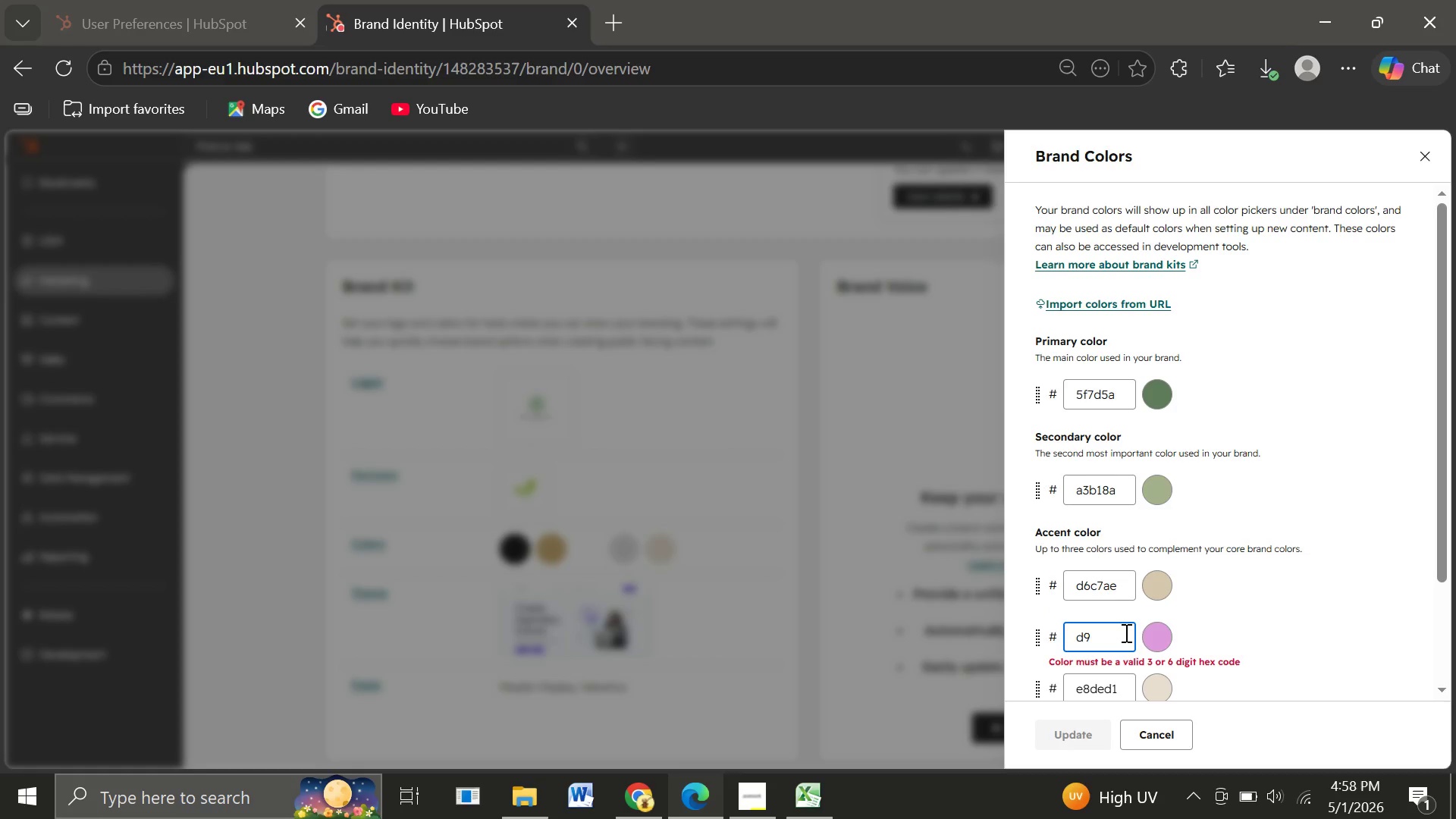 
key(Backspace)
 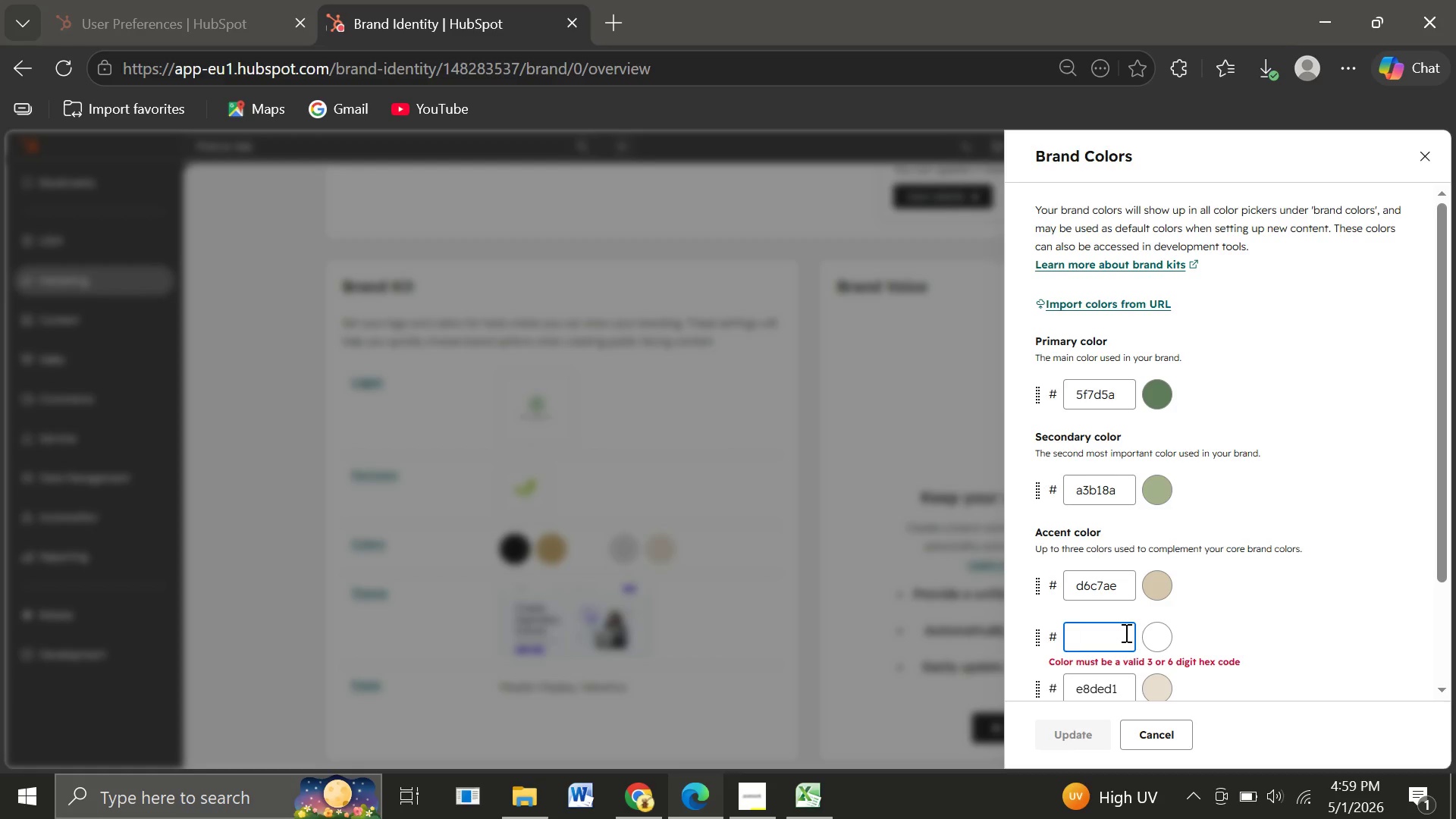 
type(f5f1e8)
 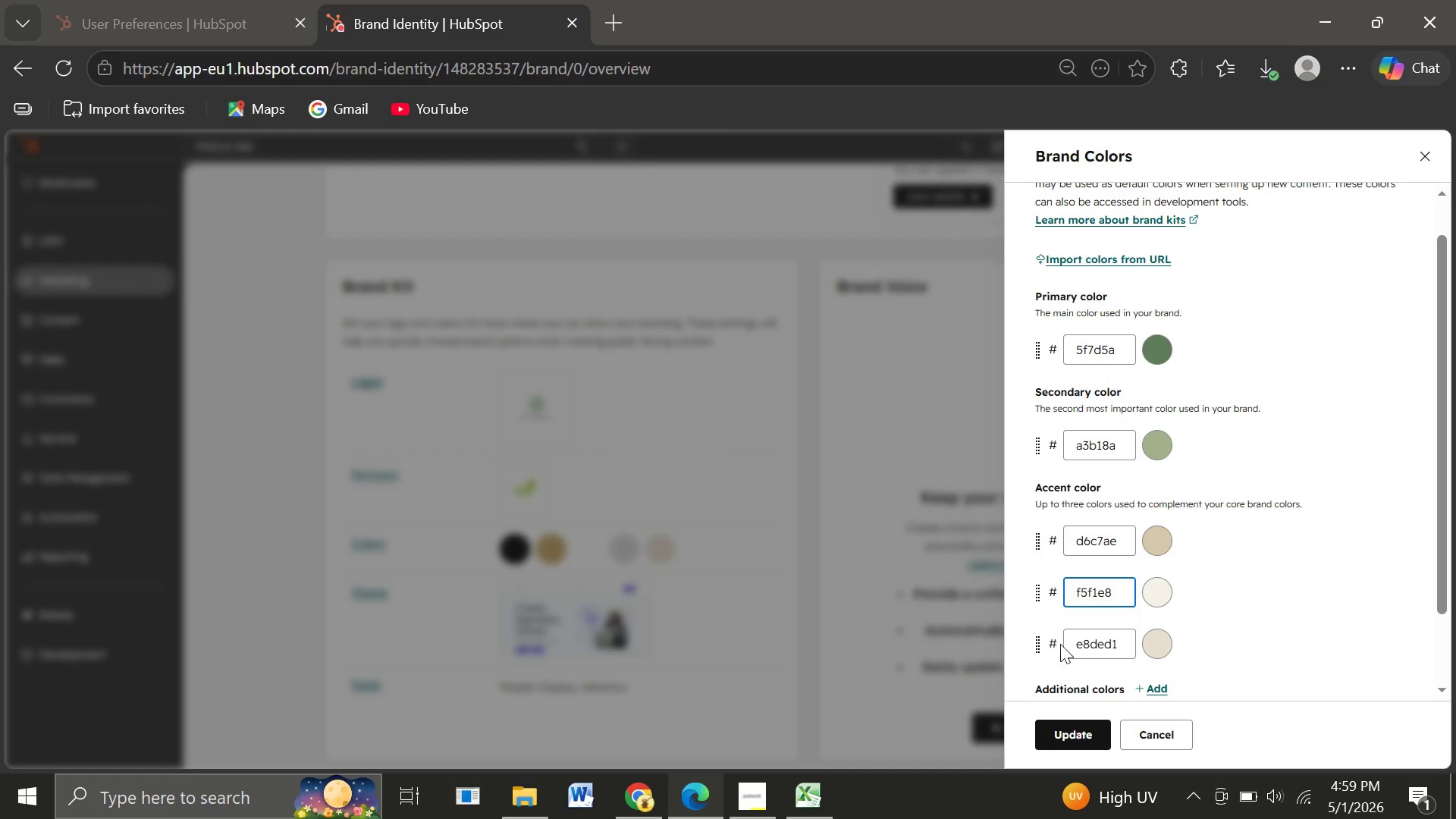 
wait(5.3)
 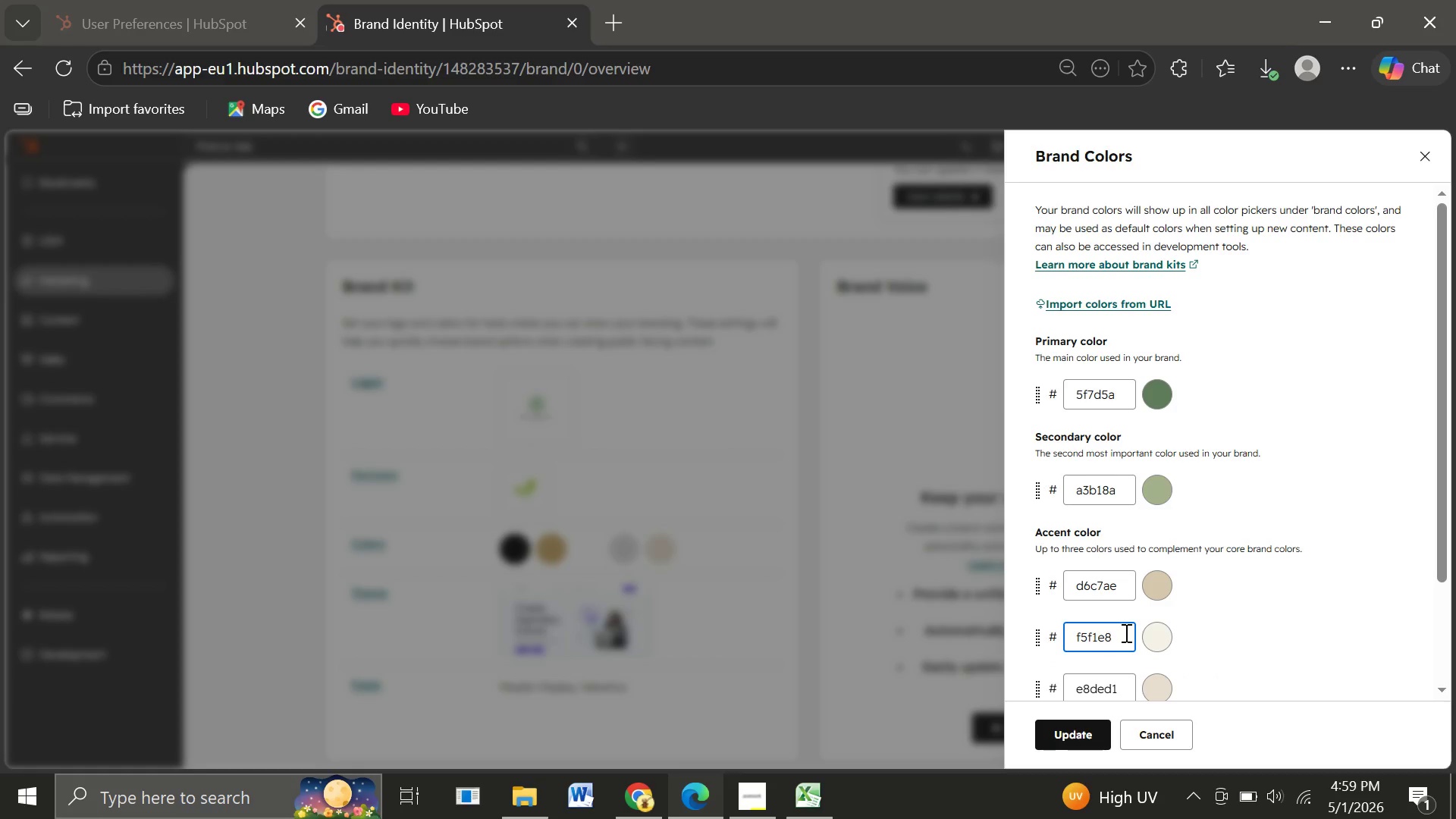 
mouse_move([1120, 649])
 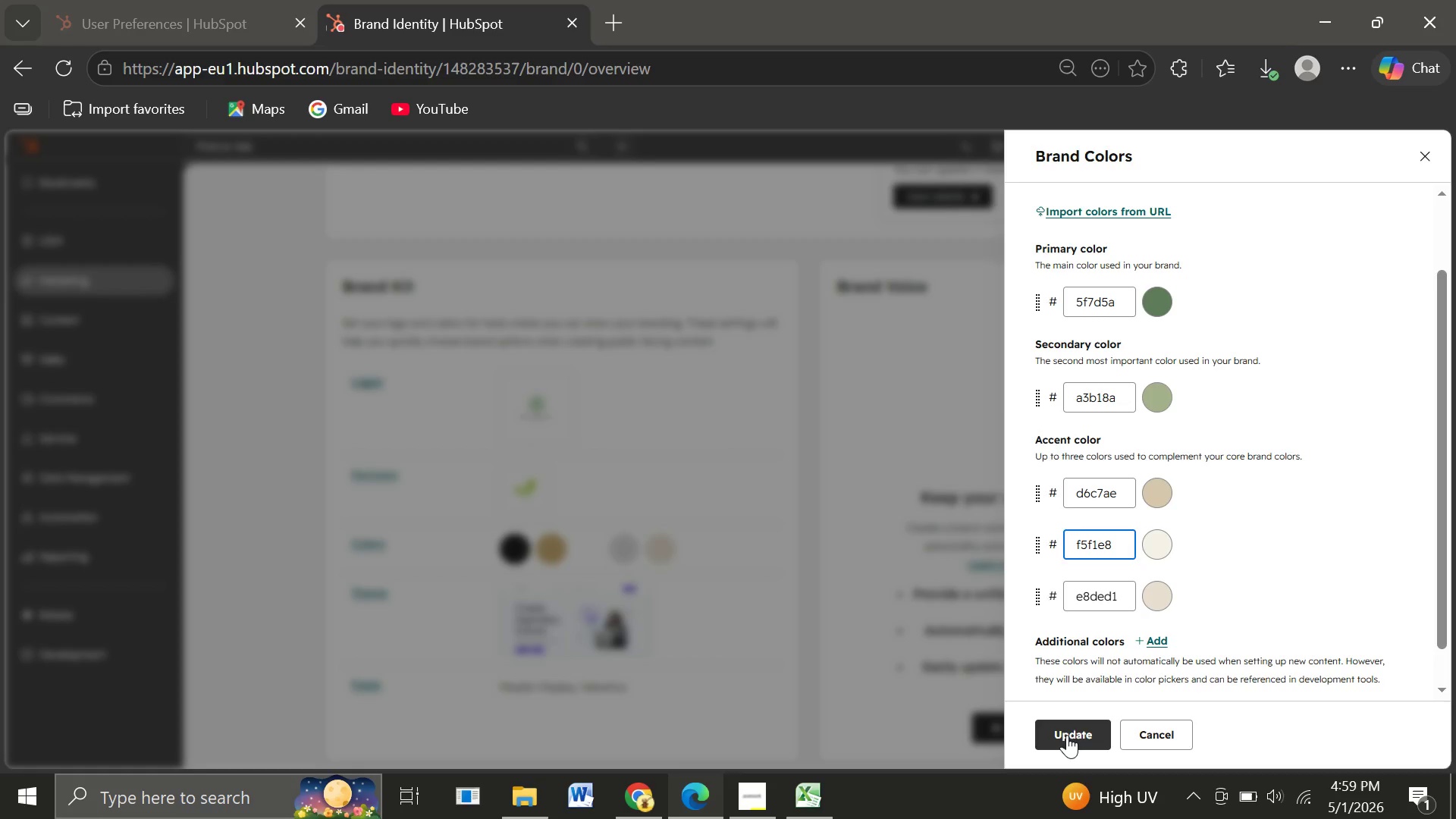 
left_click([1067, 735])
 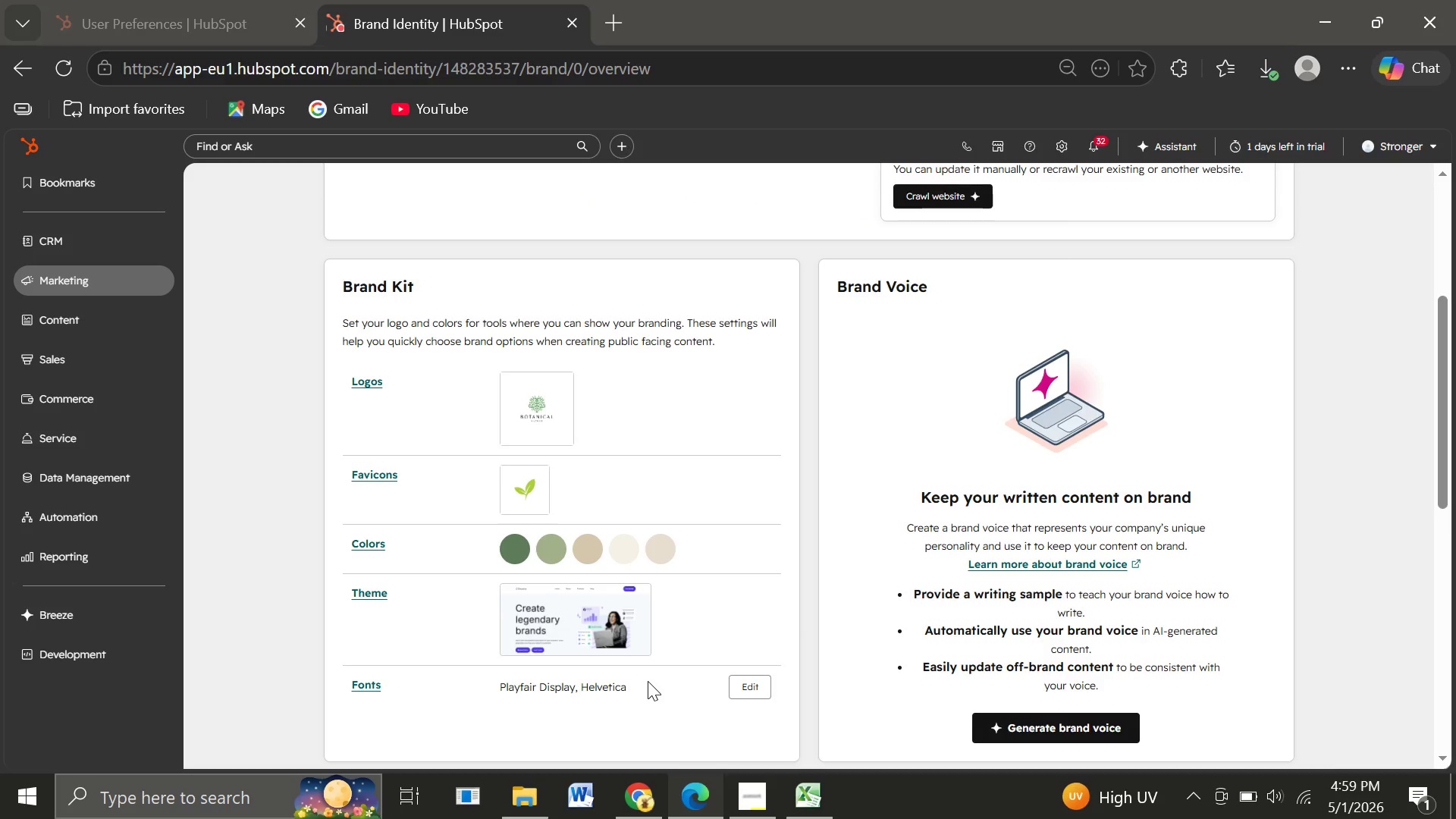 
wait(17.56)
 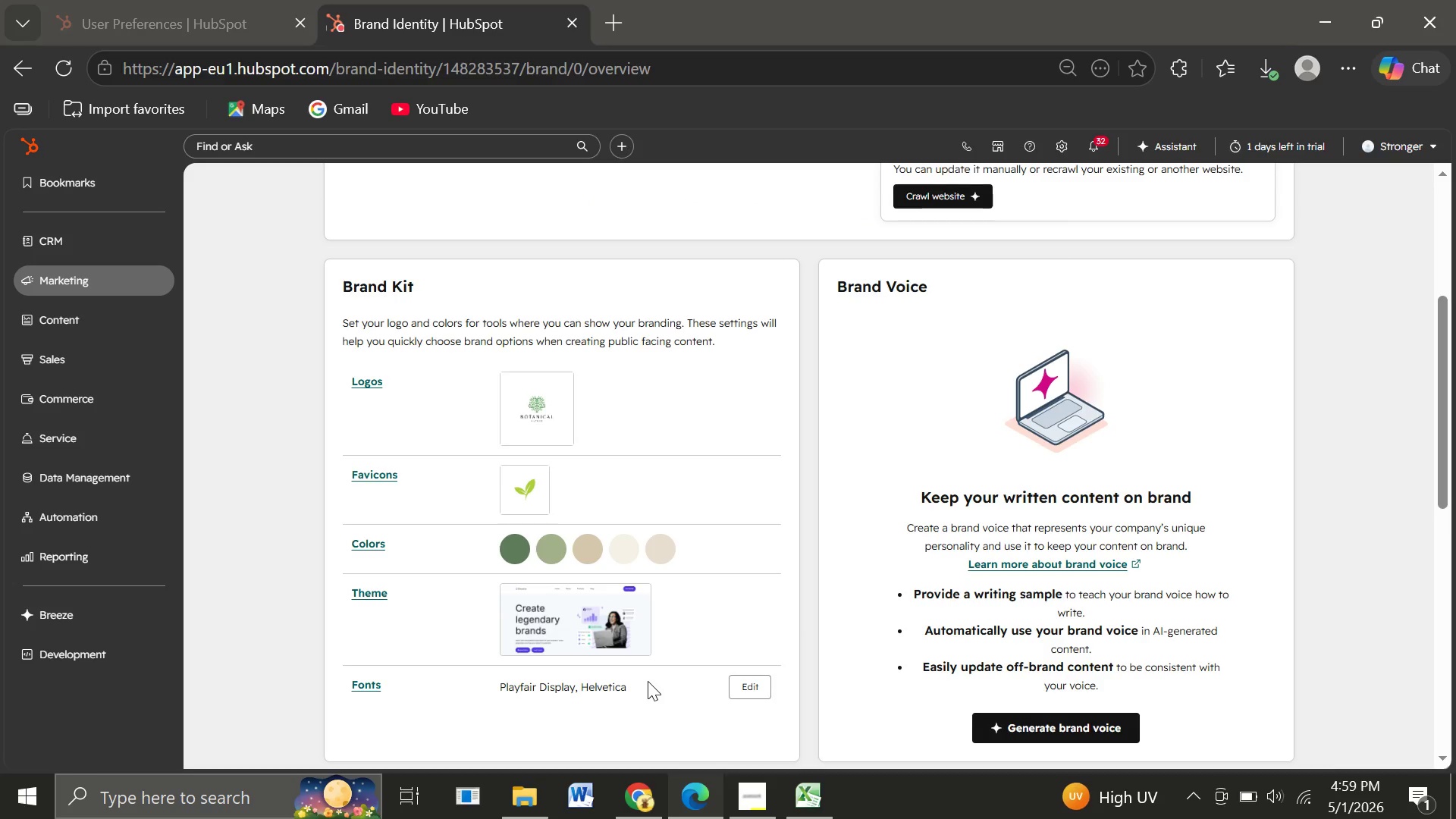 
left_click([748, 413])
 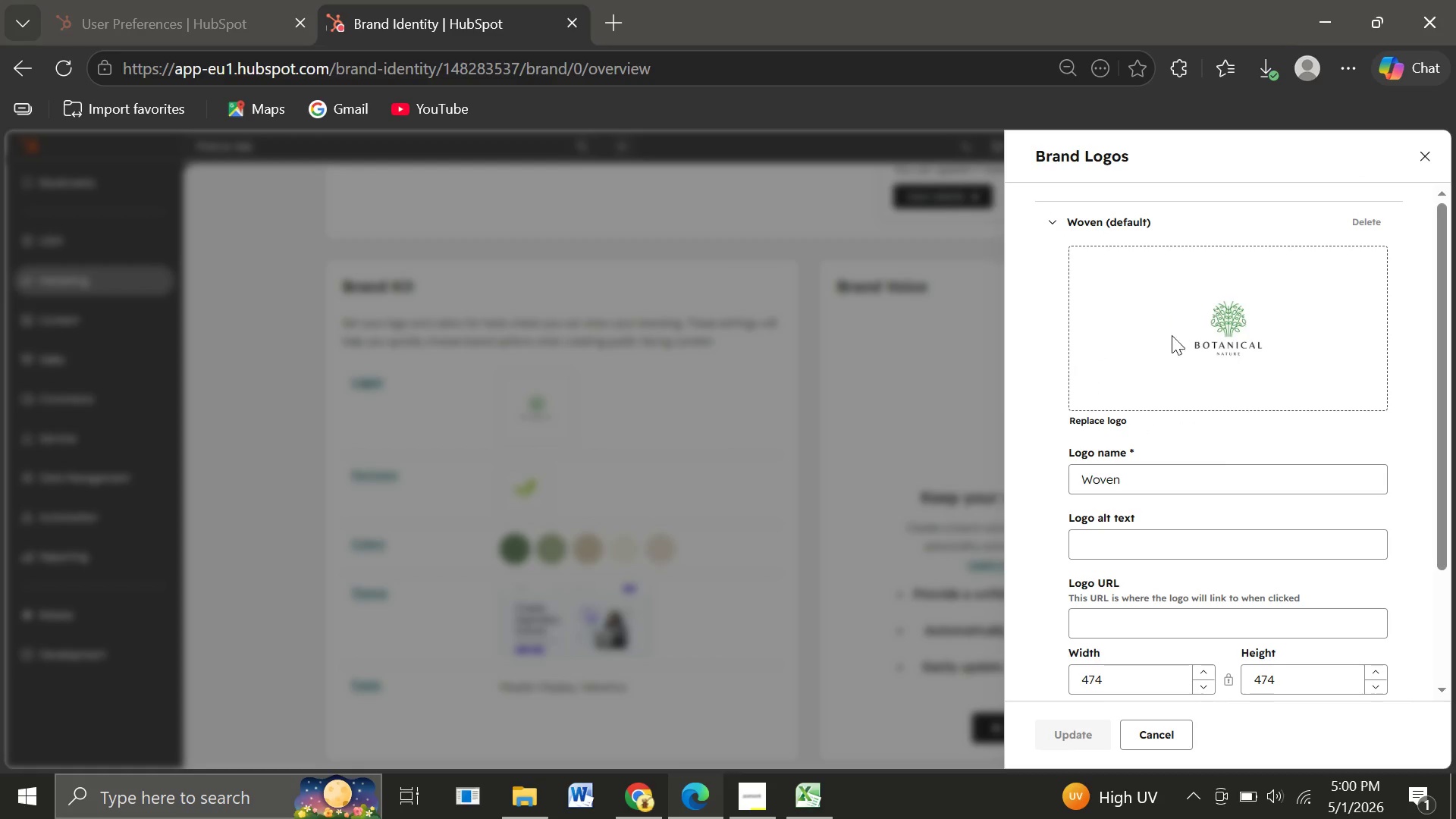 
wait(51.0)
 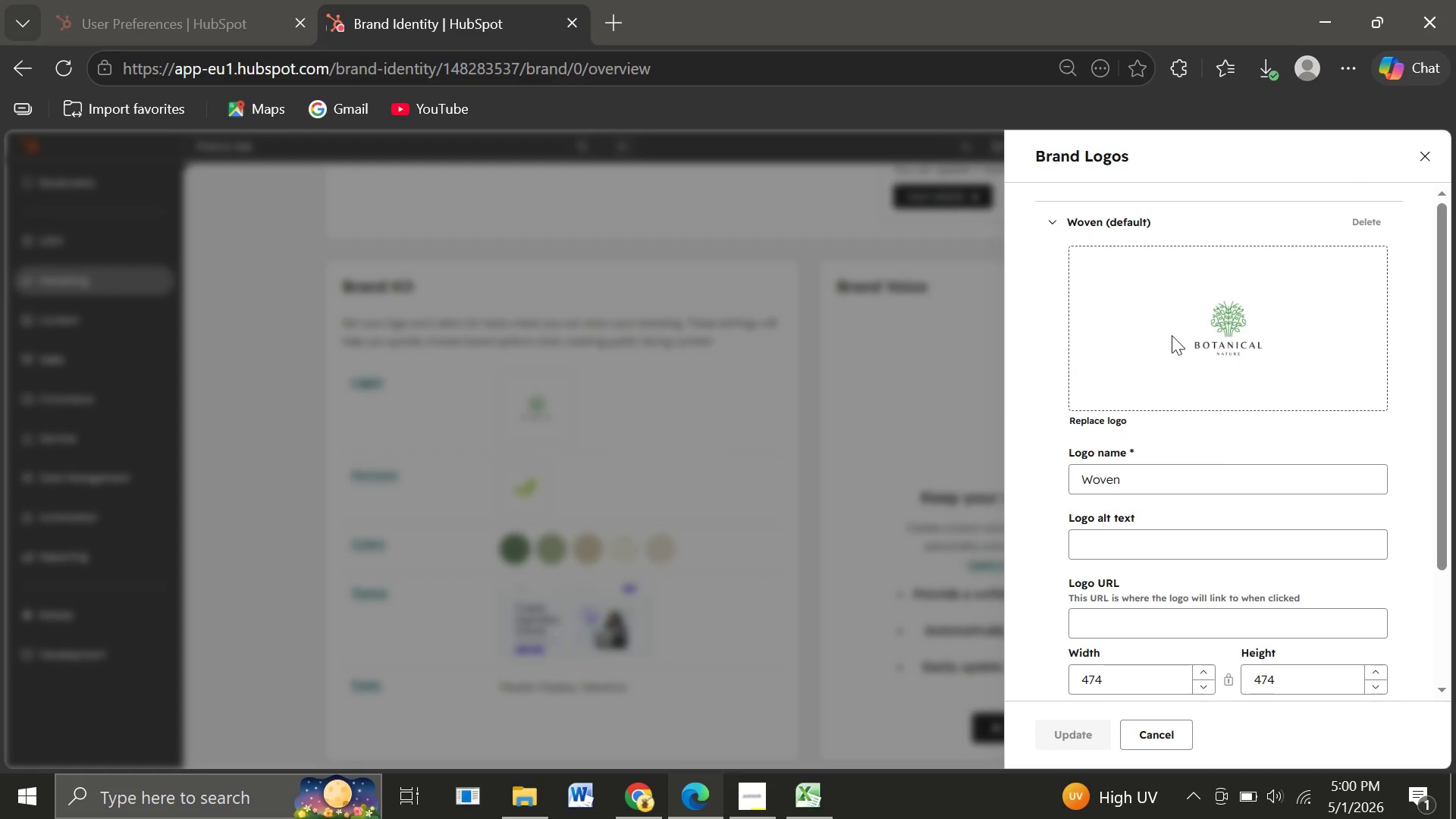 
left_click([1428, 153])
 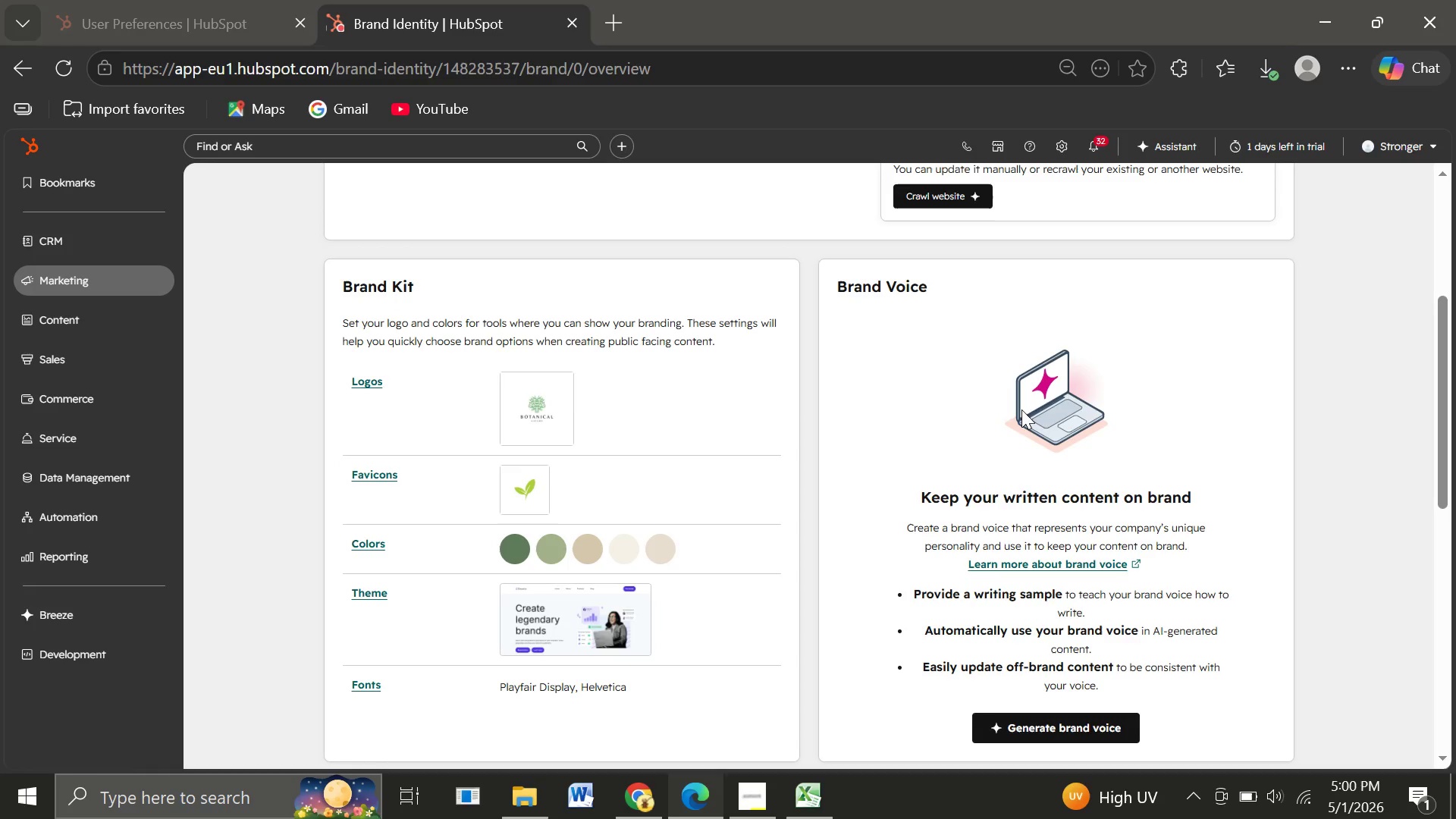 
mouse_move([551, 533])
 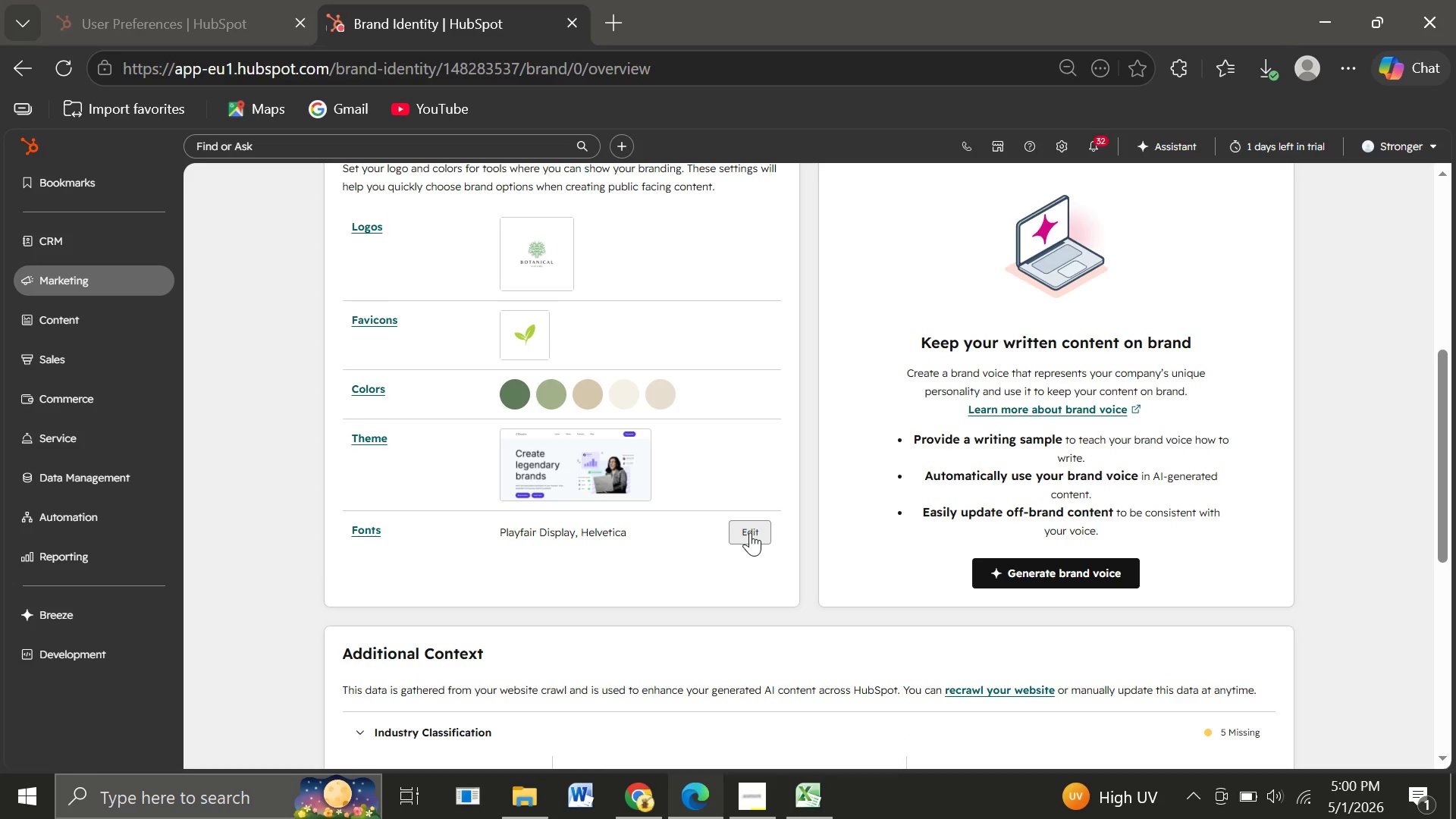 
left_click([750, 532])
 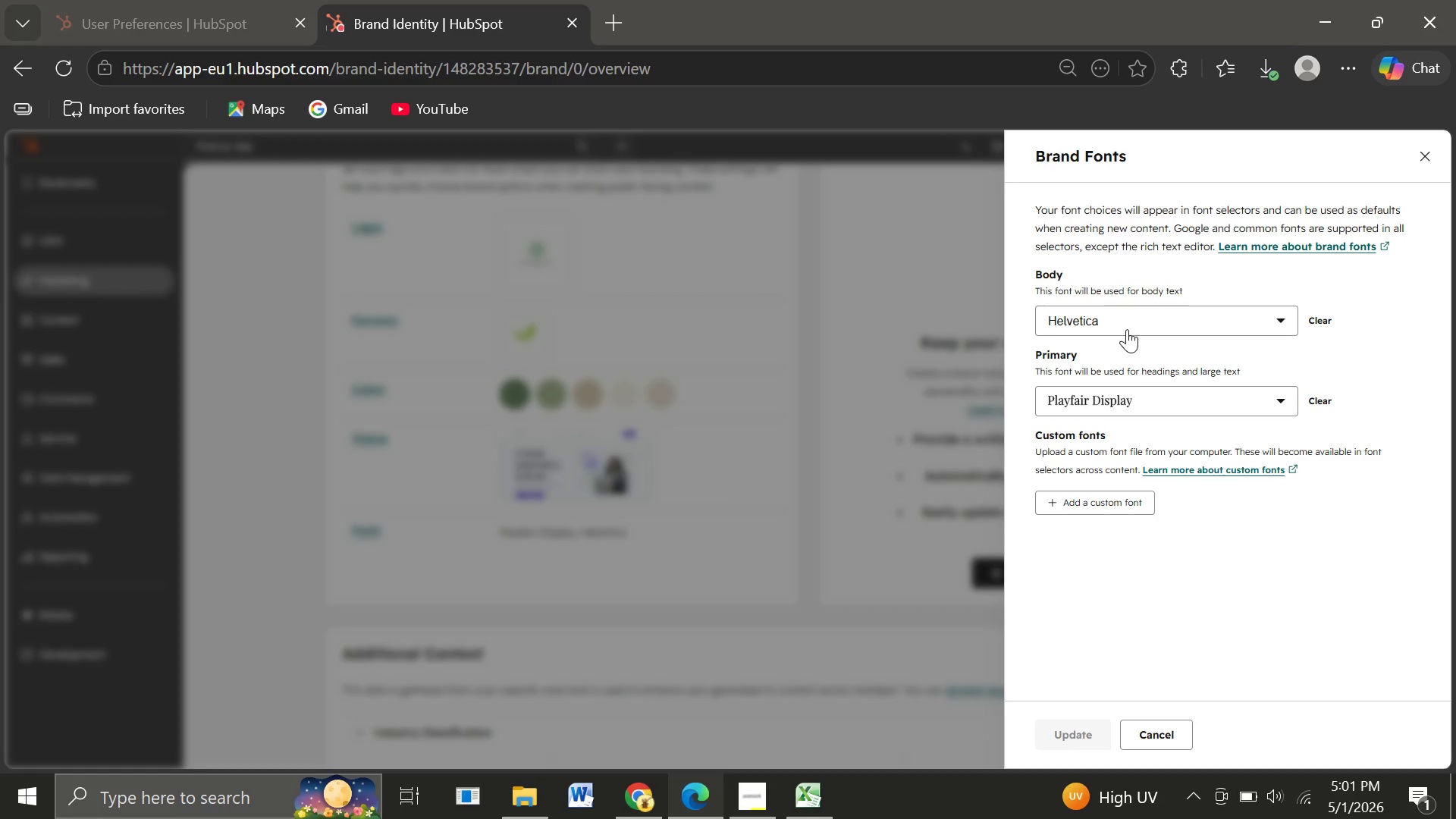 
wait(22.91)
 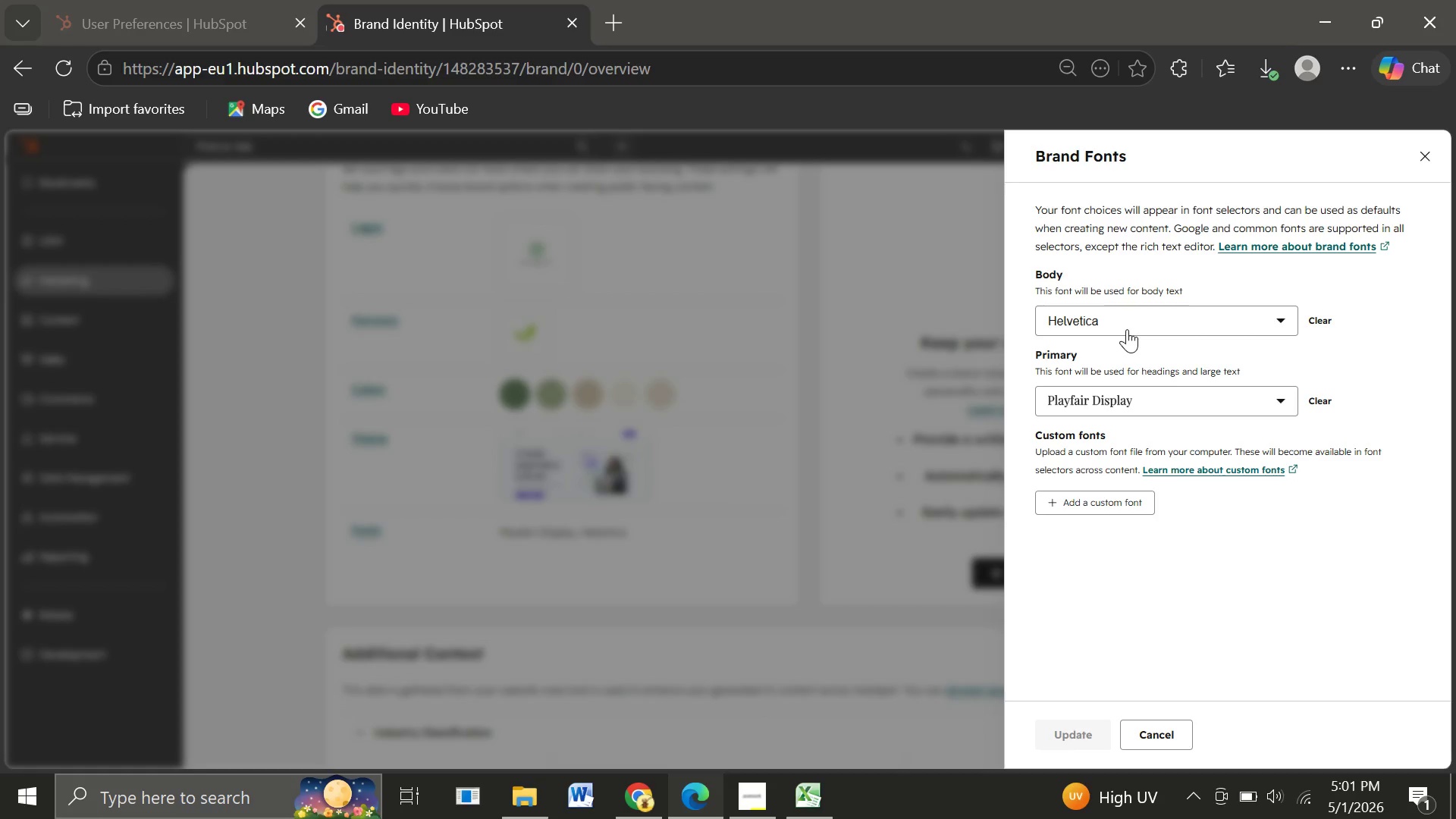 
left_click([1428, 149])
 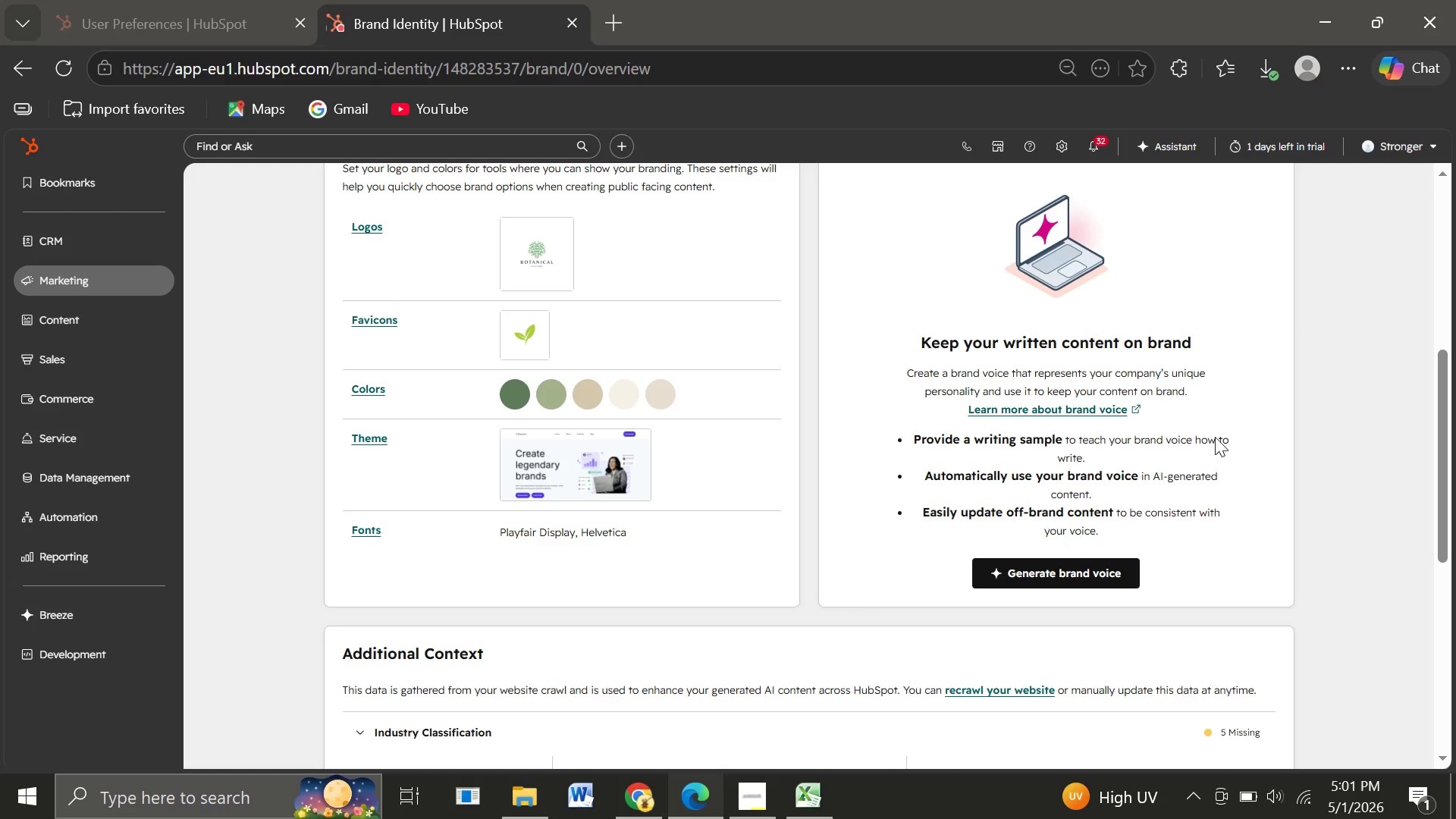 
mouse_move([748, 769])
 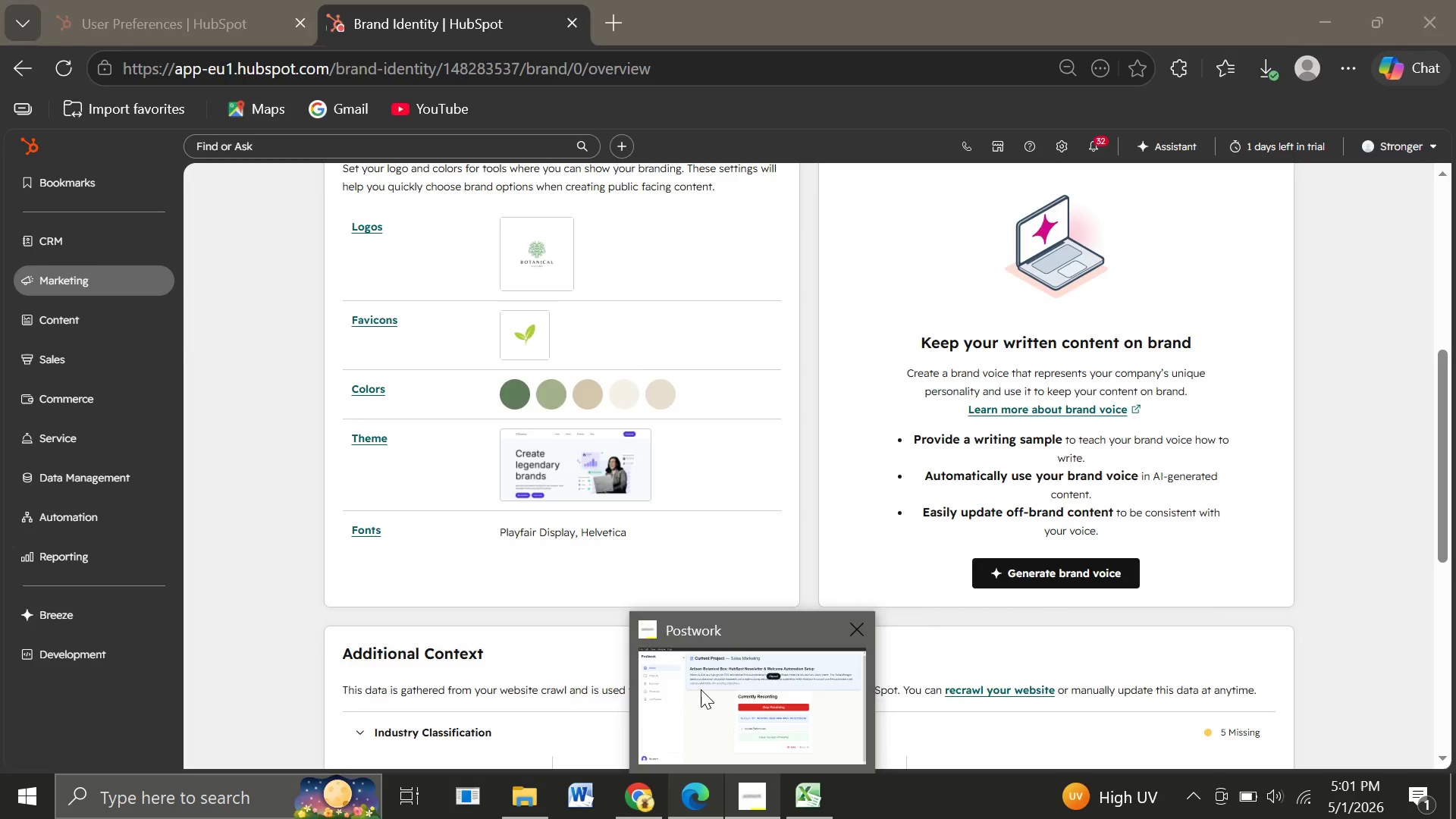 
left_click([701, 689])